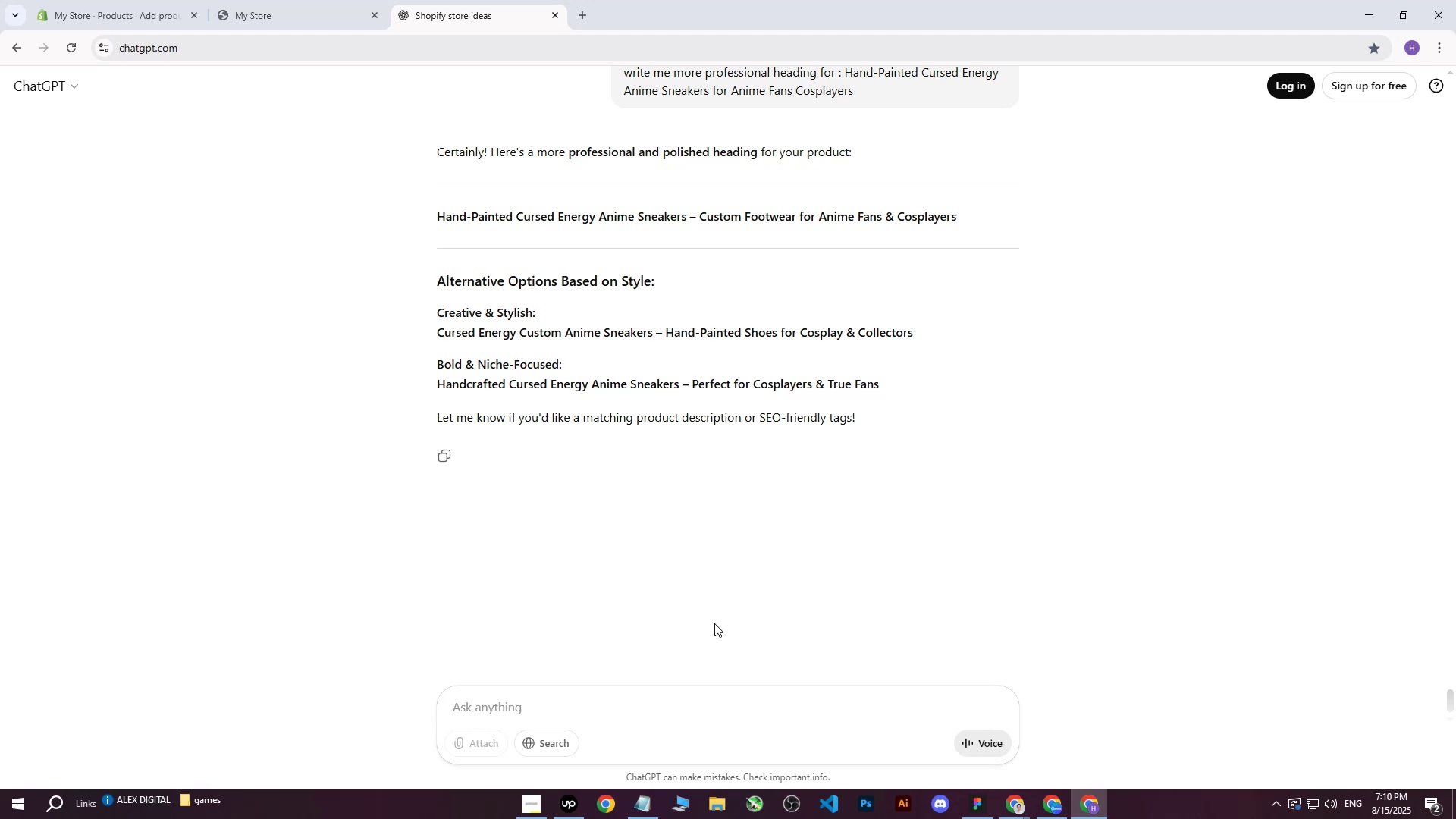 
wait(18.57)
 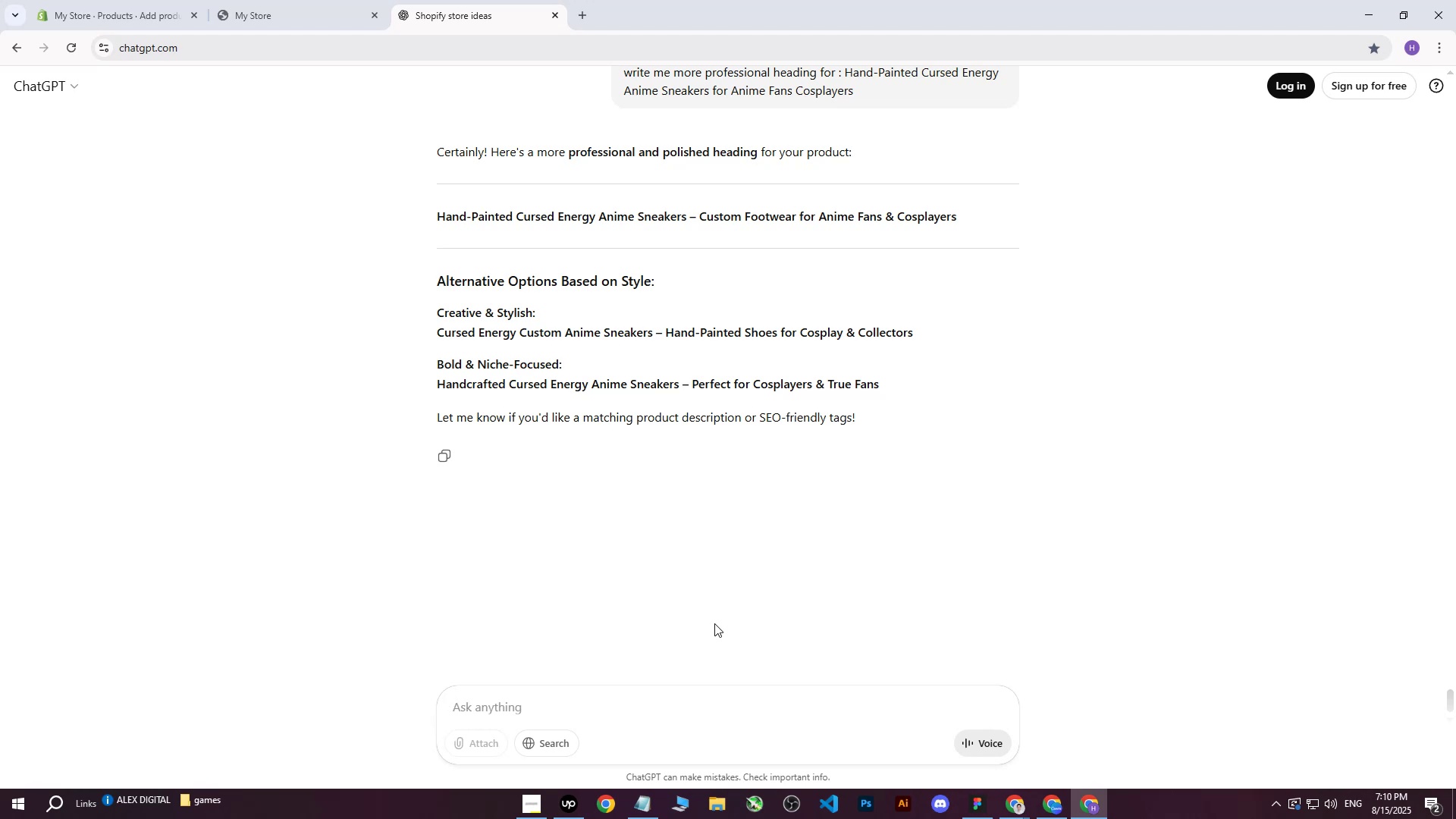 
left_click_drag(start_coordinate=[439, 333], to_coordinate=[795, 328])
 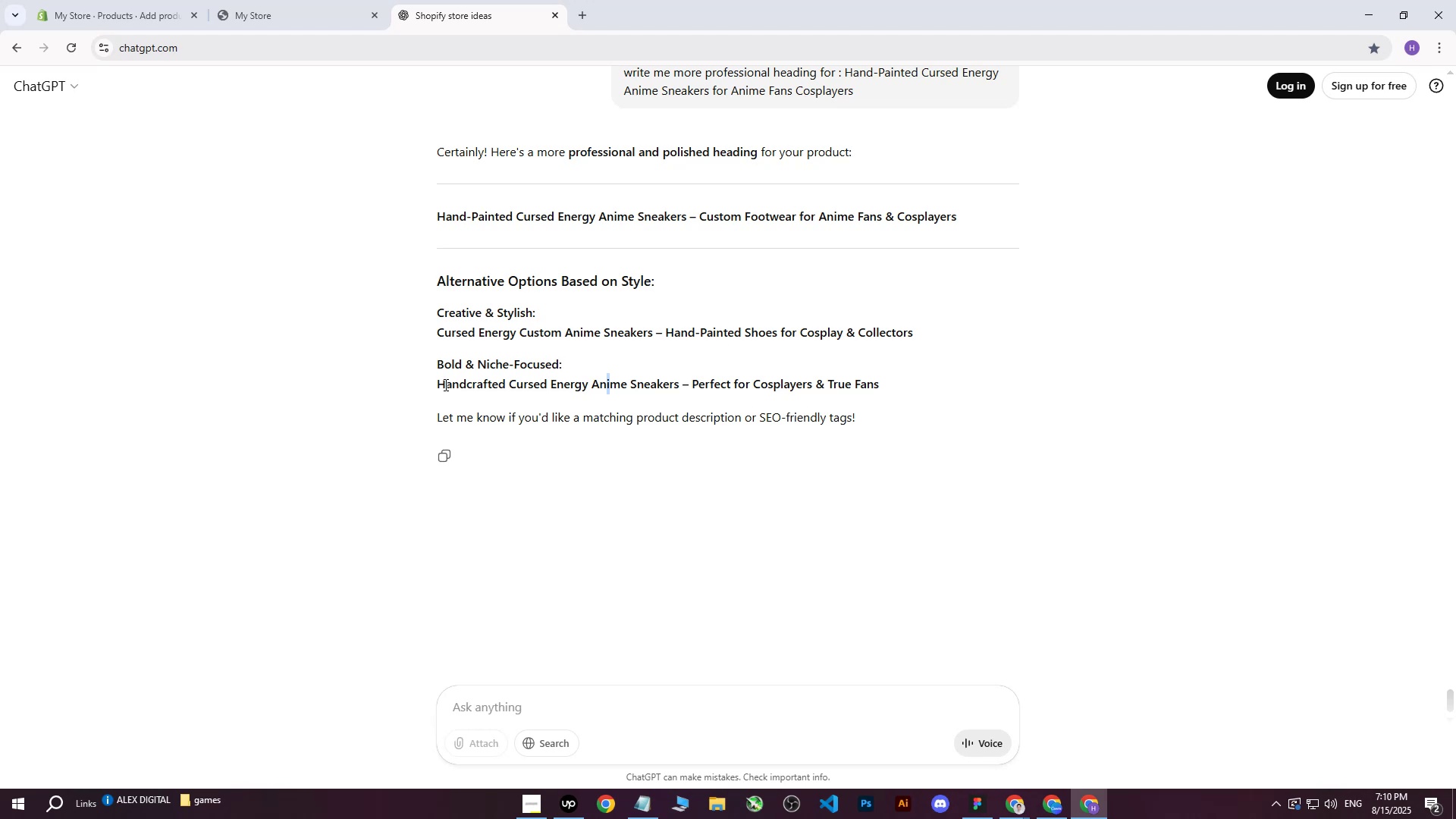 
left_click_drag(start_coordinate=[440, 384], to_coordinate=[878, 380])
 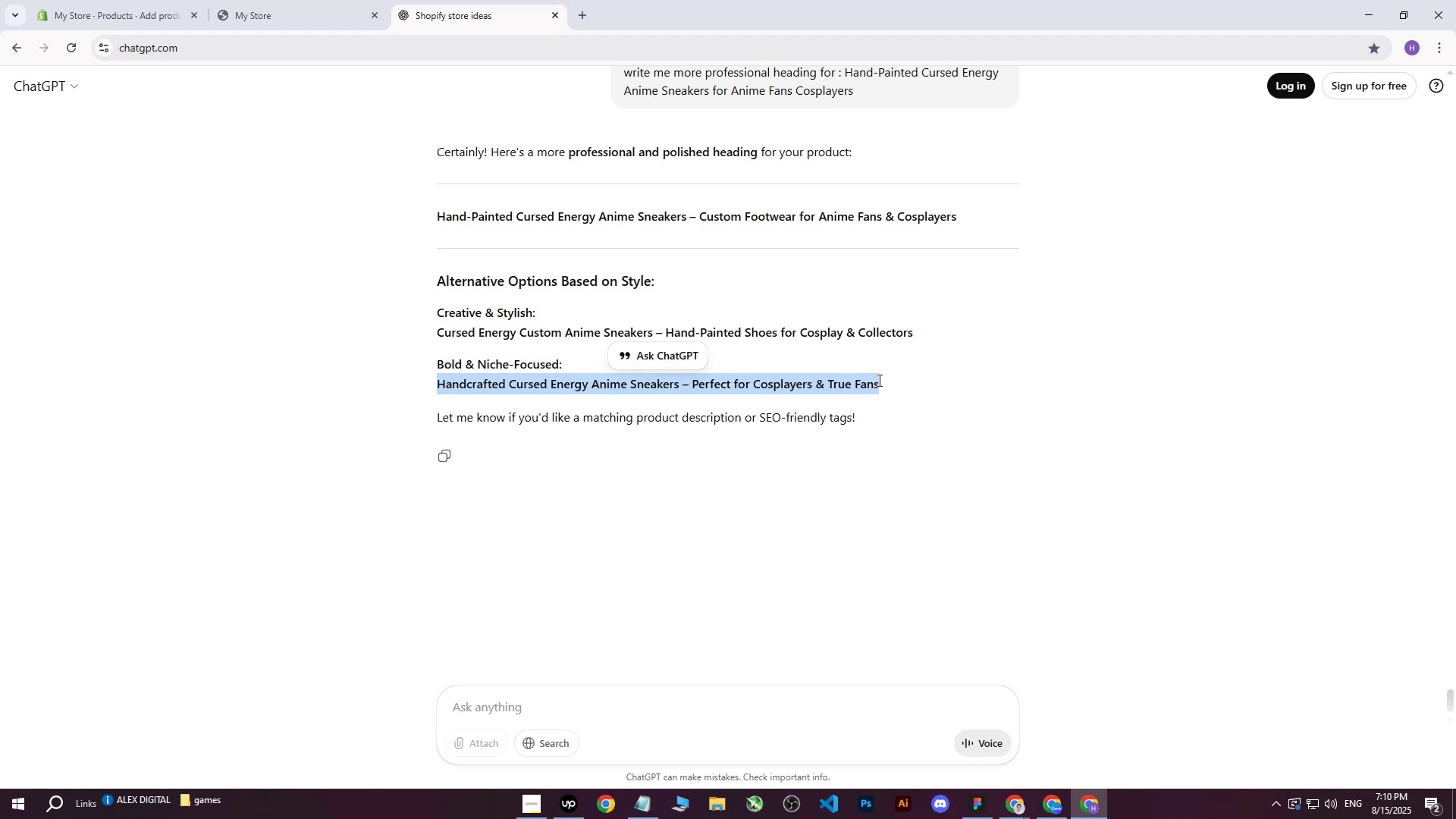 
key(Control+C)
 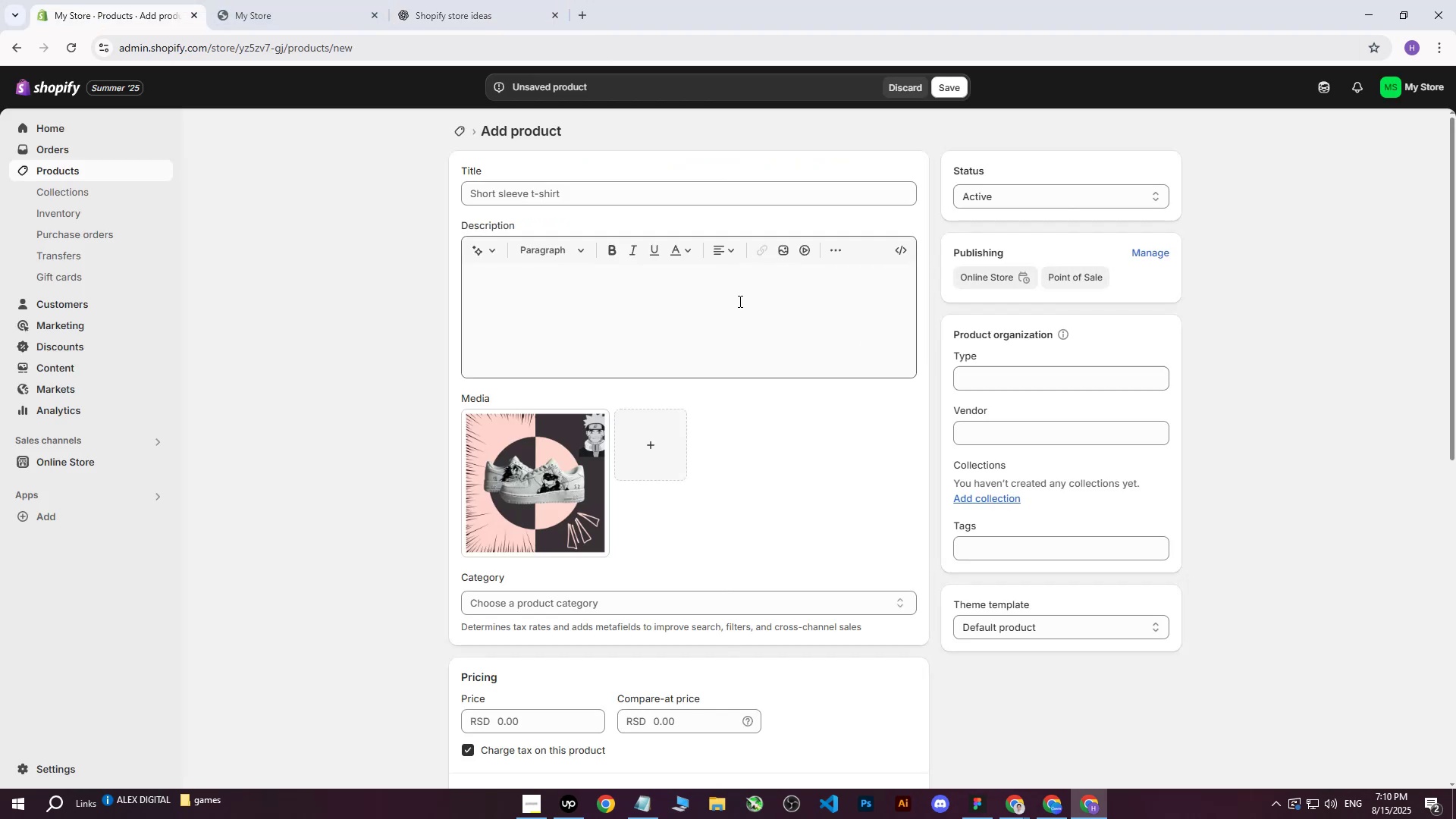 
left_click([617, 202])
 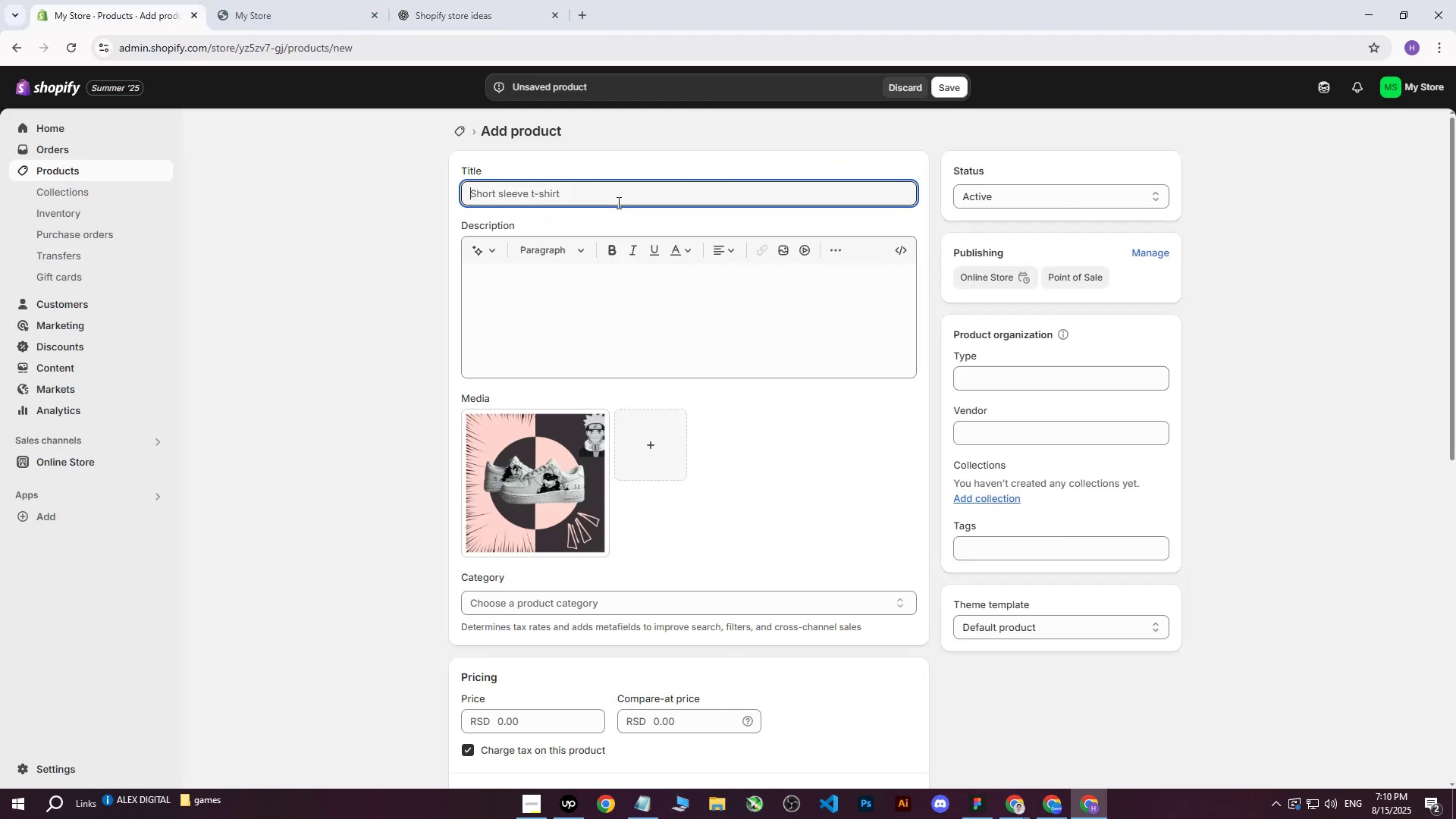 
key(Control+ControlLeft)
 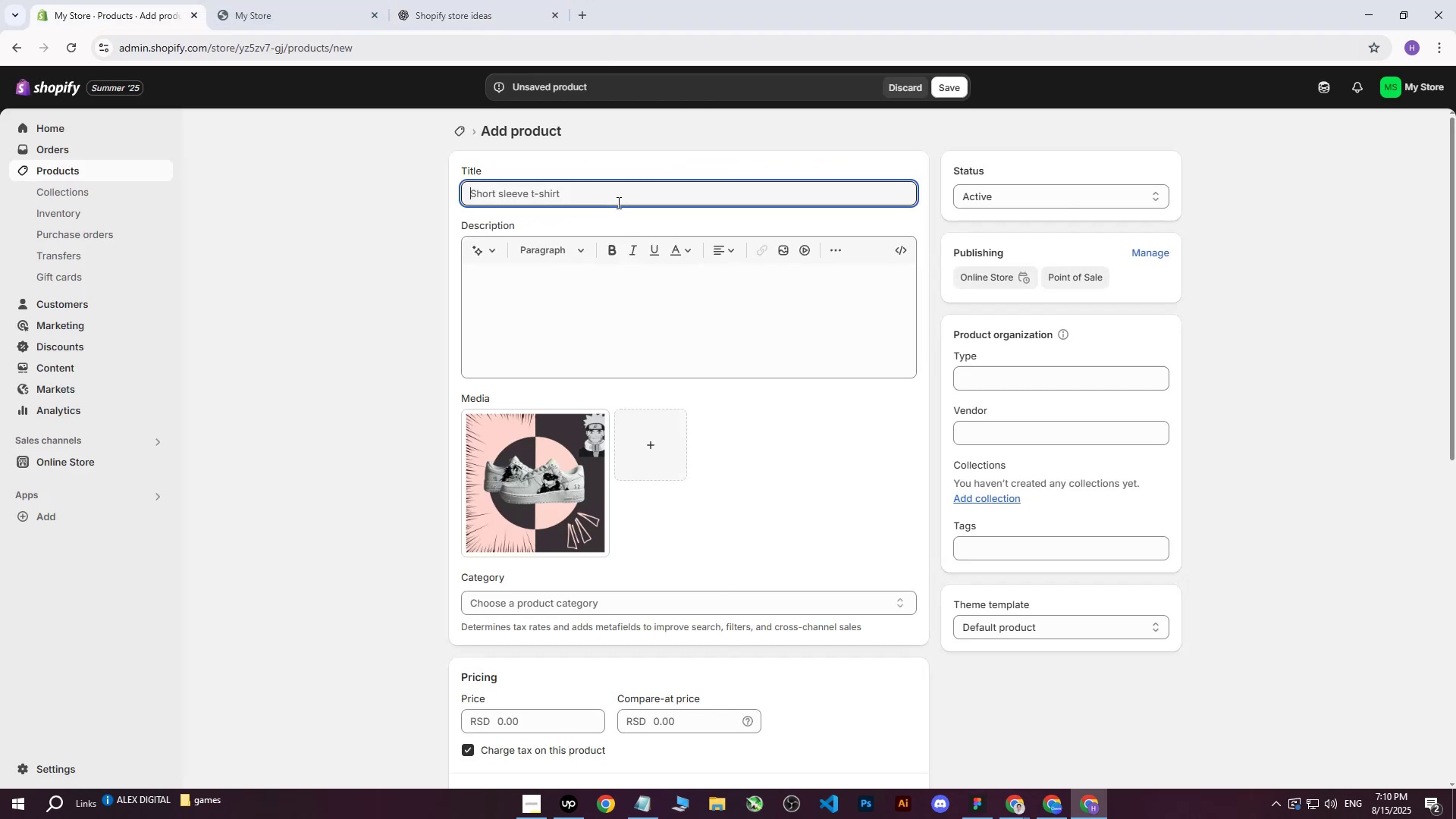 
key(Control+V)
 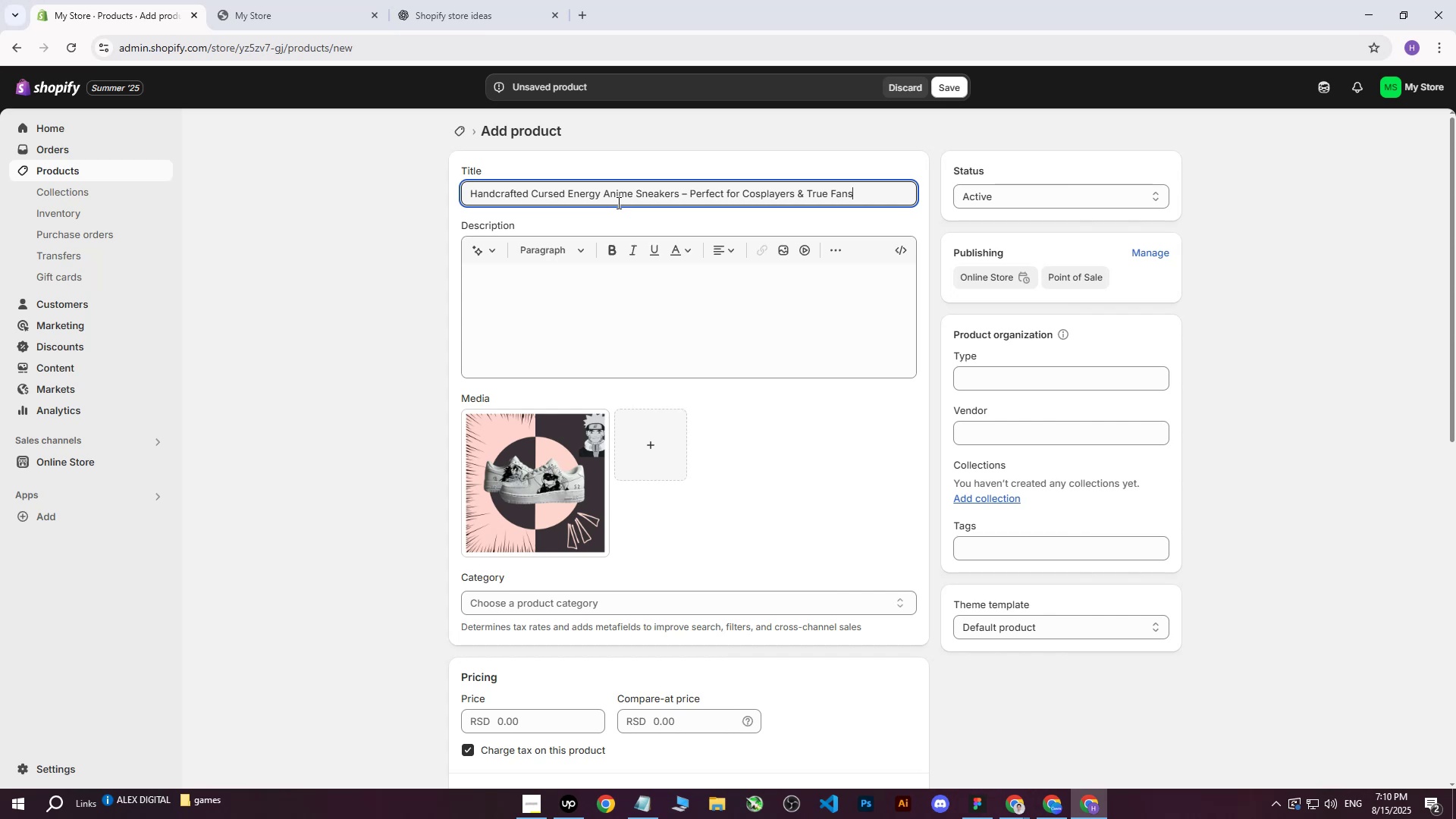 
wait(14.76)
 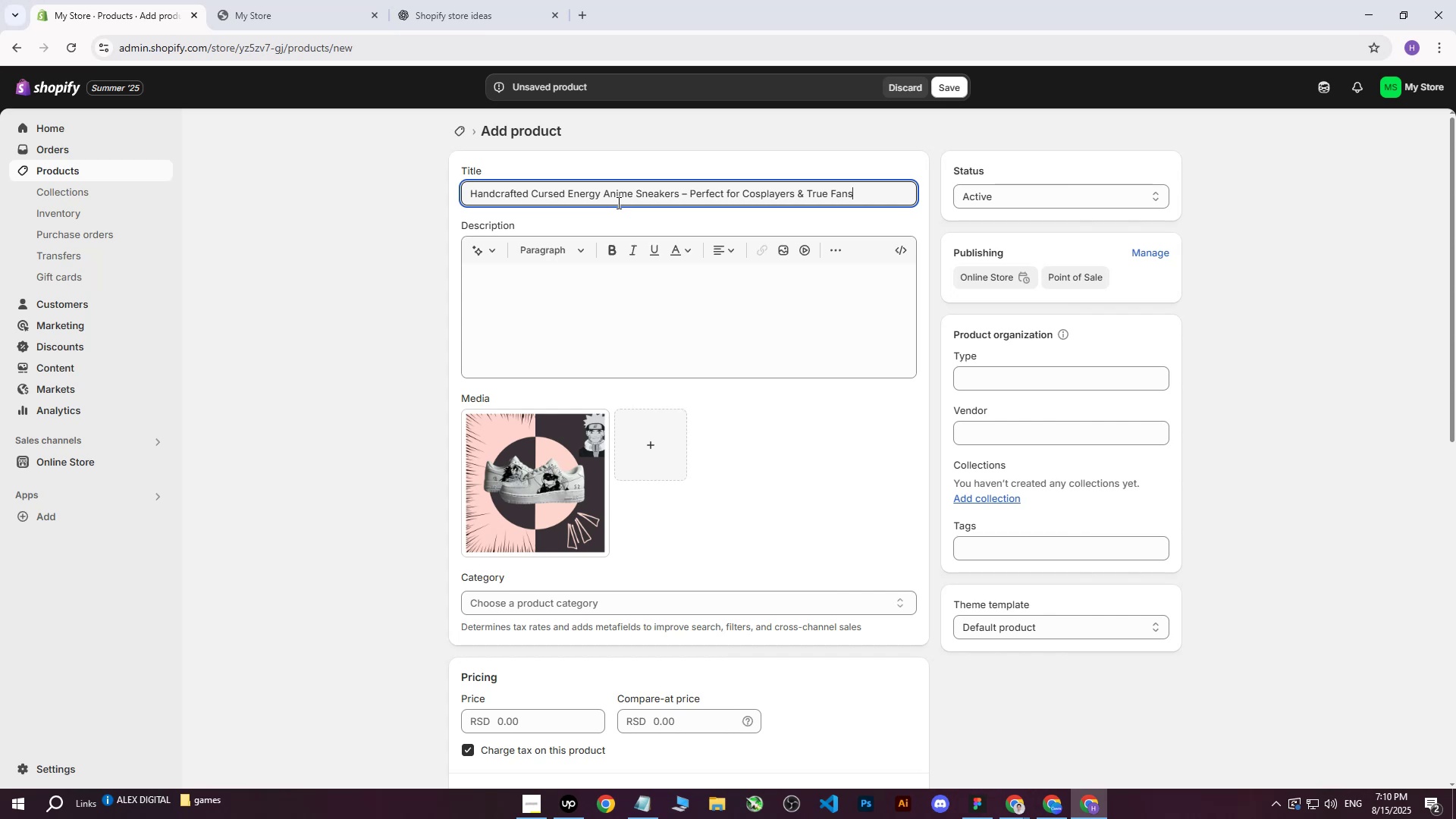 
double_click([940, 734])
 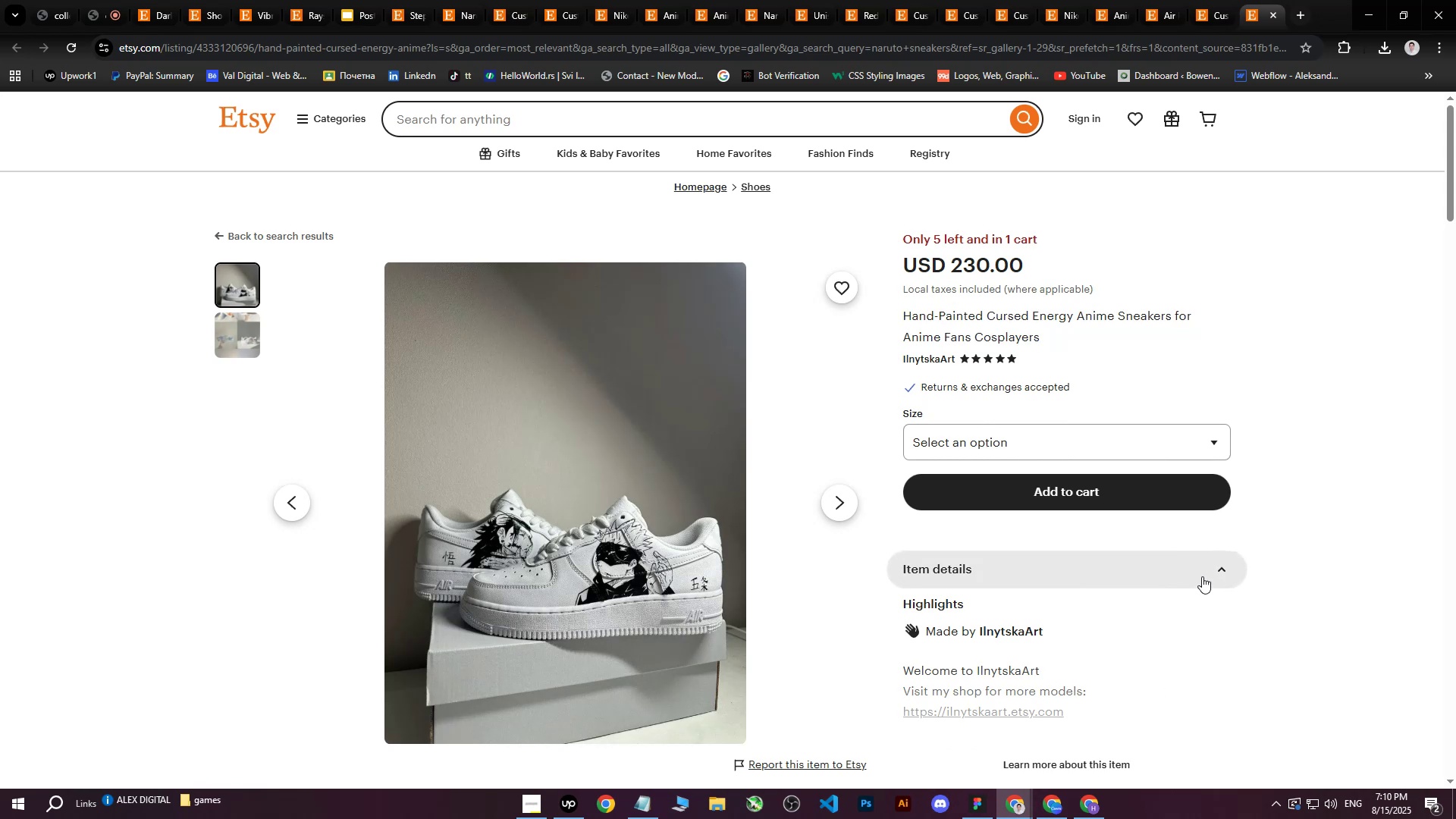 
scroll: coordinate [1048, 661], scroll_direction: down, amount: 2.0
 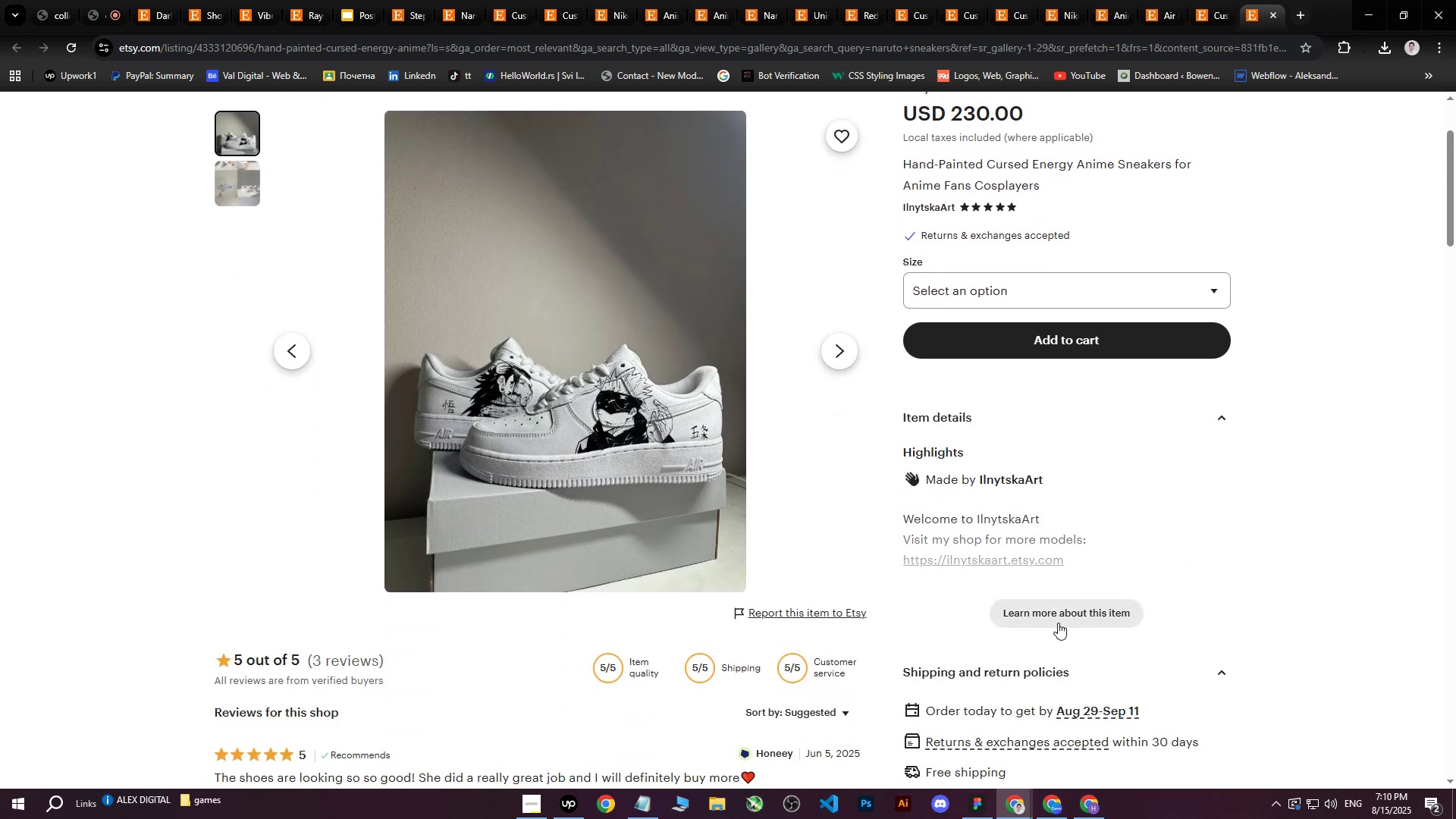 
left_click([1058, 623])
 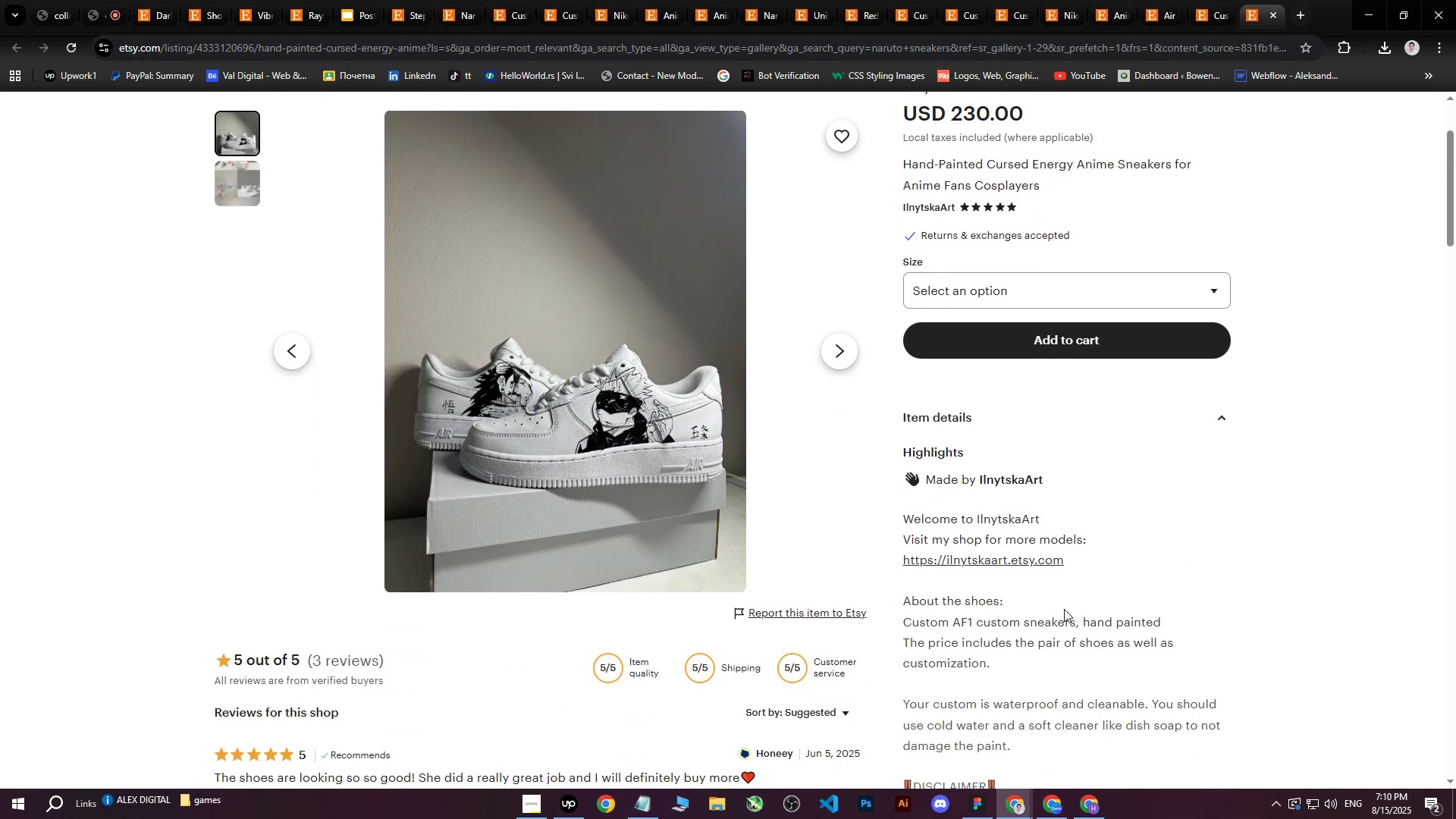 
scroll: coordinate [1104, 558], scroll_direction: down, amount: 3.0
 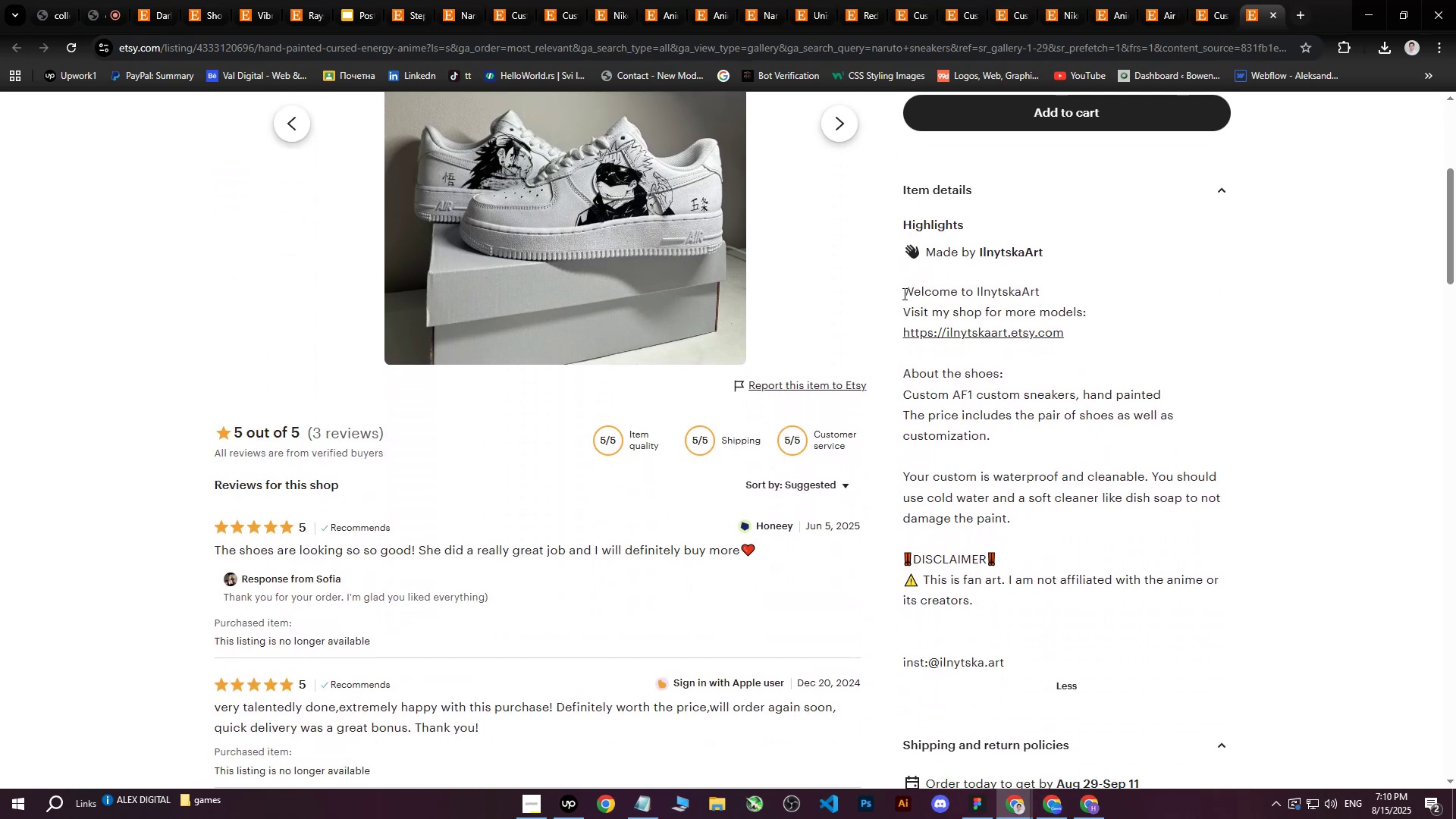 
left_click_drag(start_coordinate=[905, 290], to_coordinate=[1039, 598])
 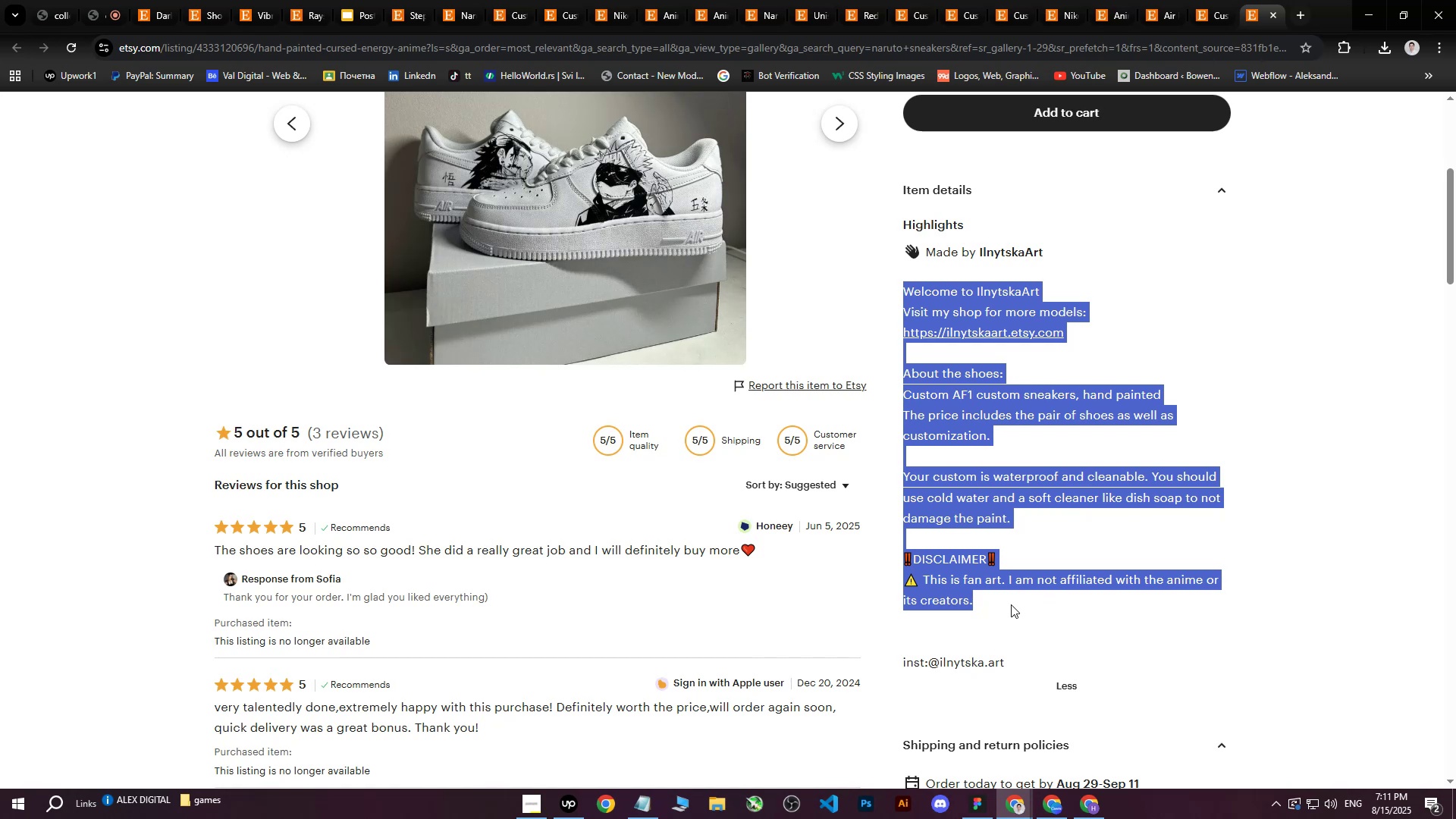 
key(Control+C)
 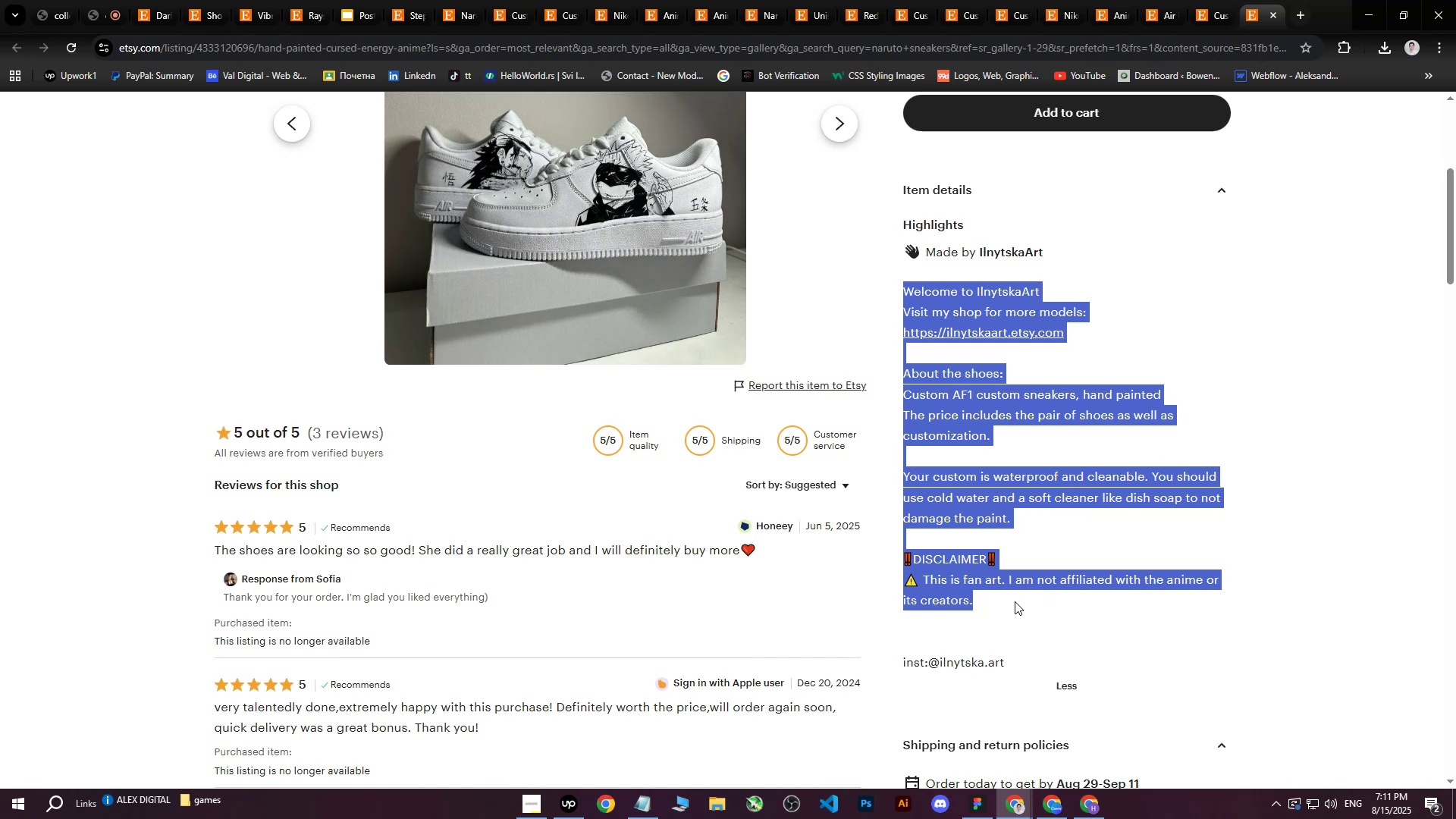 
scroll: coordinate [1015, 601], scroll_direction: up, amount: 3.0
 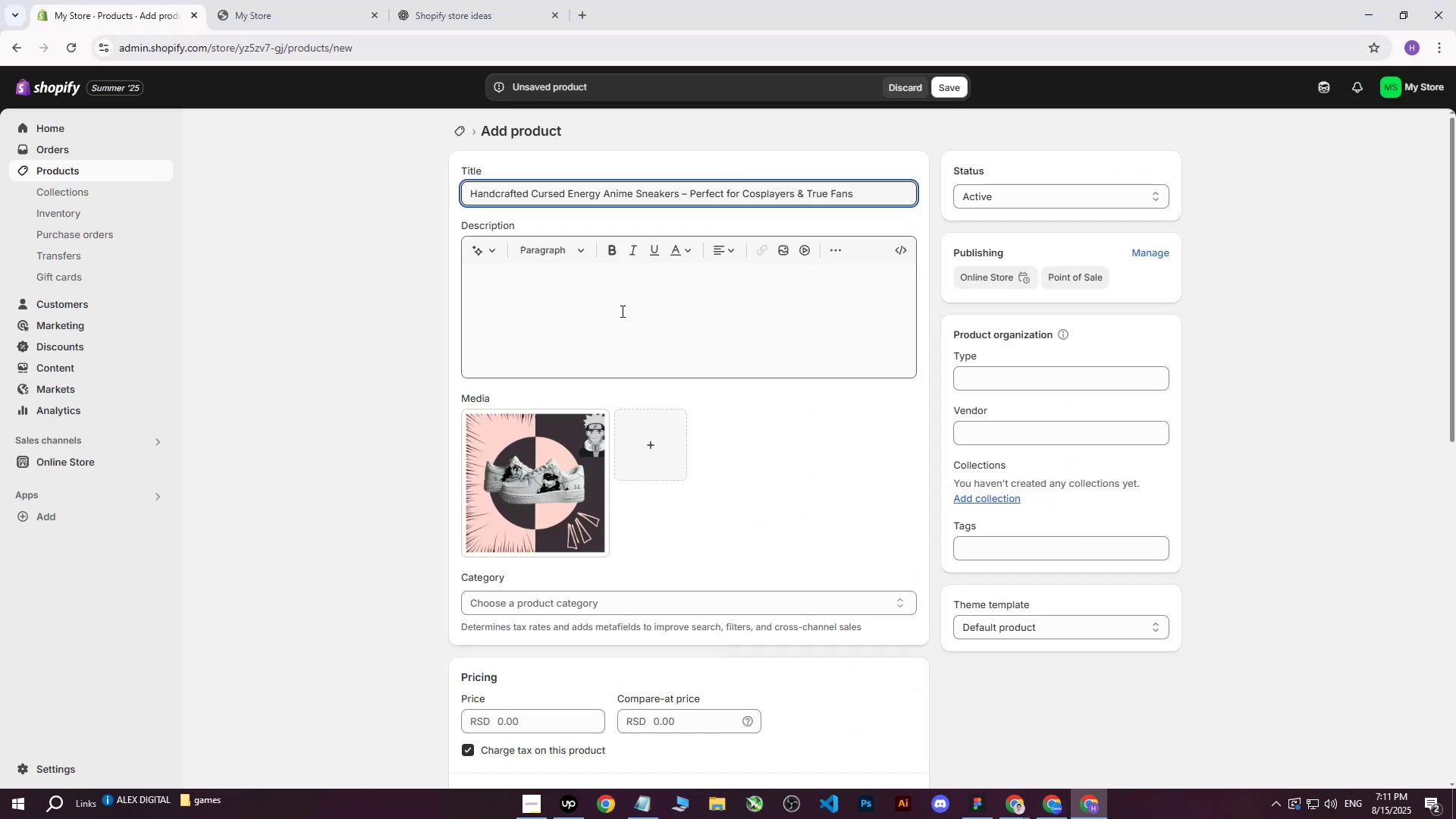 
left_click([517, 0])
 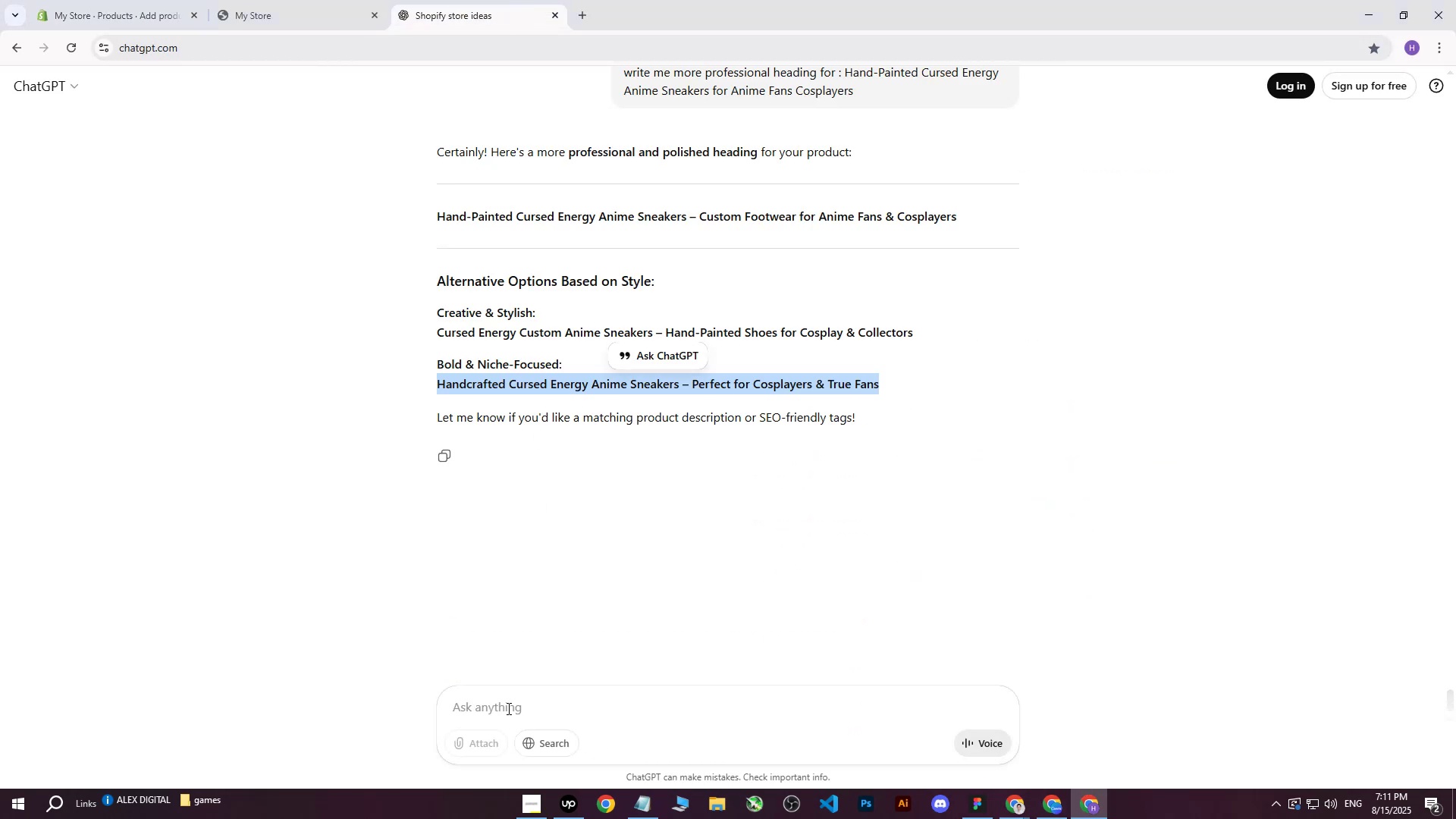 
left_click([504, 720])
 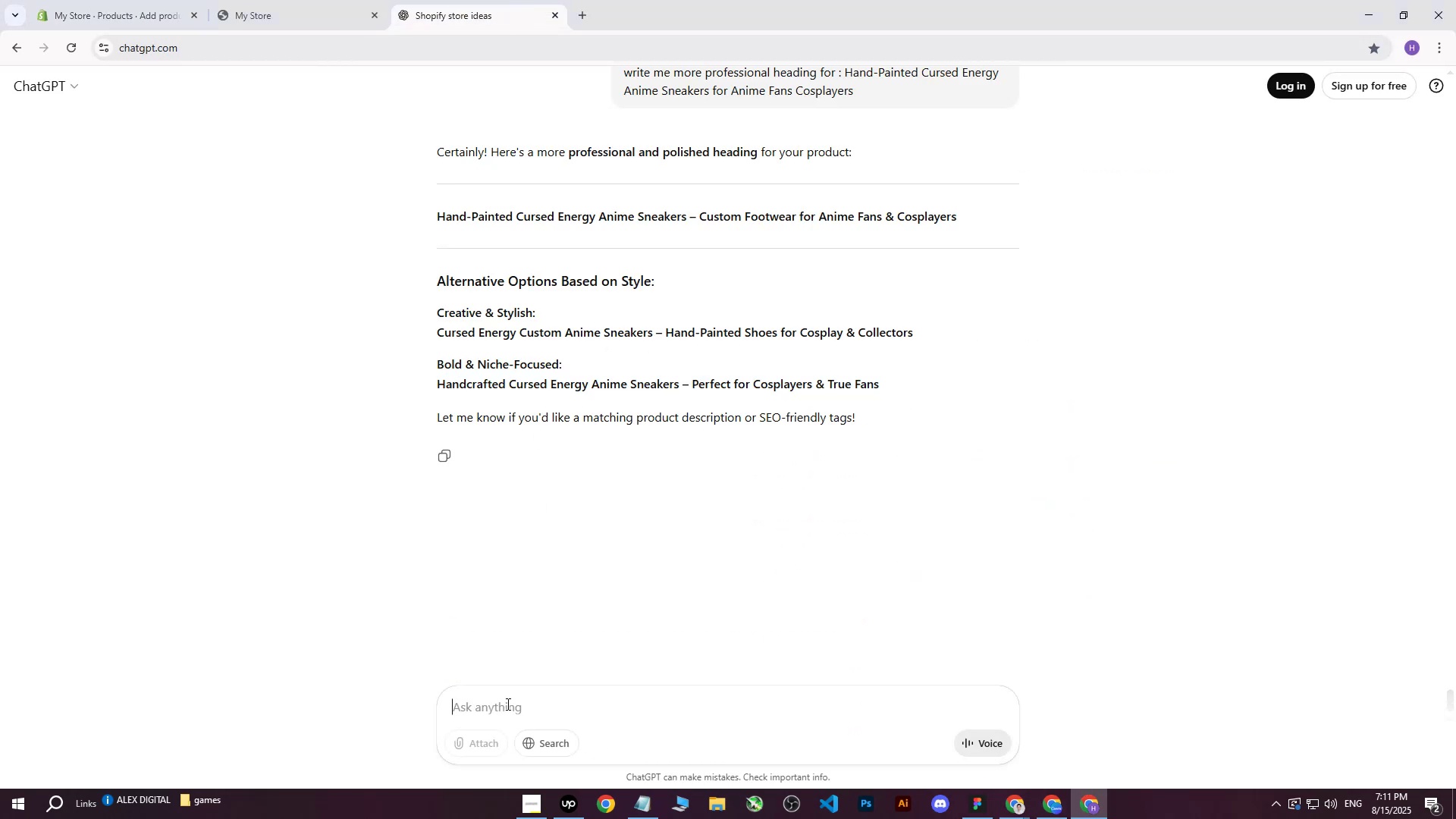 
type(write me this on moe professional way for shopify store for anime sneakers : )
 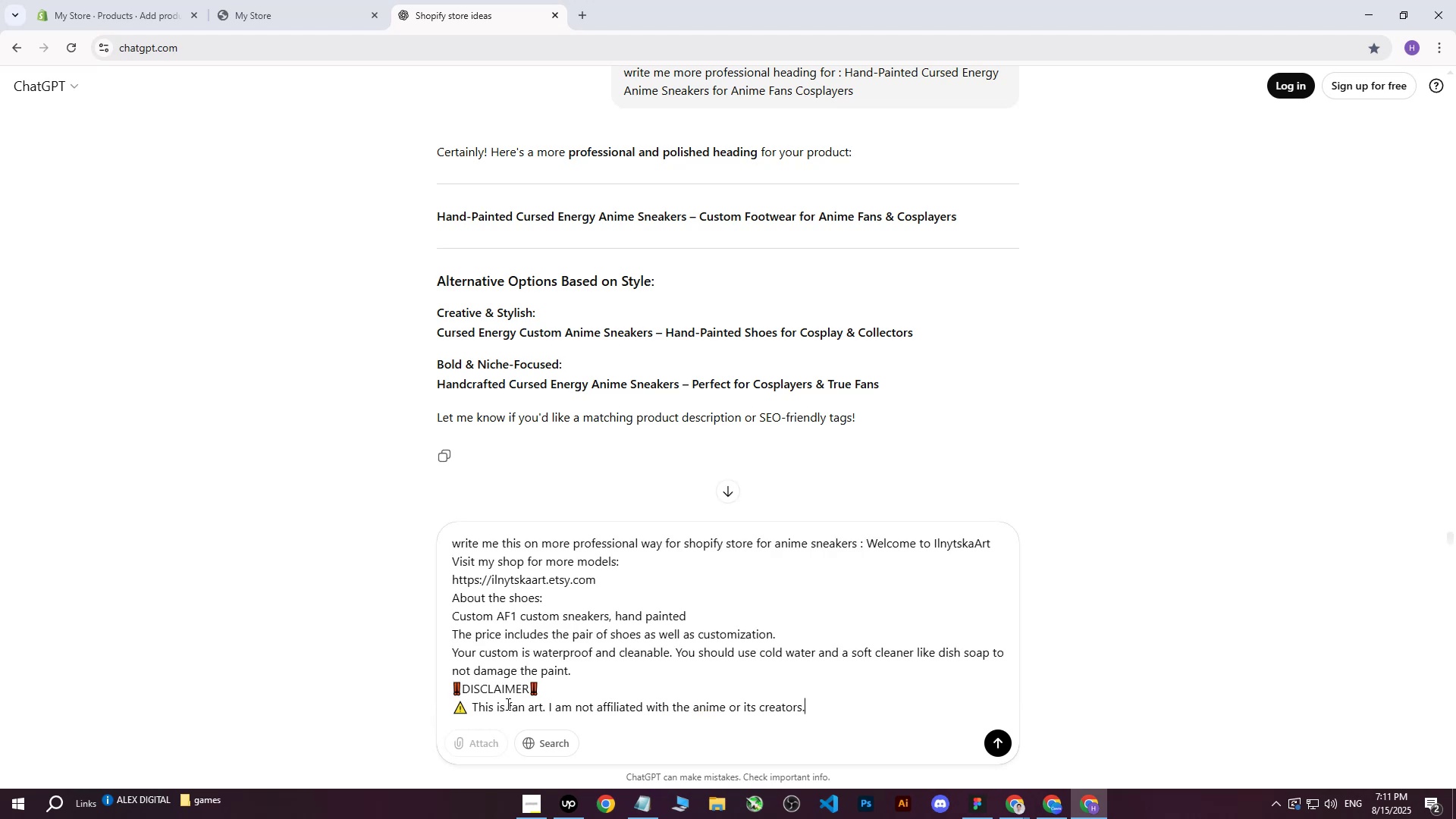 
 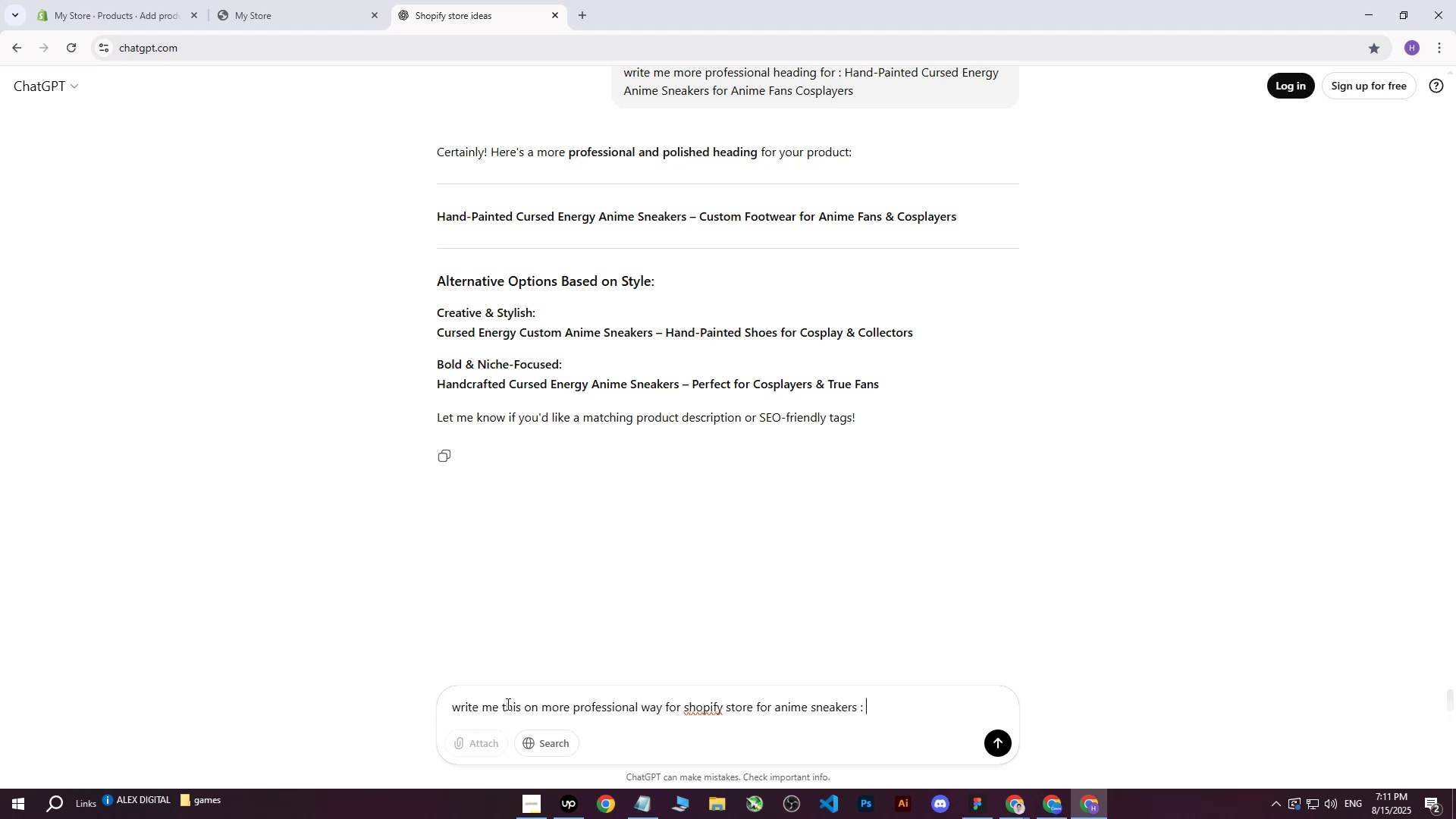 
key(Control+ControlLeft)
 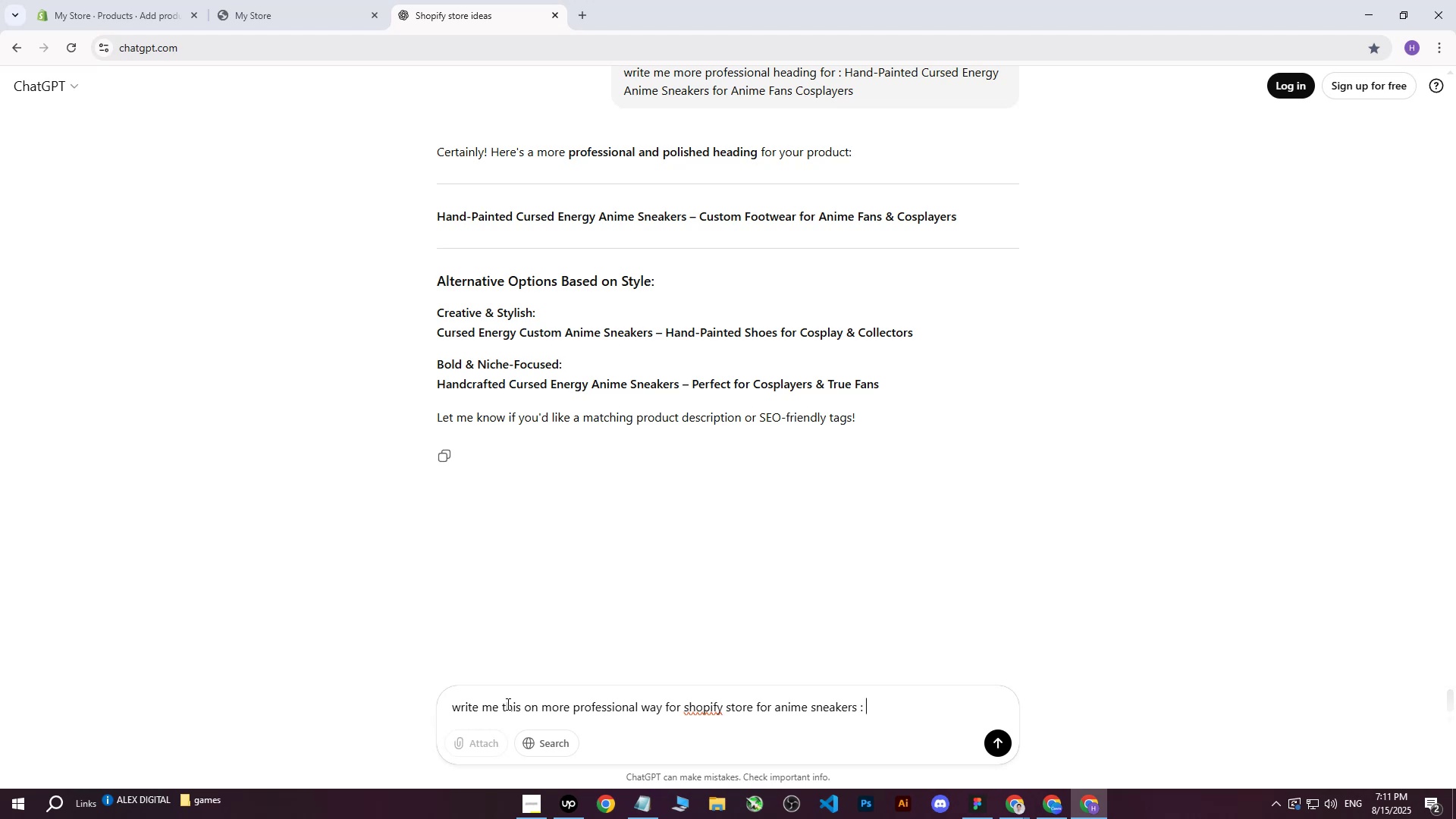 
key(Control+V)
 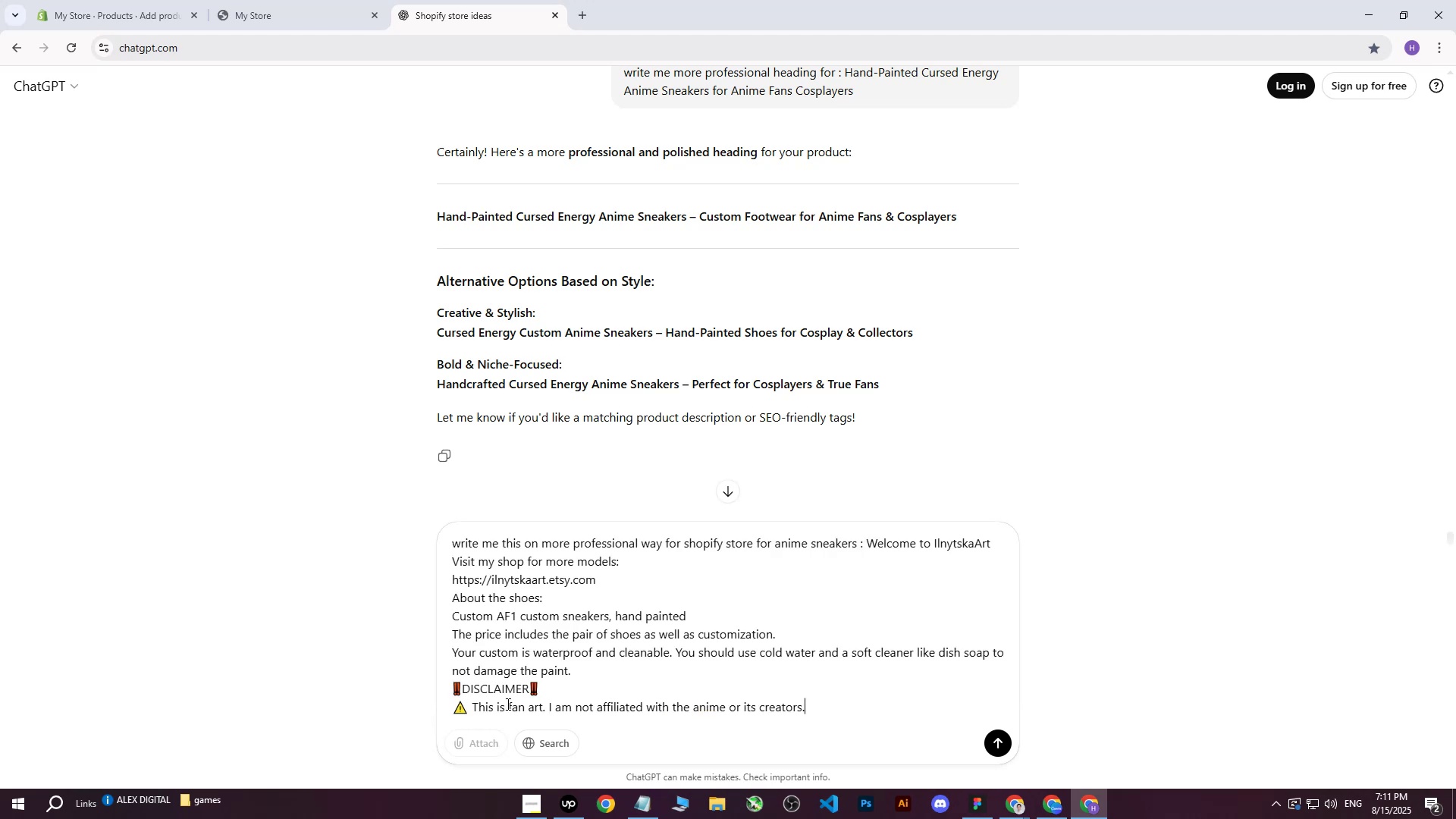 
key(Enter)
 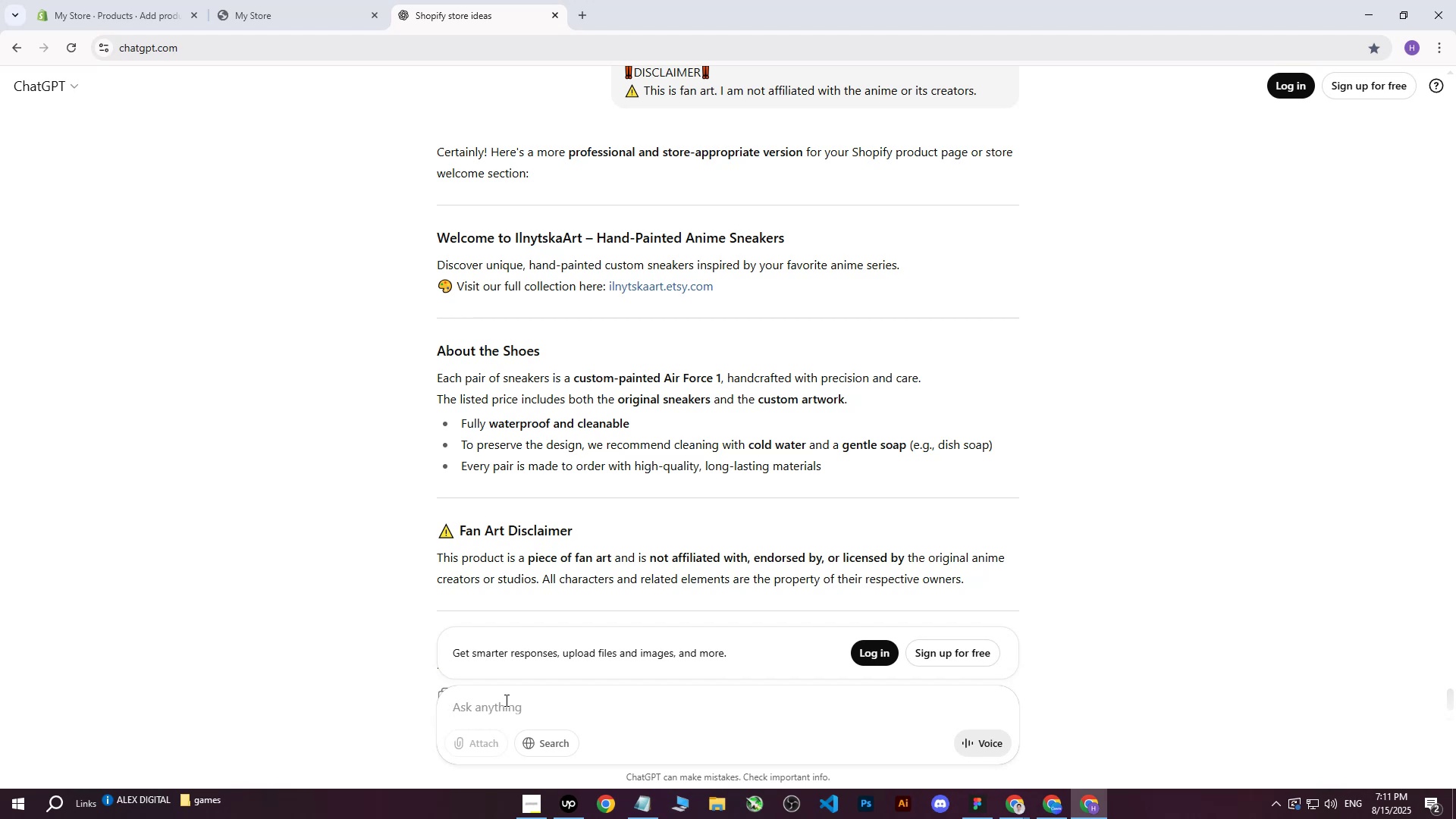 
wait(29.04)
 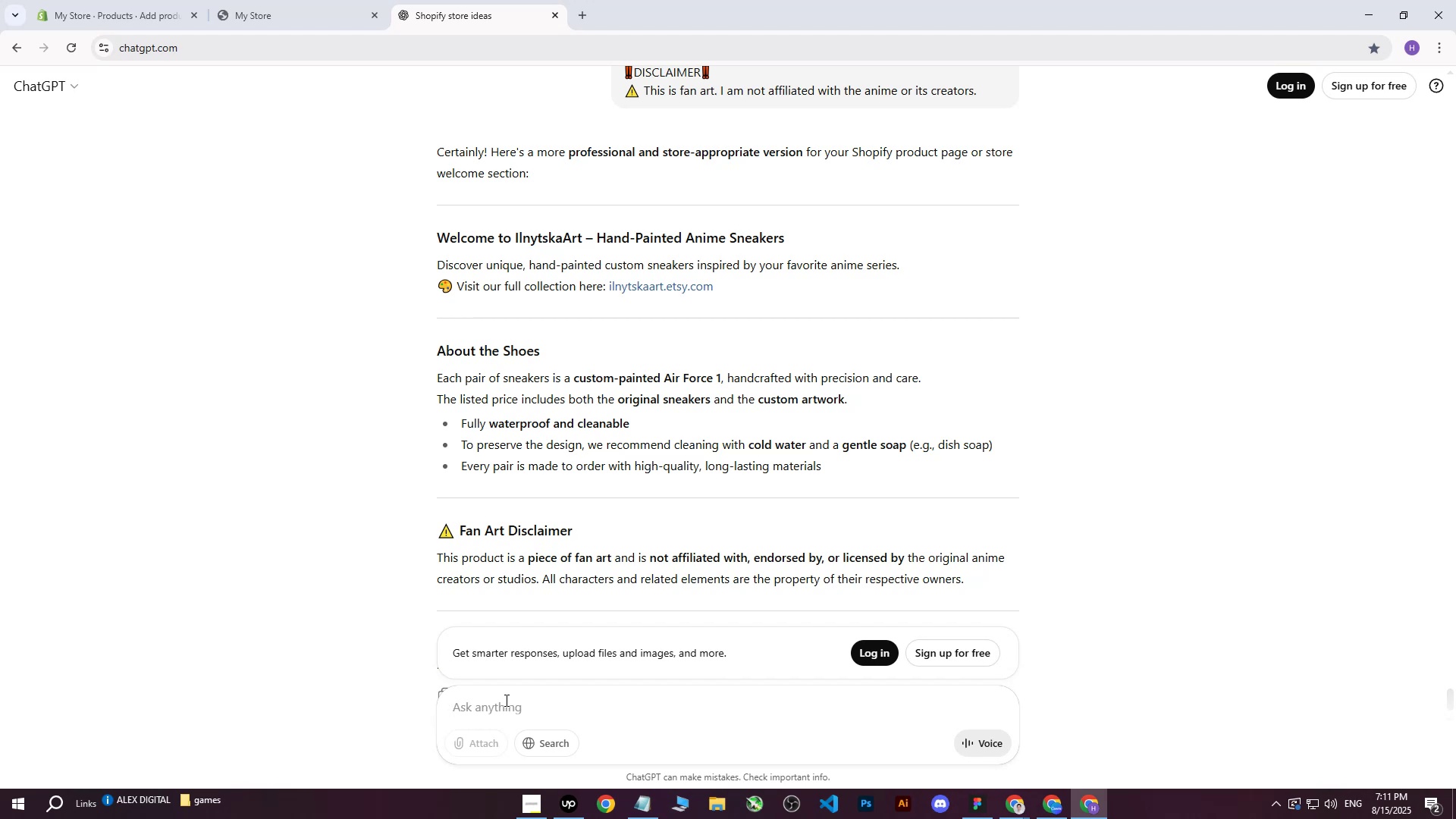 
left_click_drag(start_coordinate=[436, 350], to_coordinate=[644, 340])
 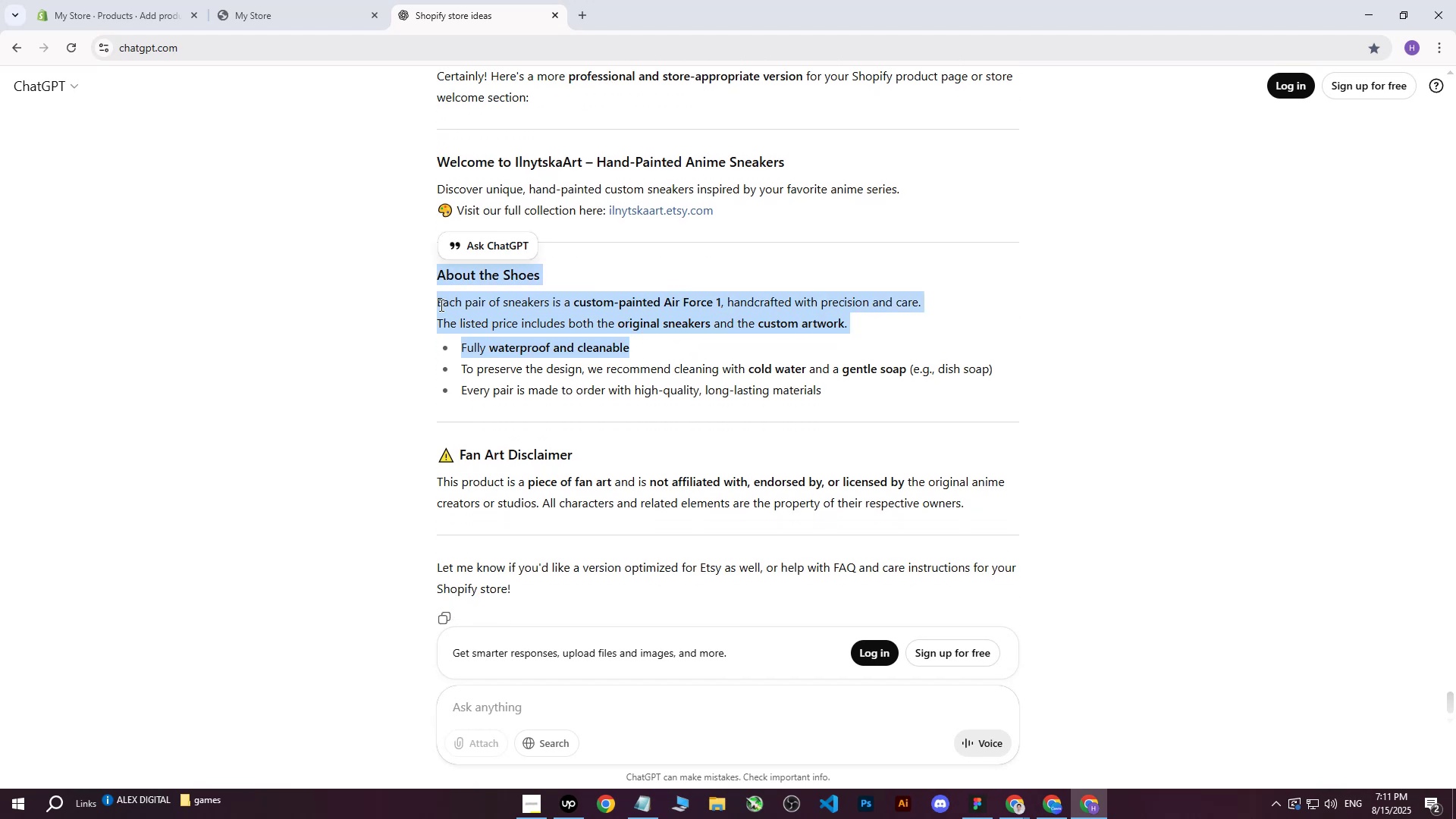 
scroll: coordinate [692, 362], scroll_direction: down, amount: 4.0
 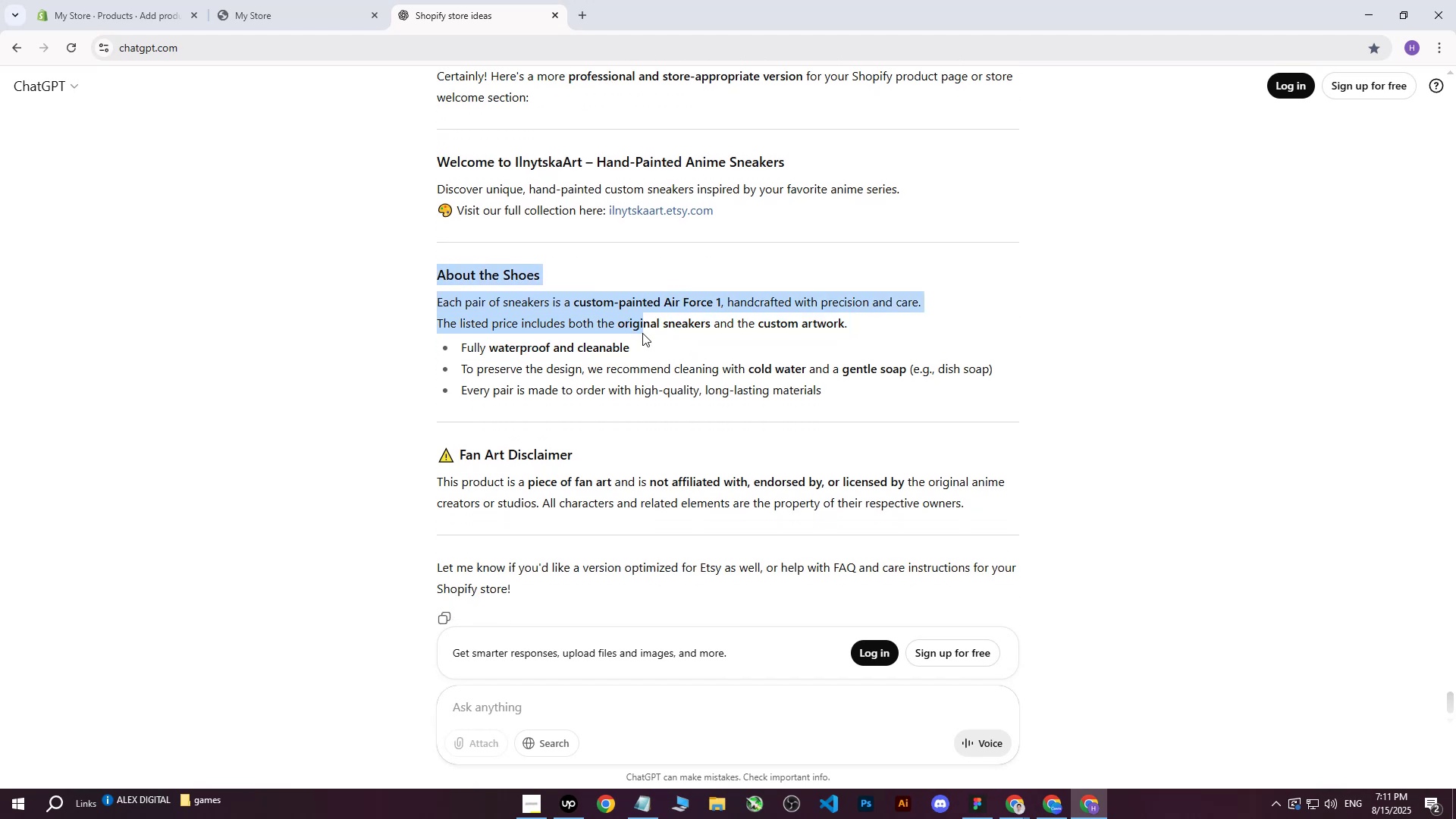 
left_click_drag(start_coordinate=[482, 315], to_coordinate=[477, 315])
 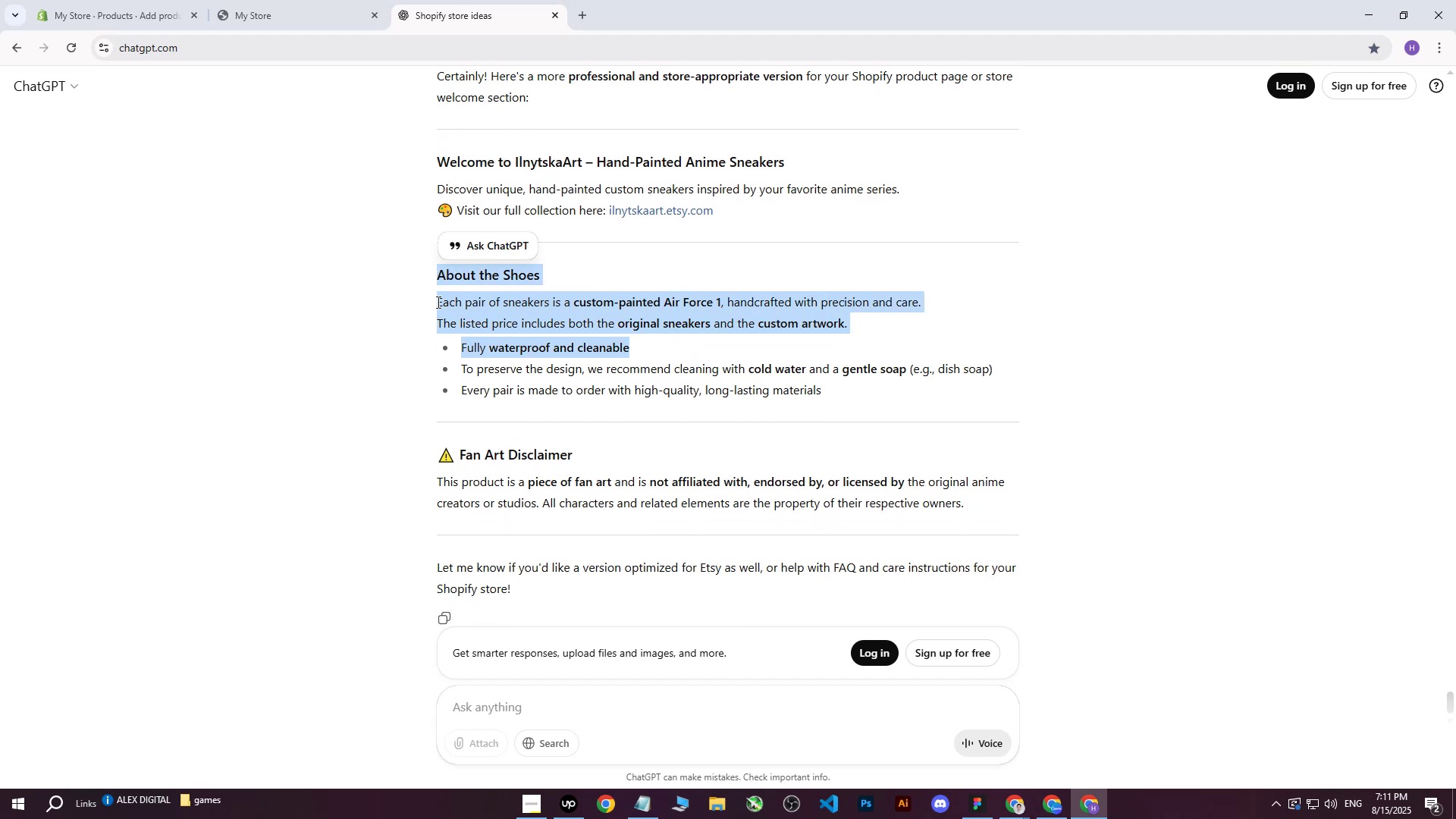 
triple_click([438, 302])
 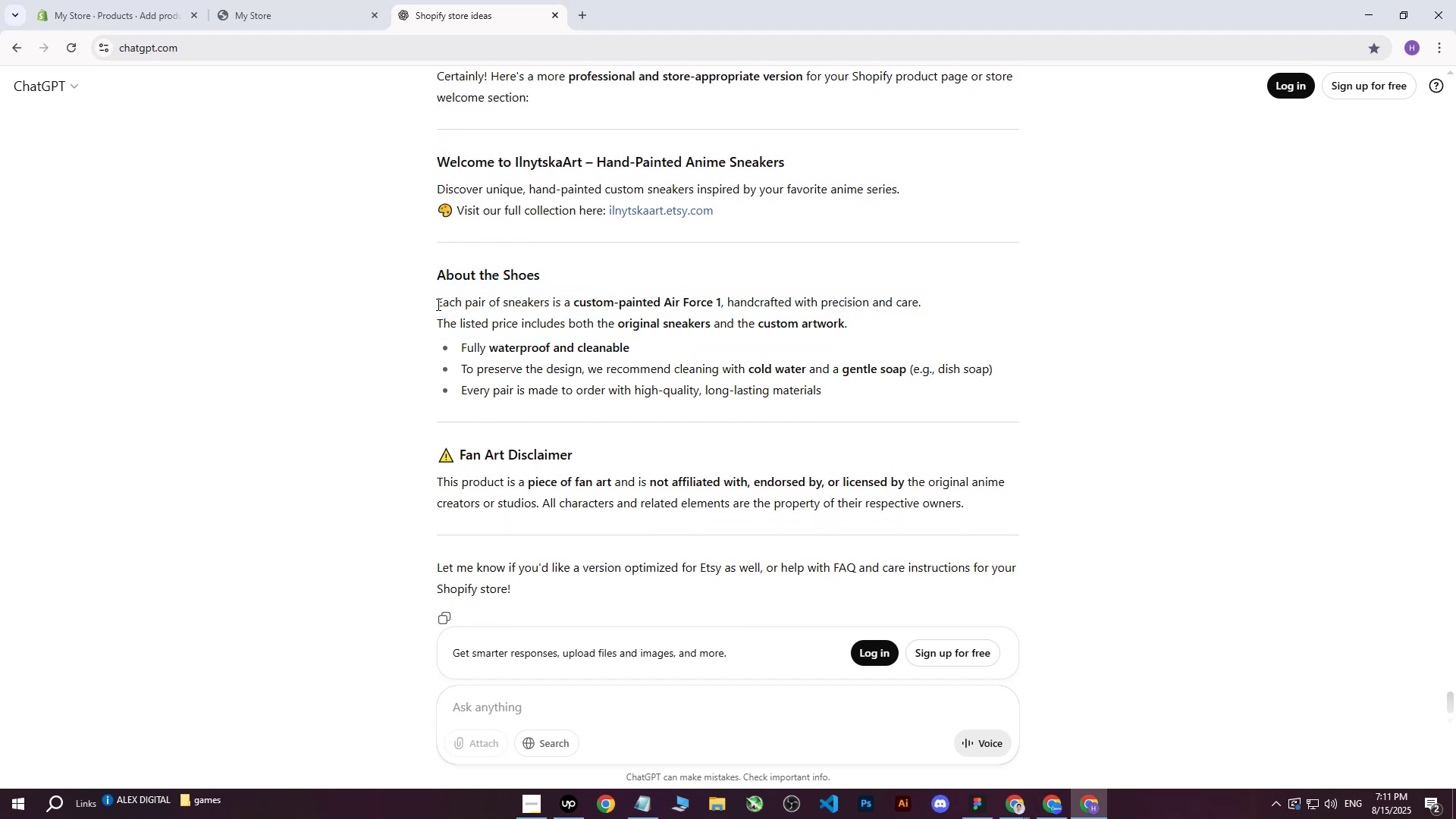 
left_click_drag(start_coordinate=[437, 304], to_coordinate=[1003, 497])
 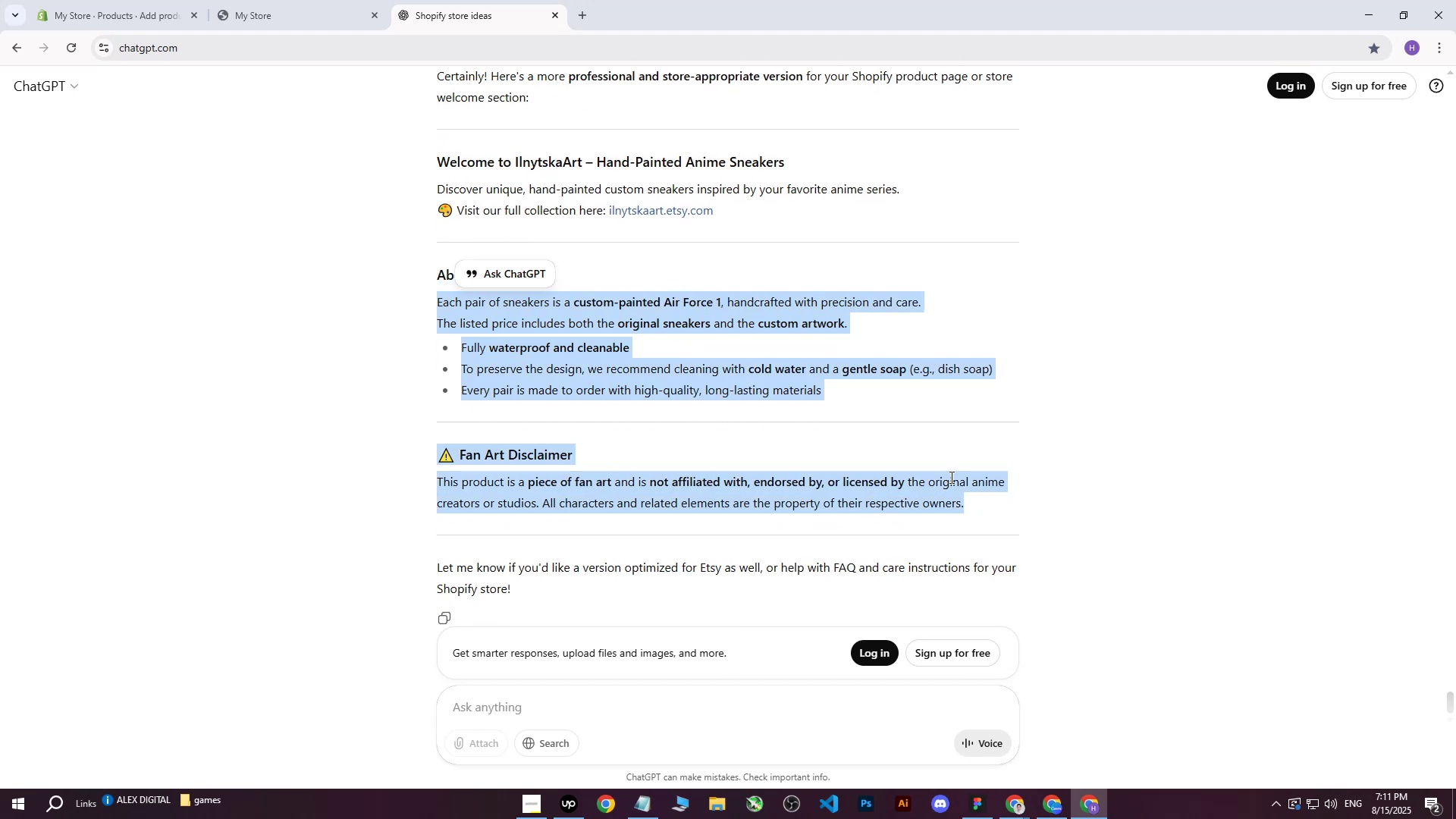 
scroll: coordinate [689, 350], scroll_direction: down, amount: 2.0
 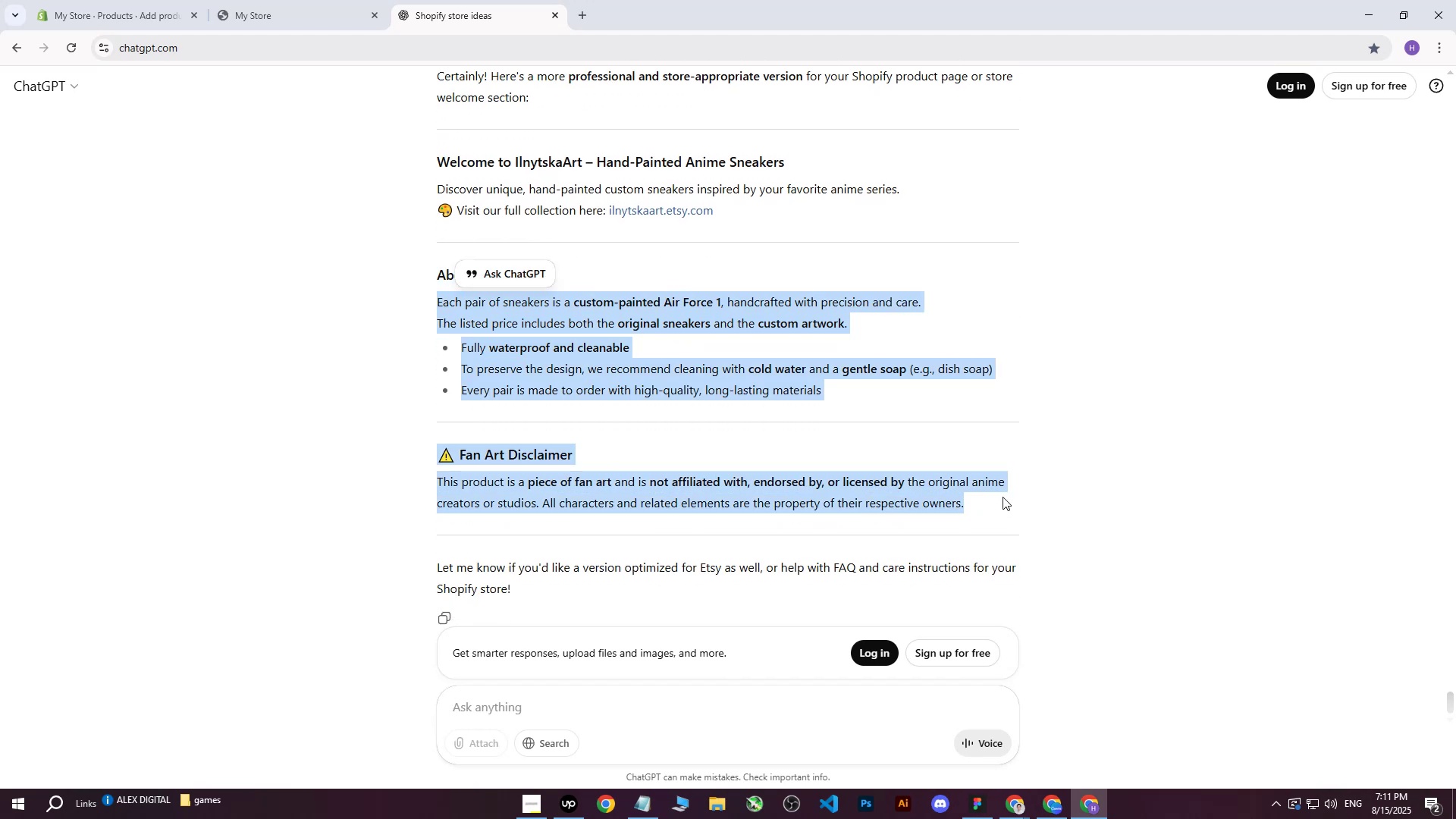 
key(Control+C)
 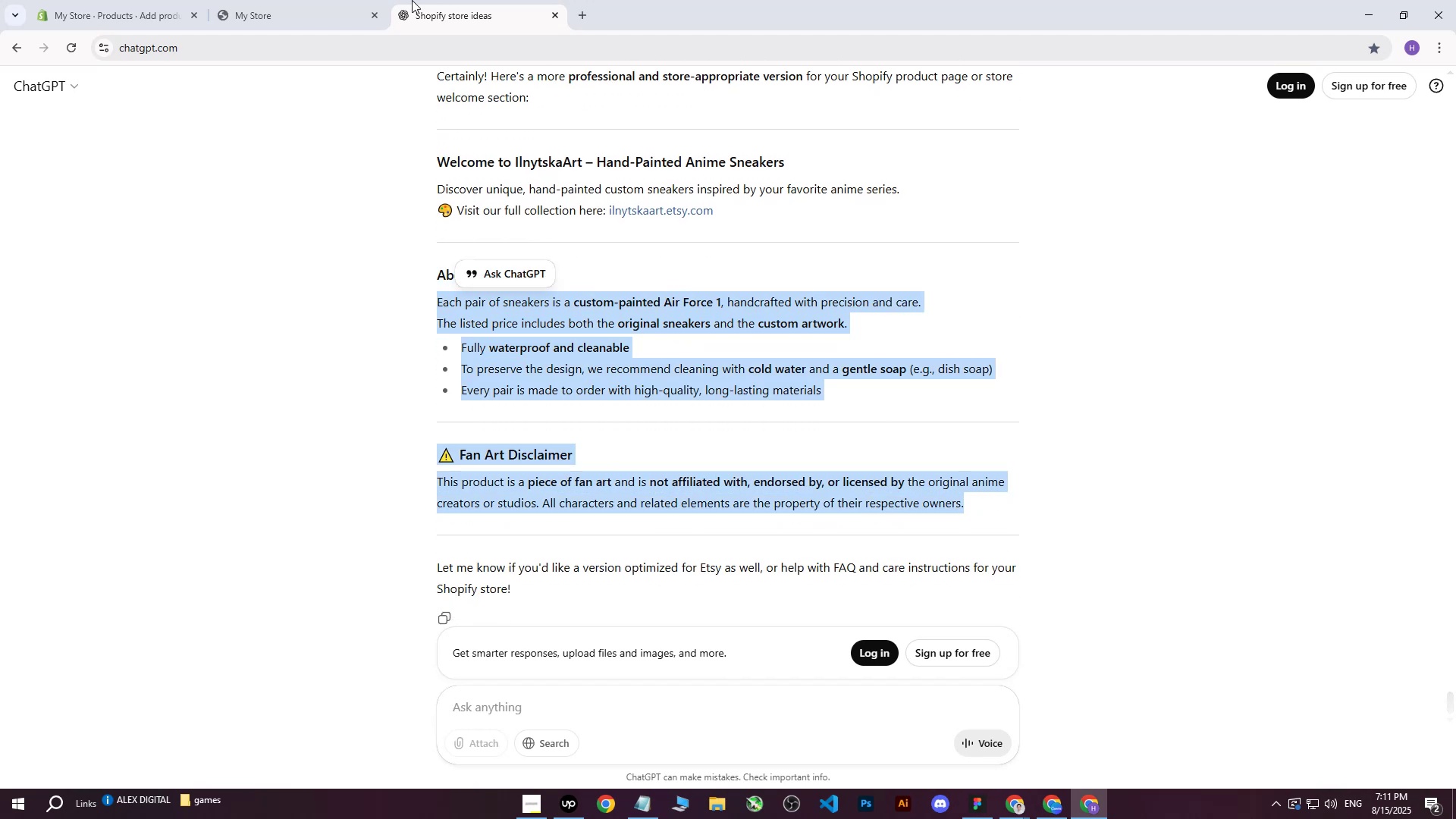 
left_click([412, 0])
 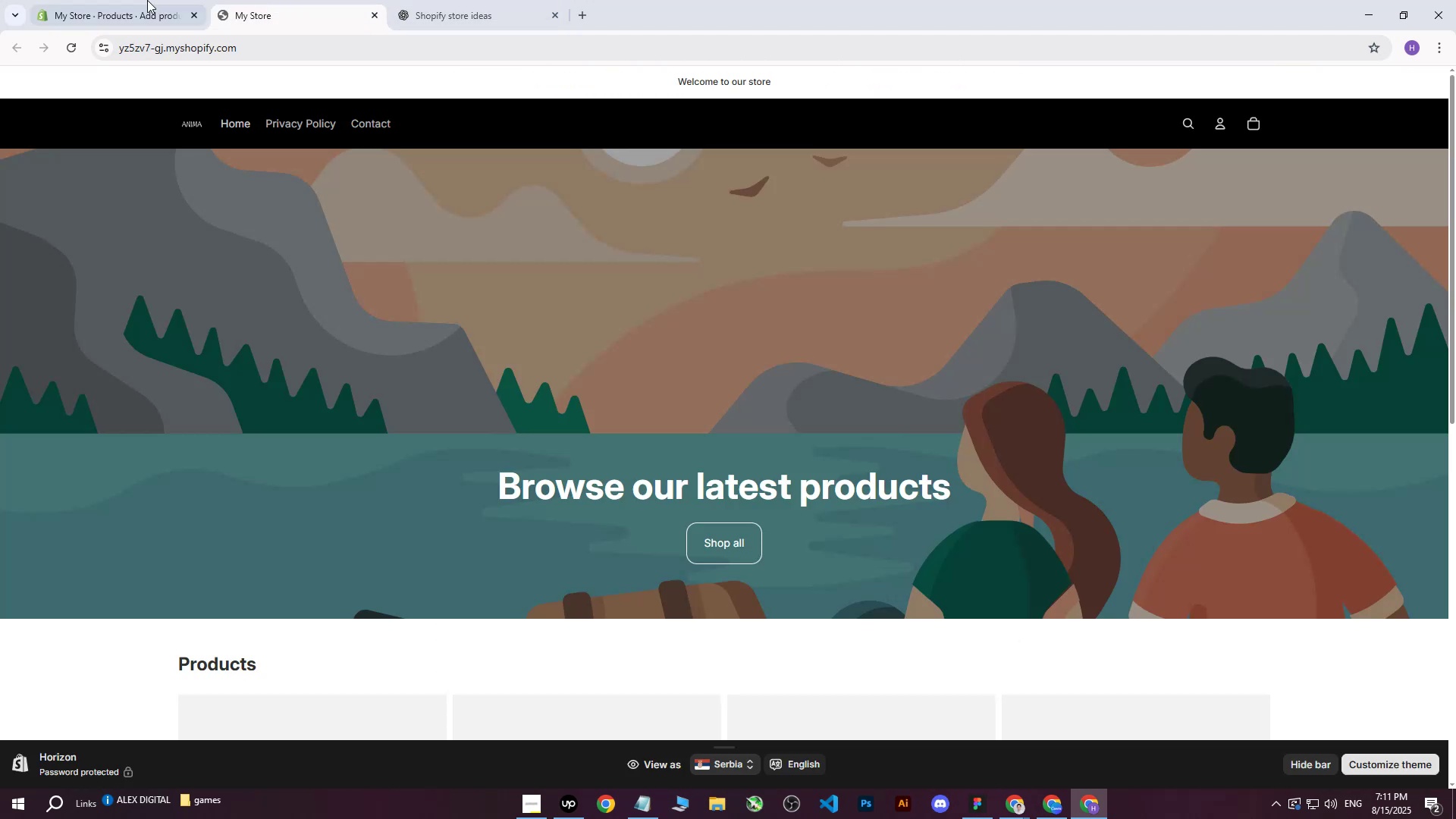 
triple_click([143, 0])
 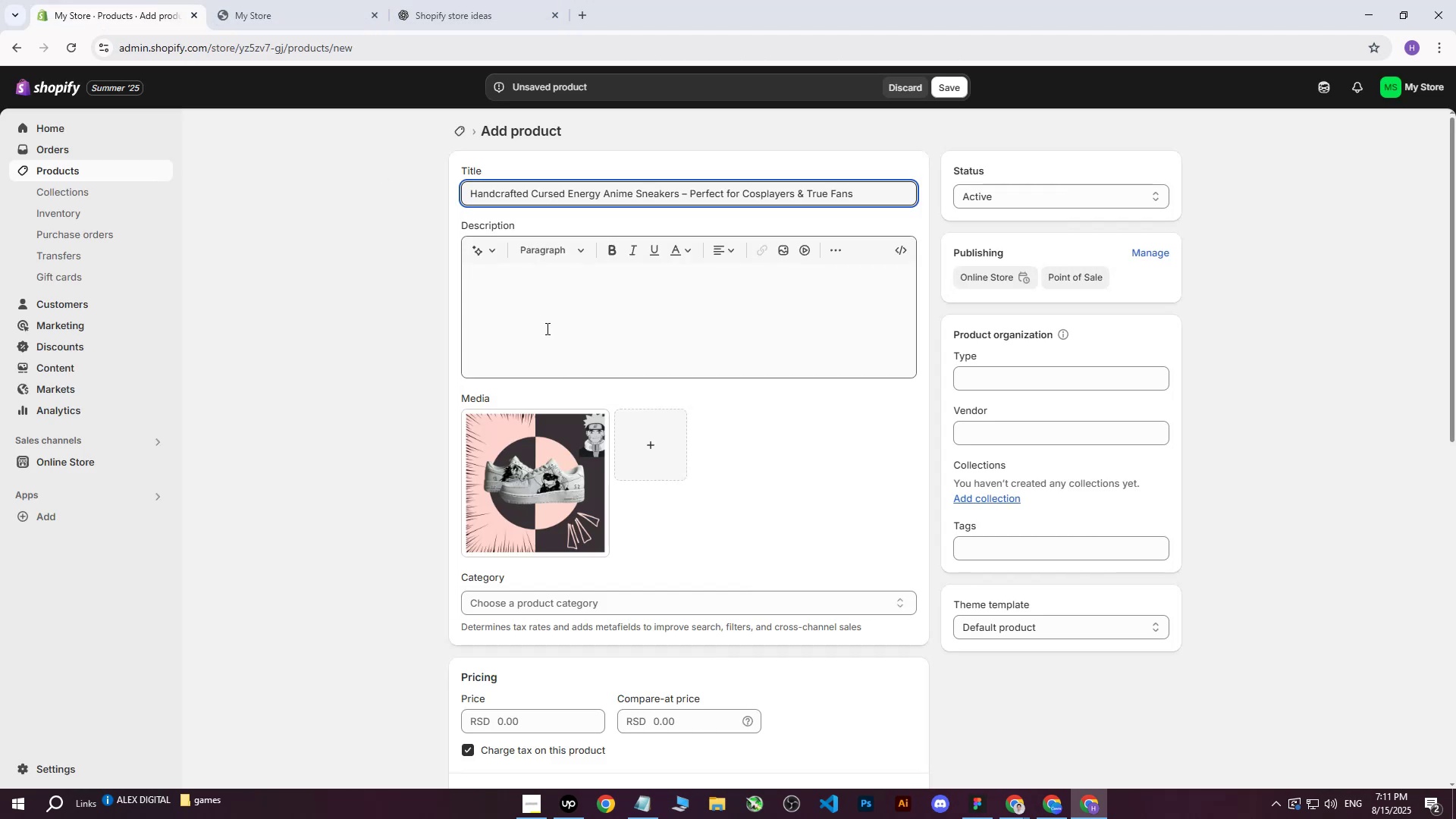 
left_click([544, 324])
 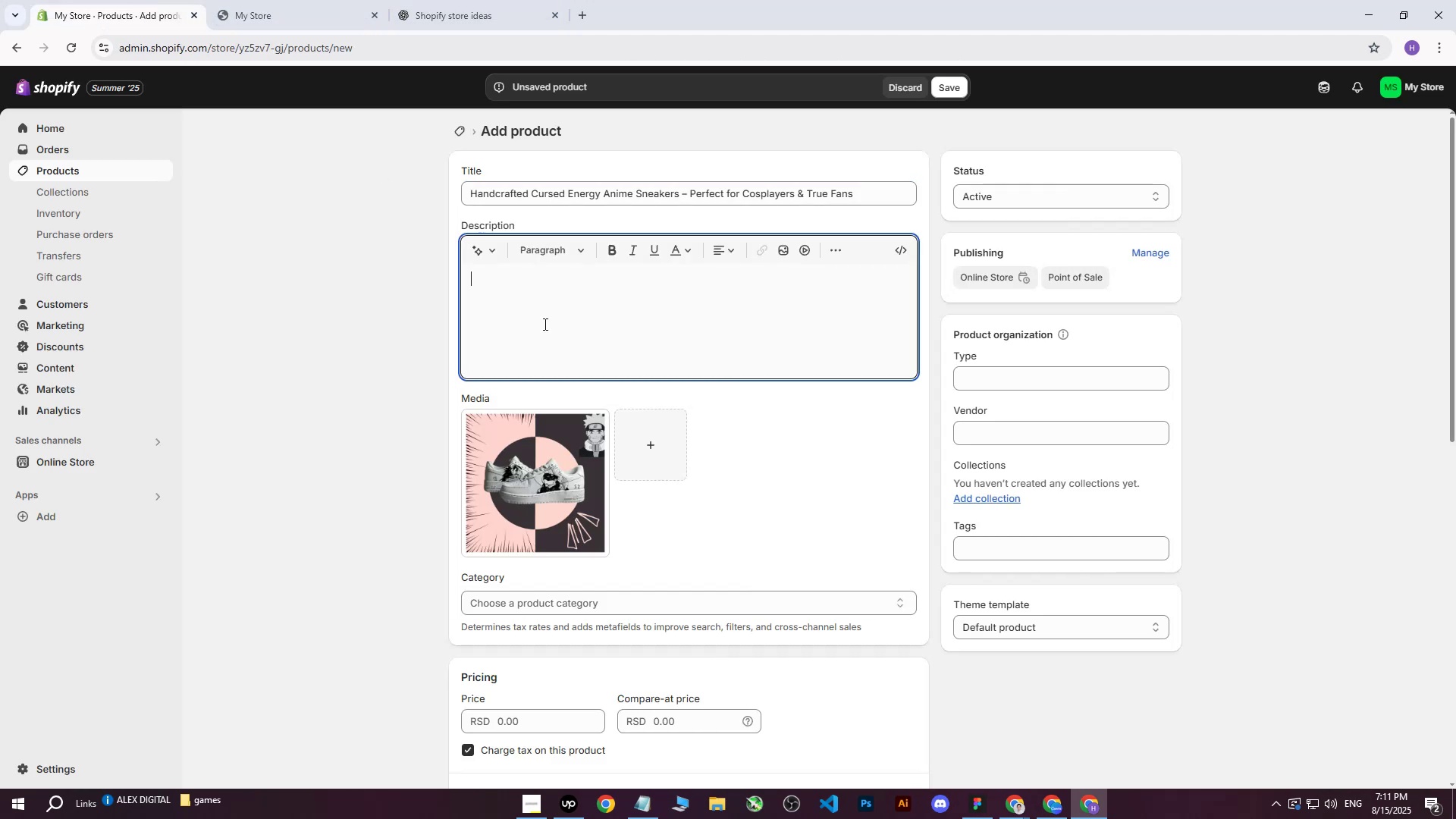 
key(Control+V)
 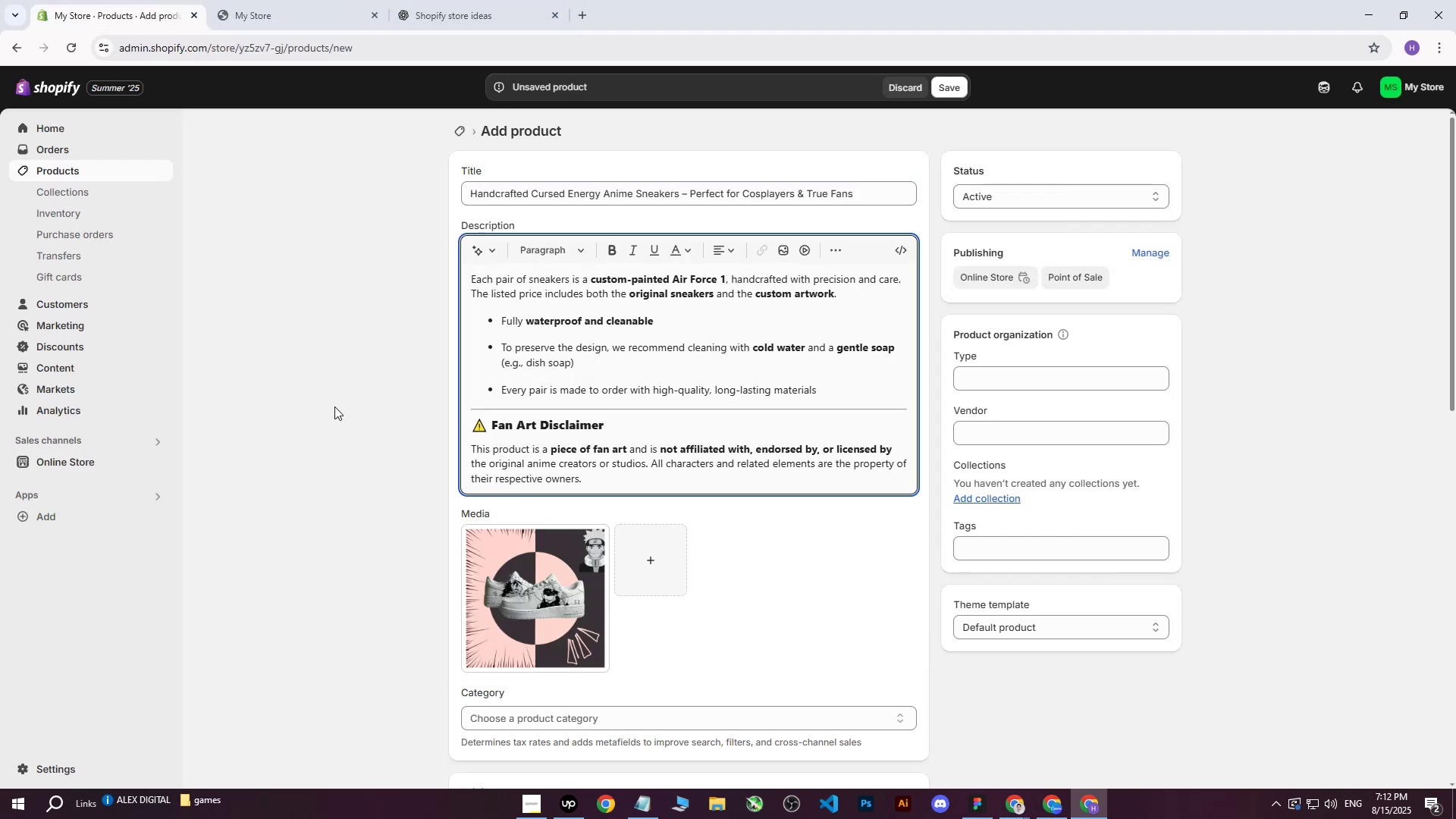 
left_click([334, 406])
 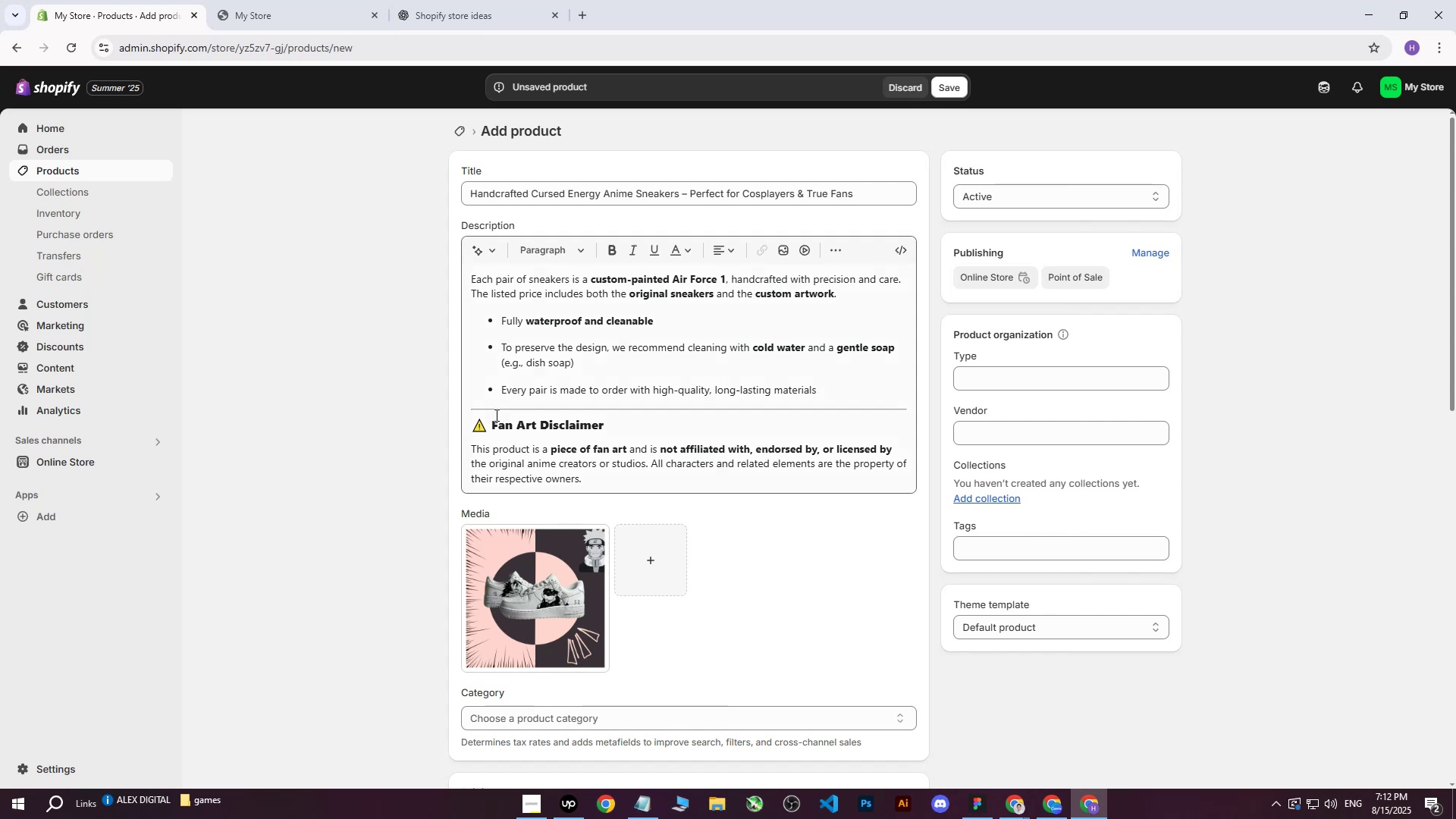 
scroll: coordinate [529, 405], scroll_direction: up, amount: 2.0
 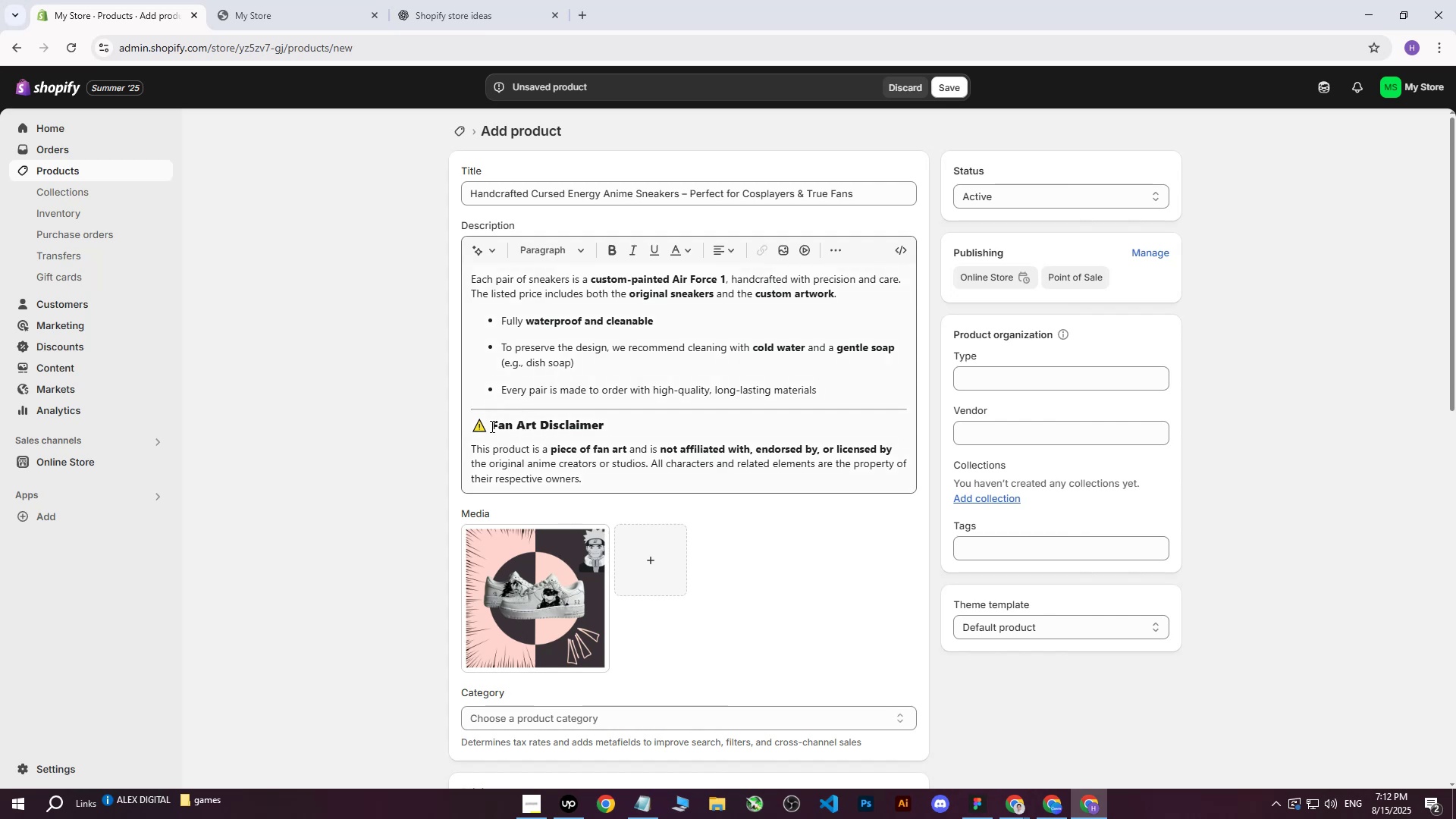 
left_click([491, 426])
 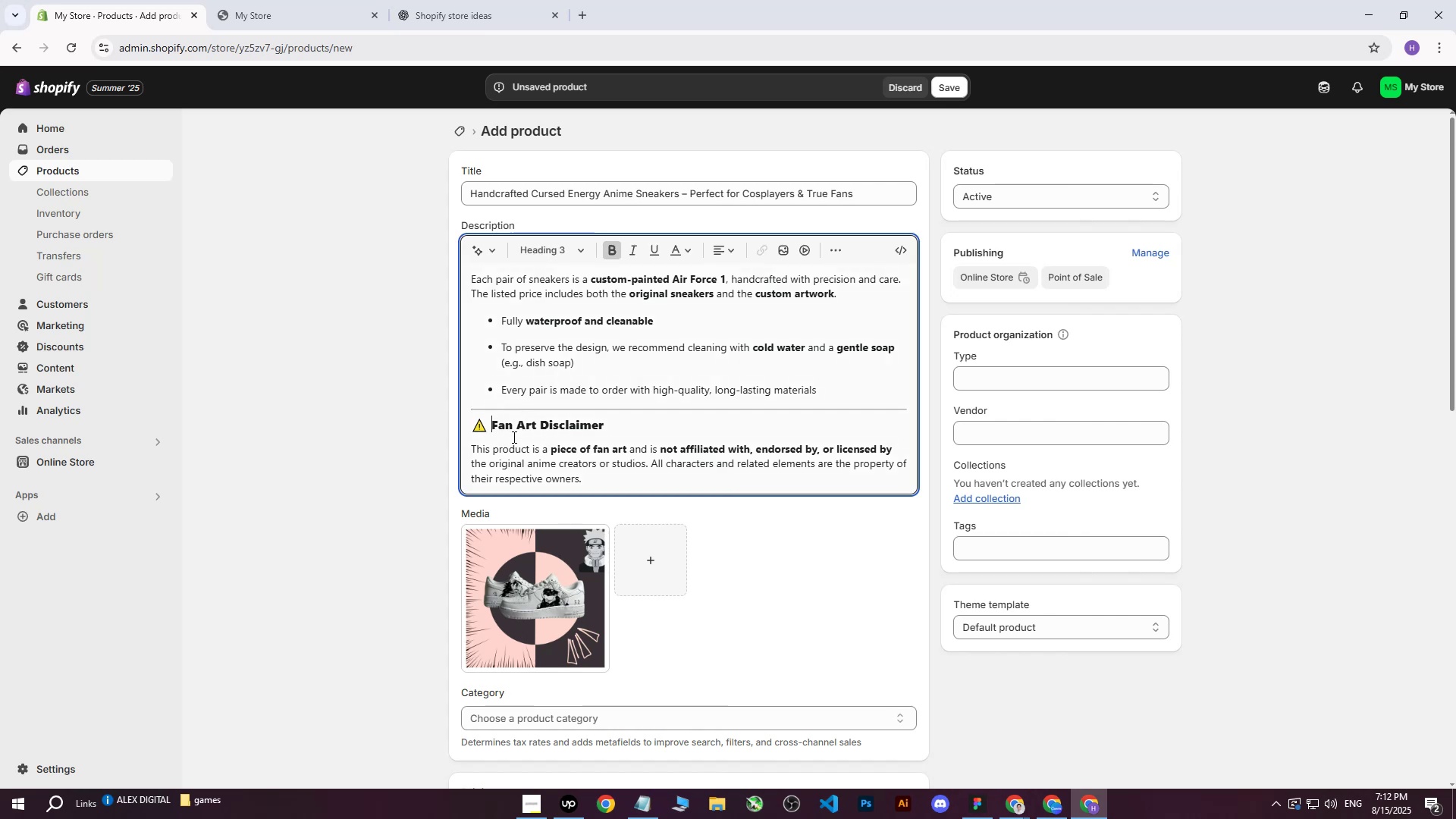 
key(Backspace)
 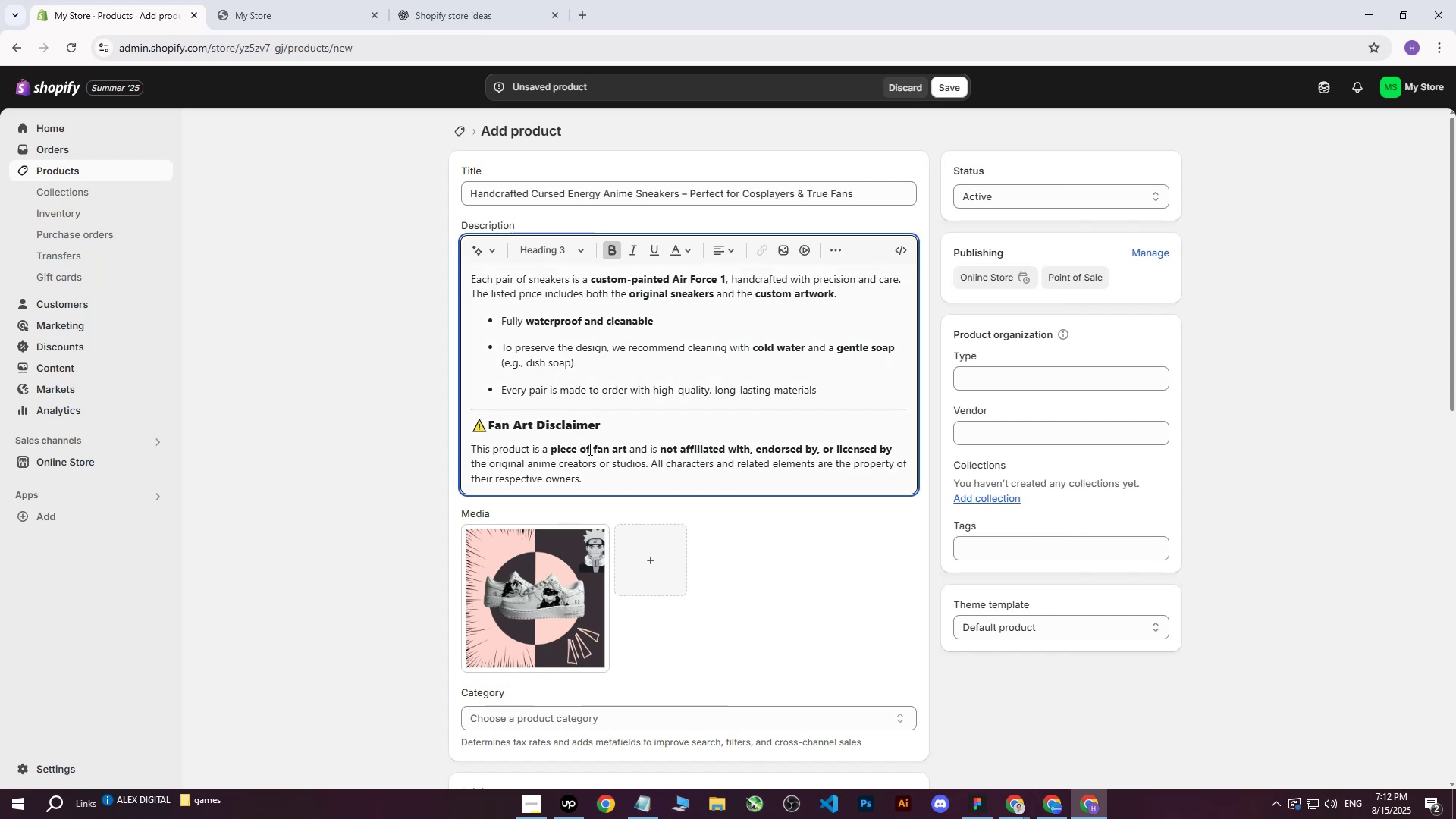 
key(Backspace)
 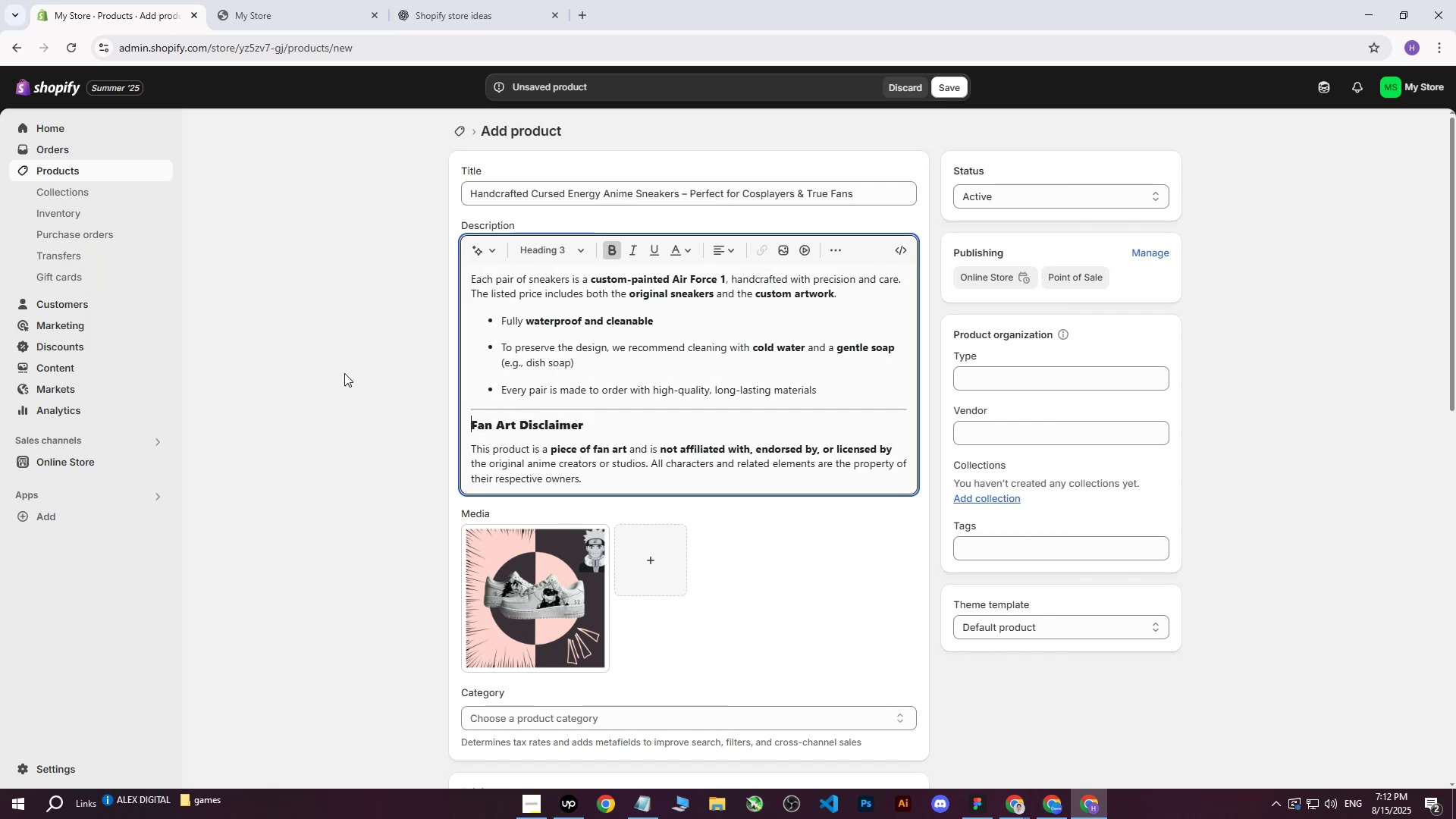 
left_click([344, 373])
 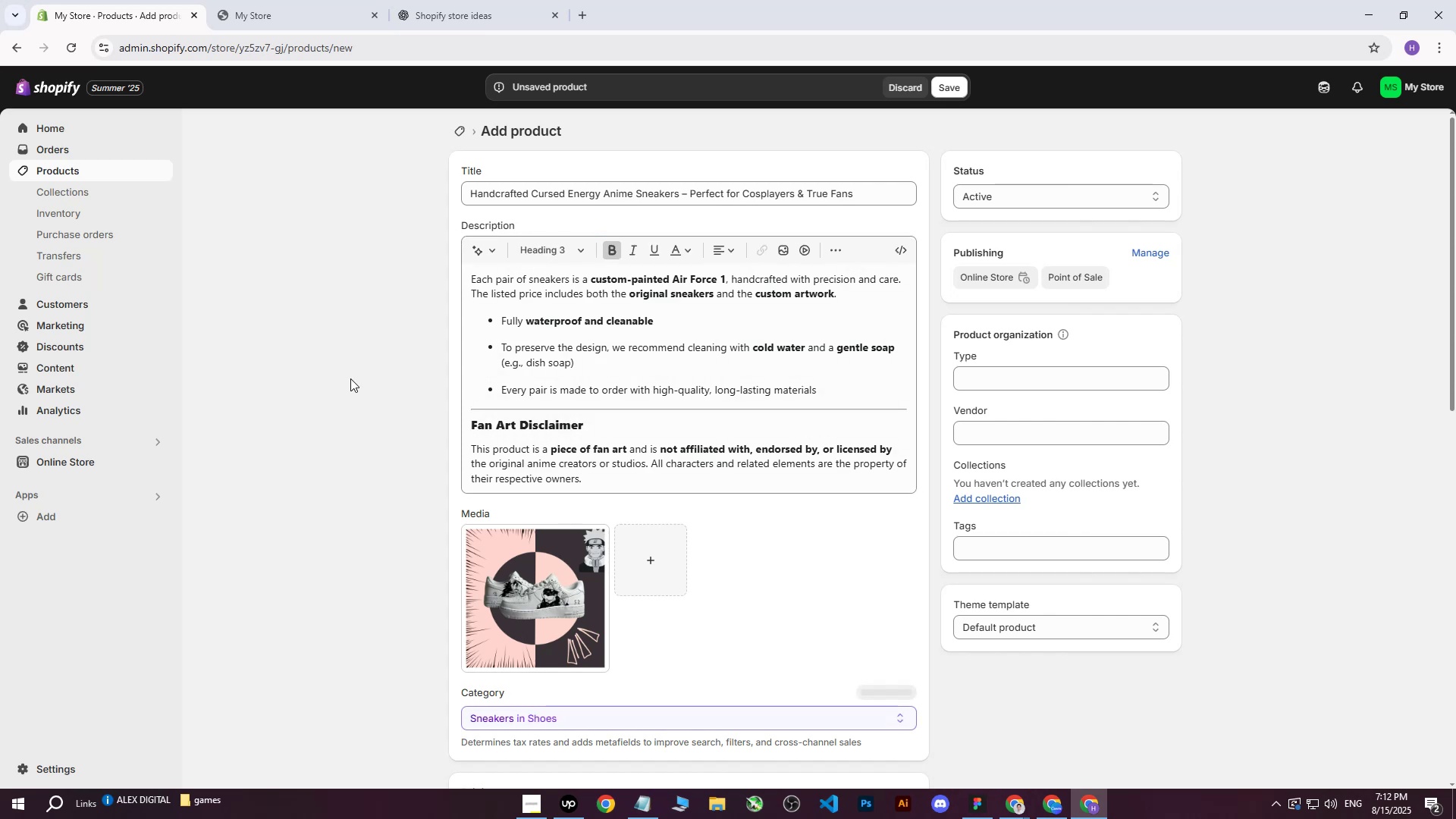 
scroll: coordinate [353, 381], scroll_direction: up, amount: 2.0
 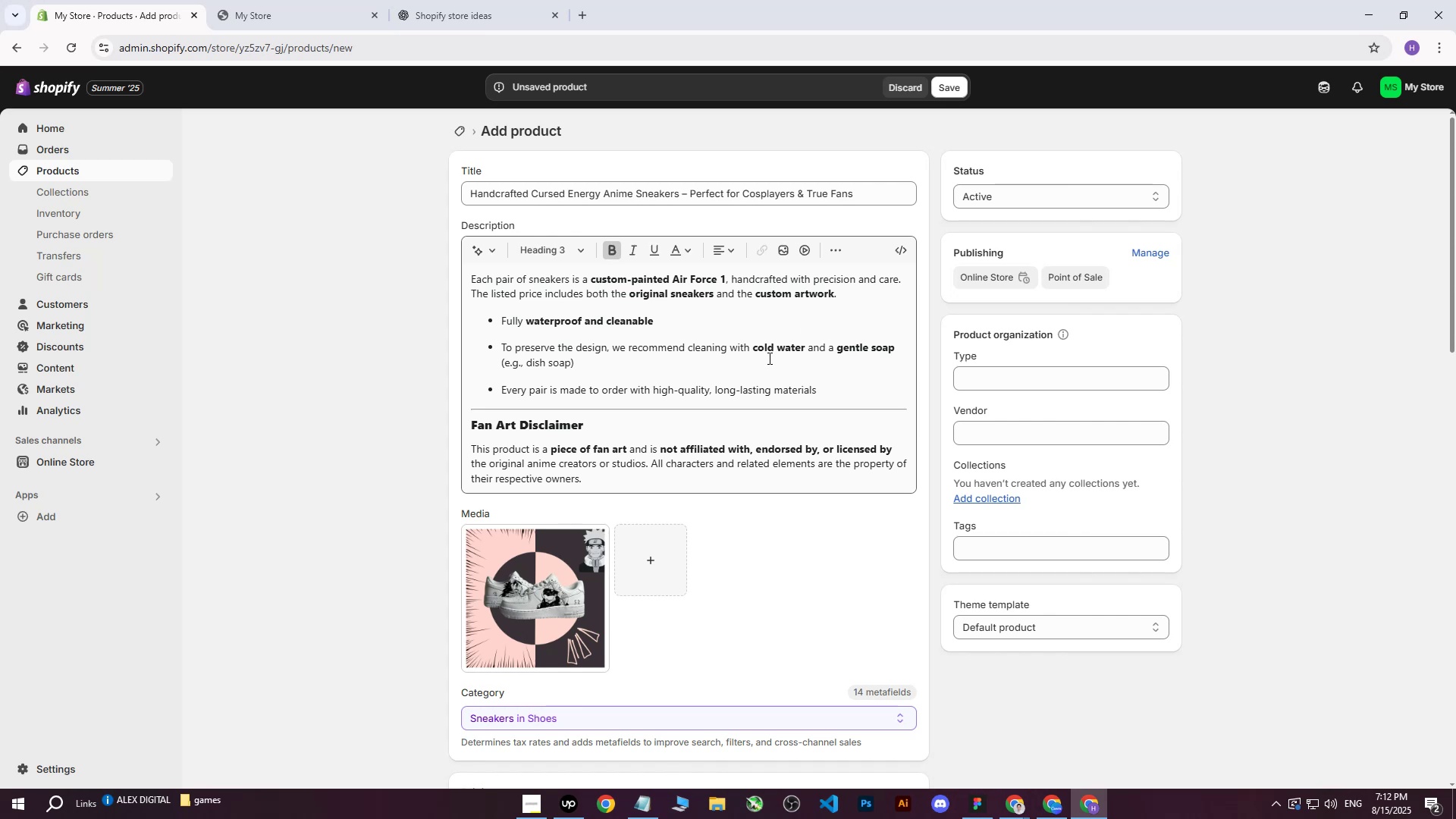 
wait(18.68)
 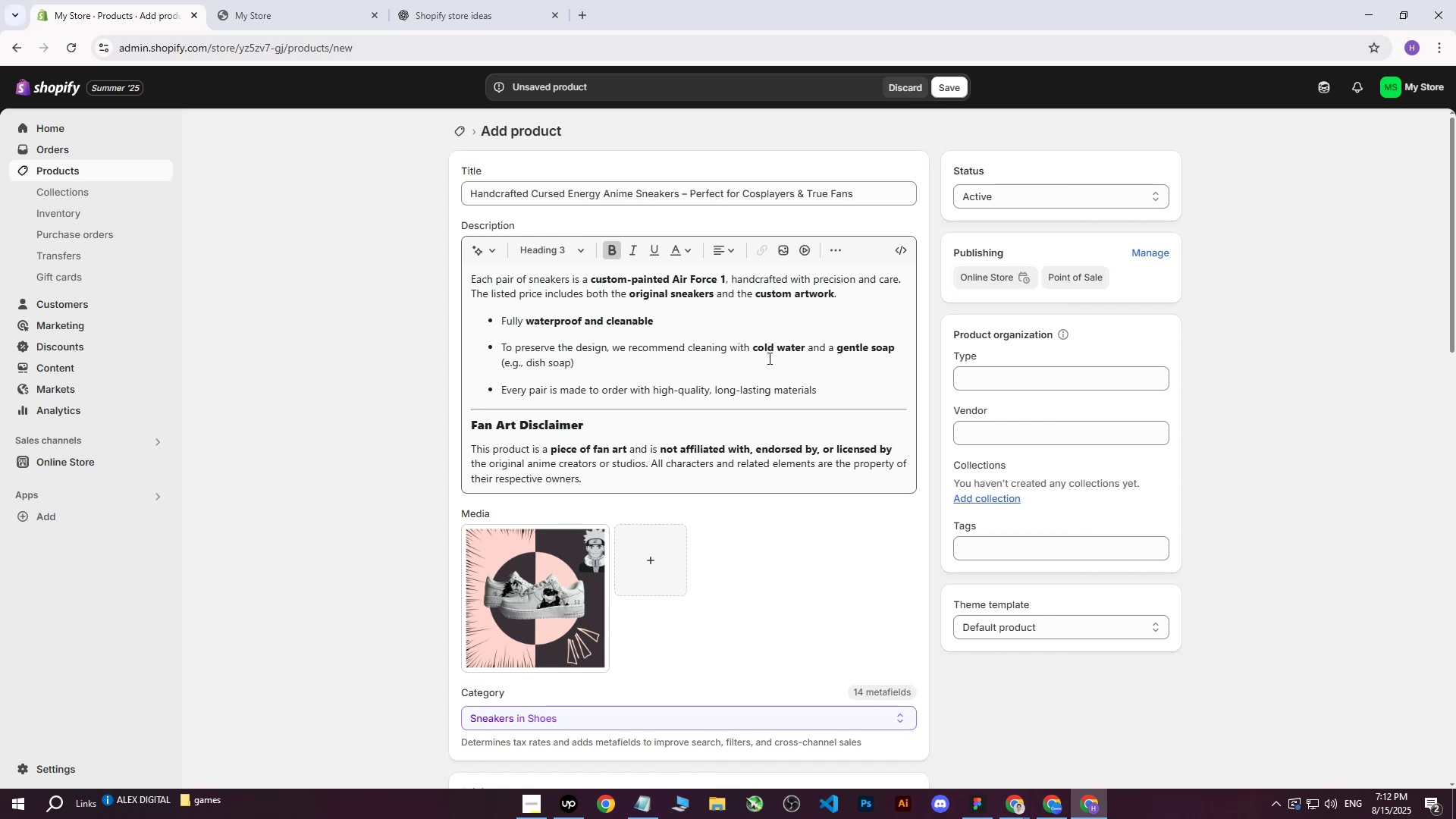 
scroll: coordinate [685, 466], scroll_direction: down, amount: 1.0
 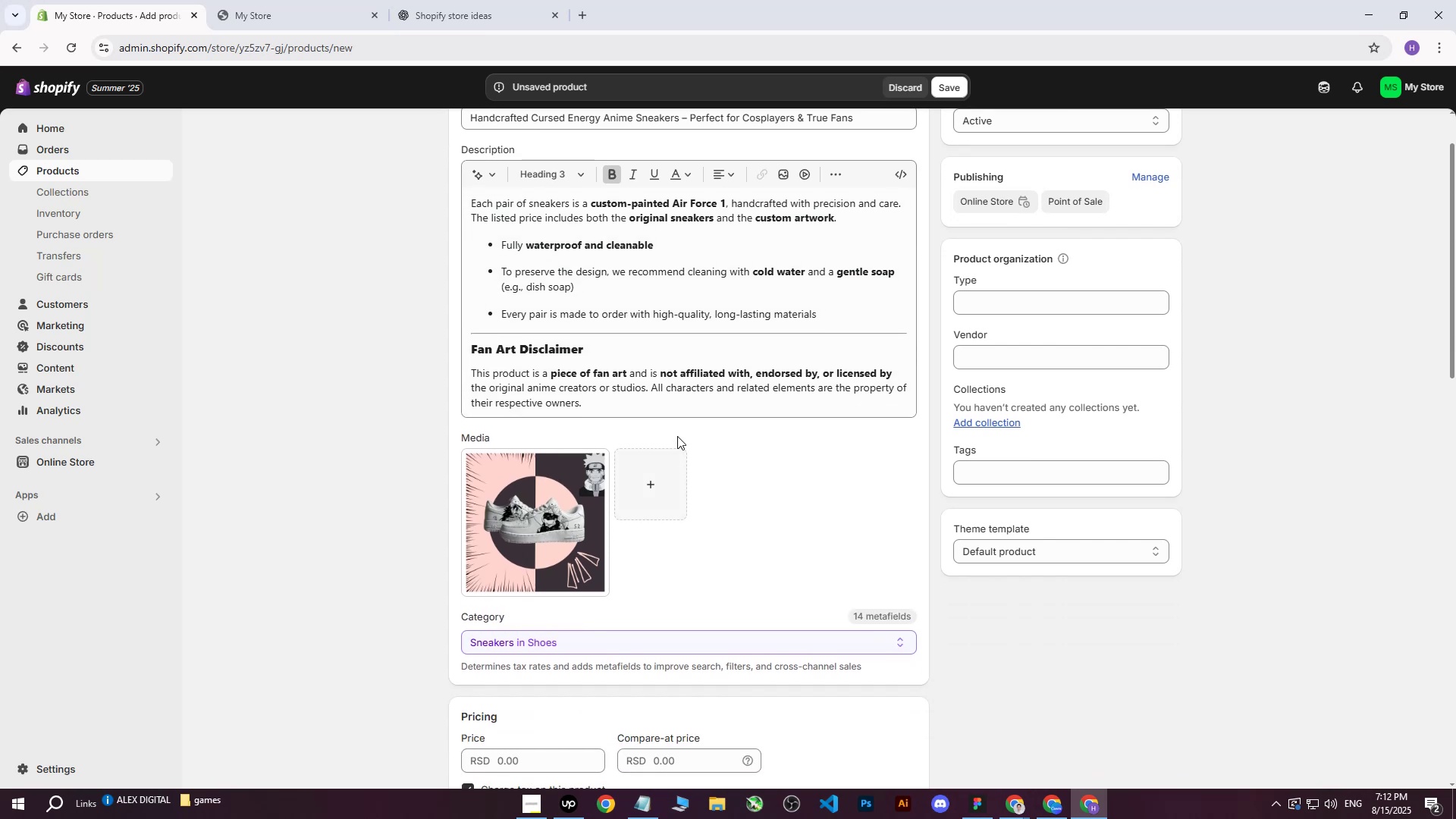 
scroll: coordinate [616, 318], scroll_direction: up, amount: 3.0
 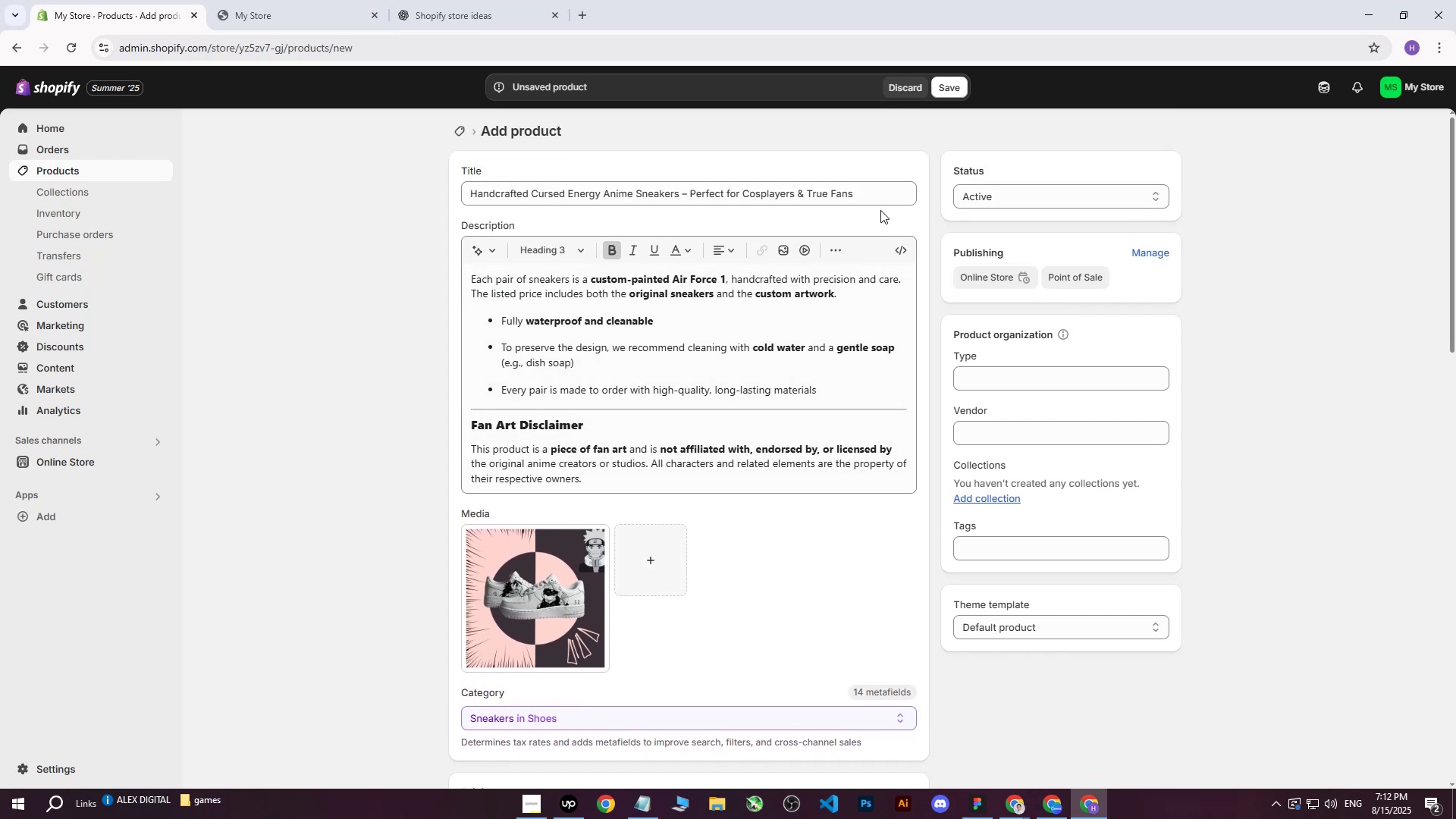 
left_click_drag(start_coordinate=[878, 194], to_coordinate=[431, 193])
 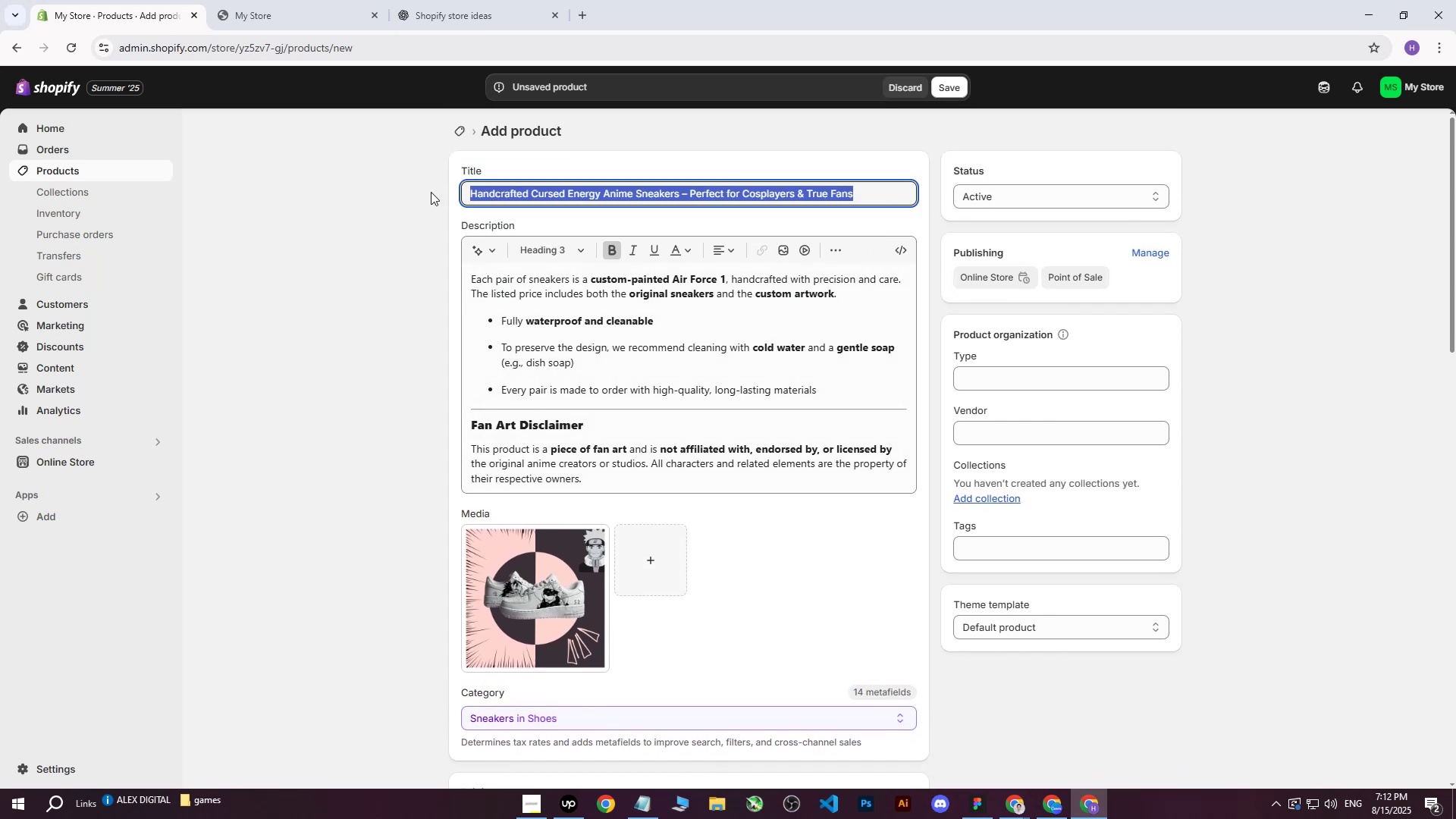 
key(Control+ControlLeft)
 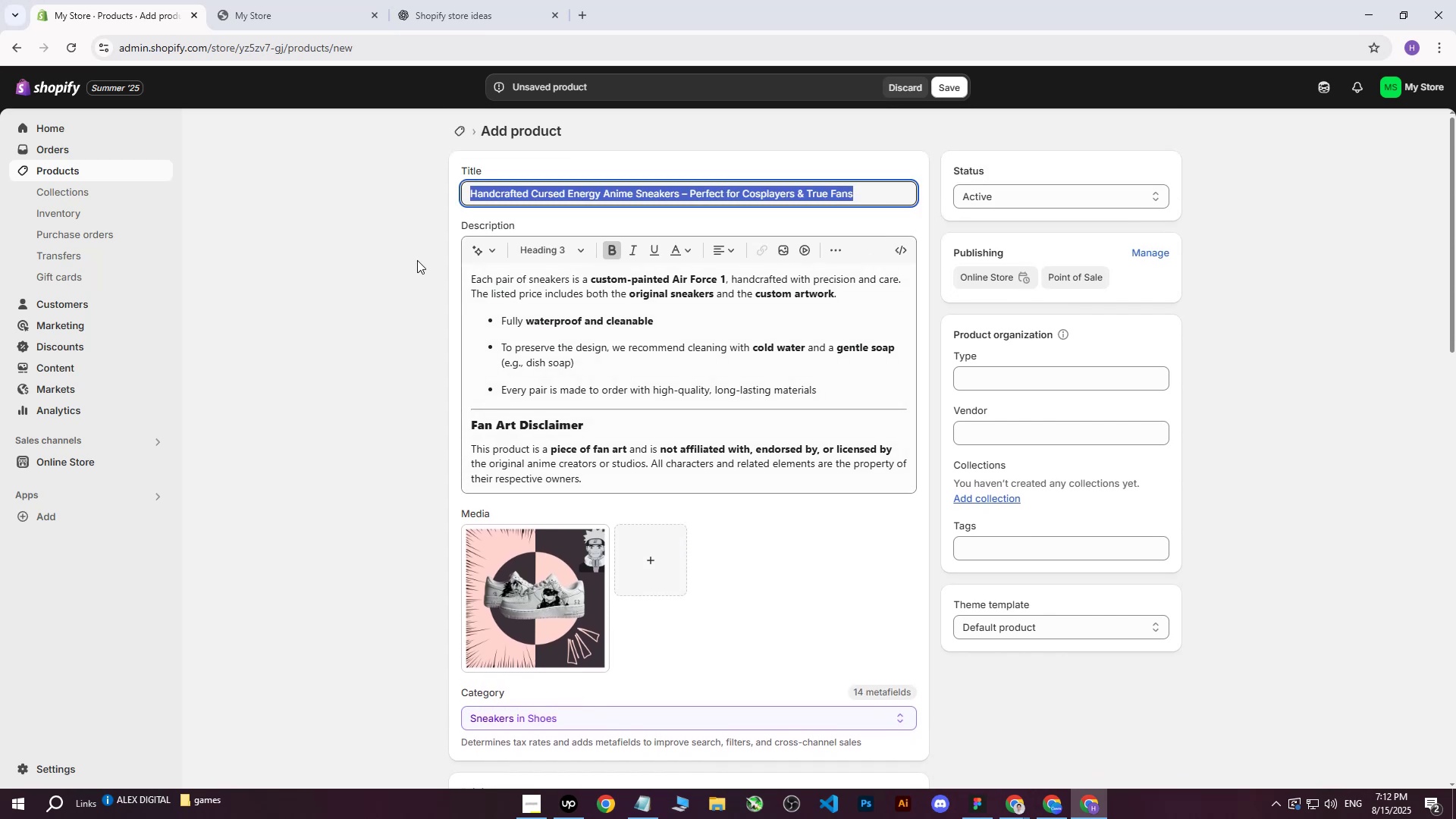 
key(Control+C)
 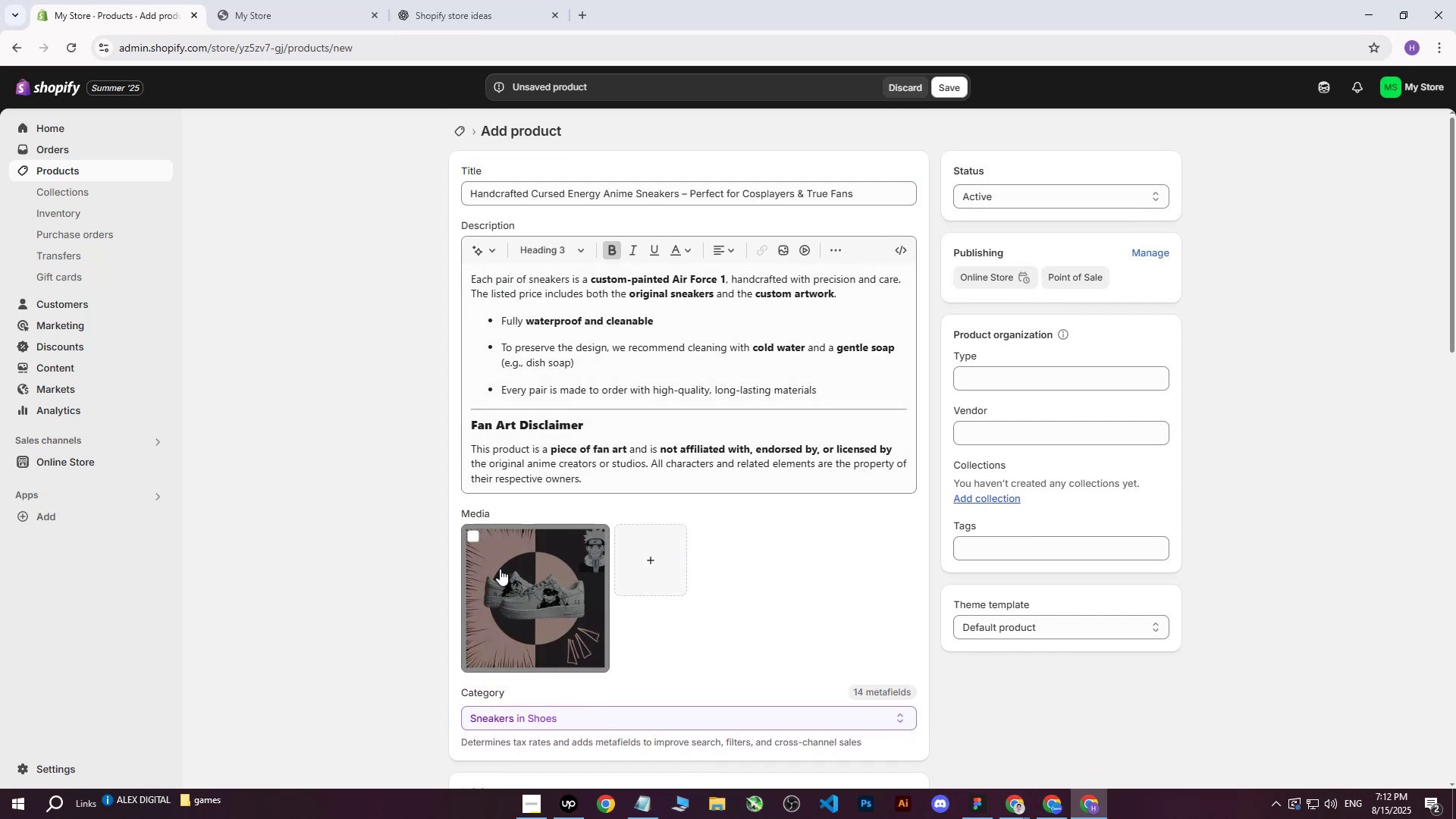 
double_click([498, 583])
 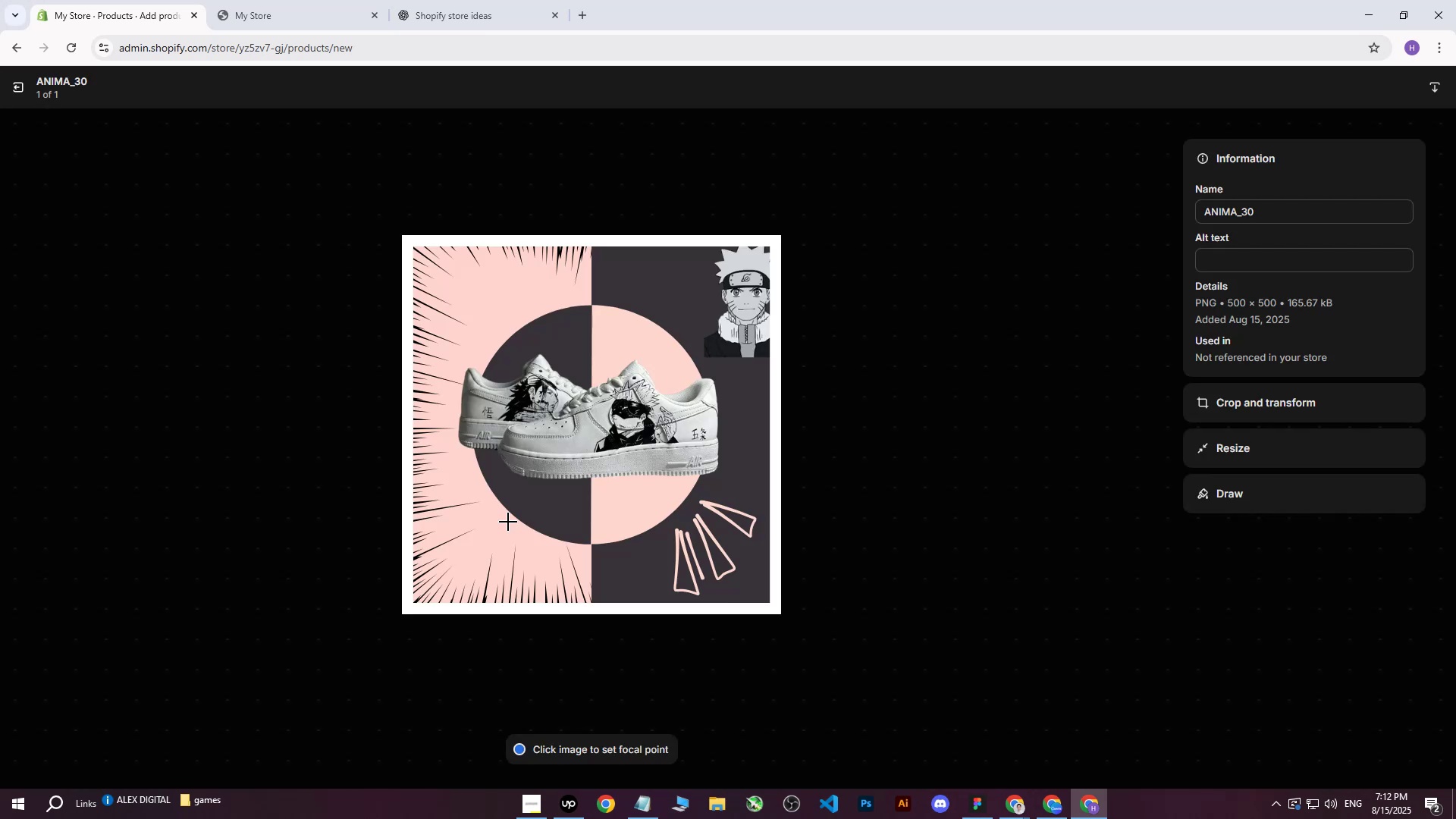 
wait(5.51)
 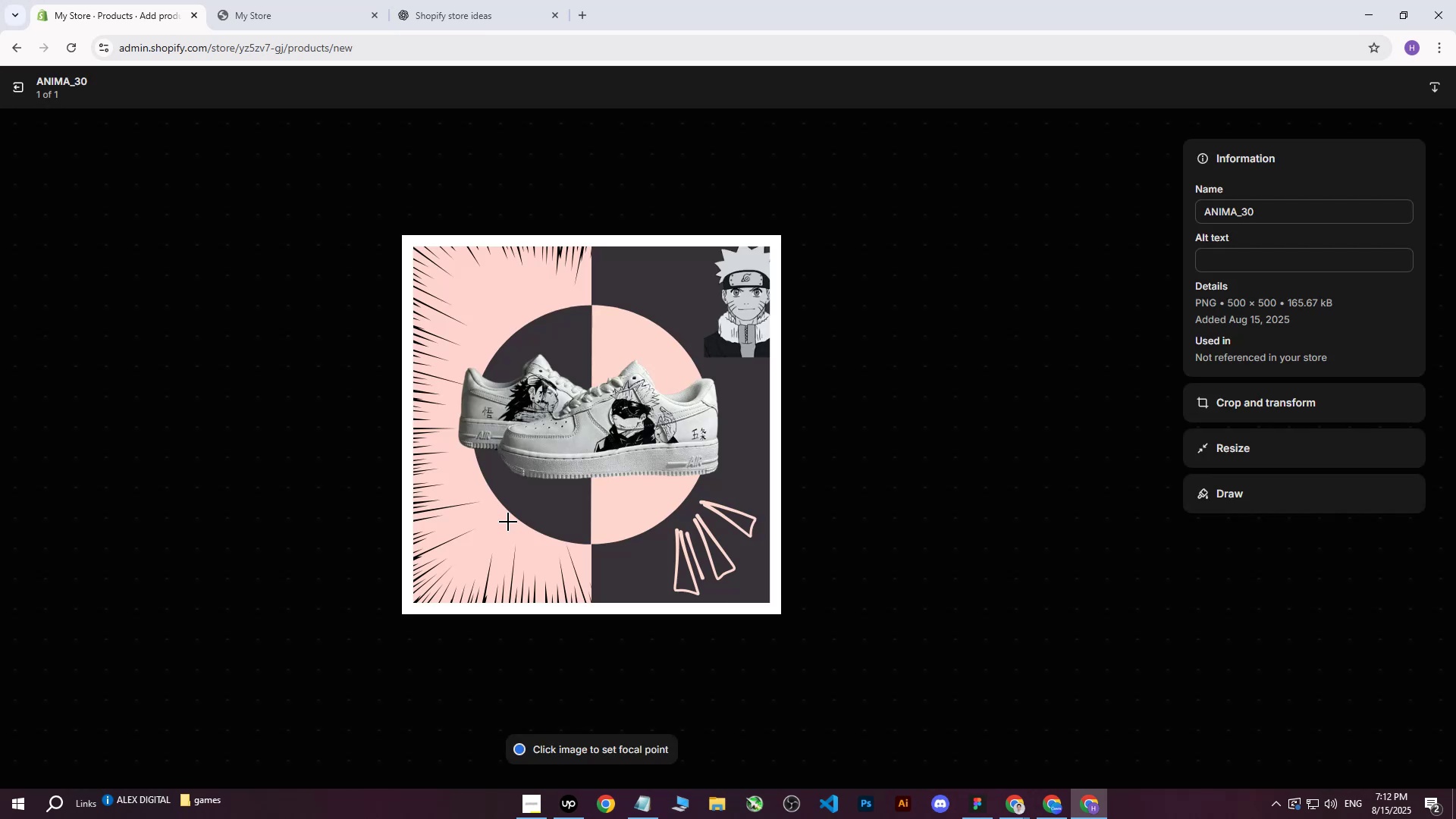 
left_click([1259, 264])
 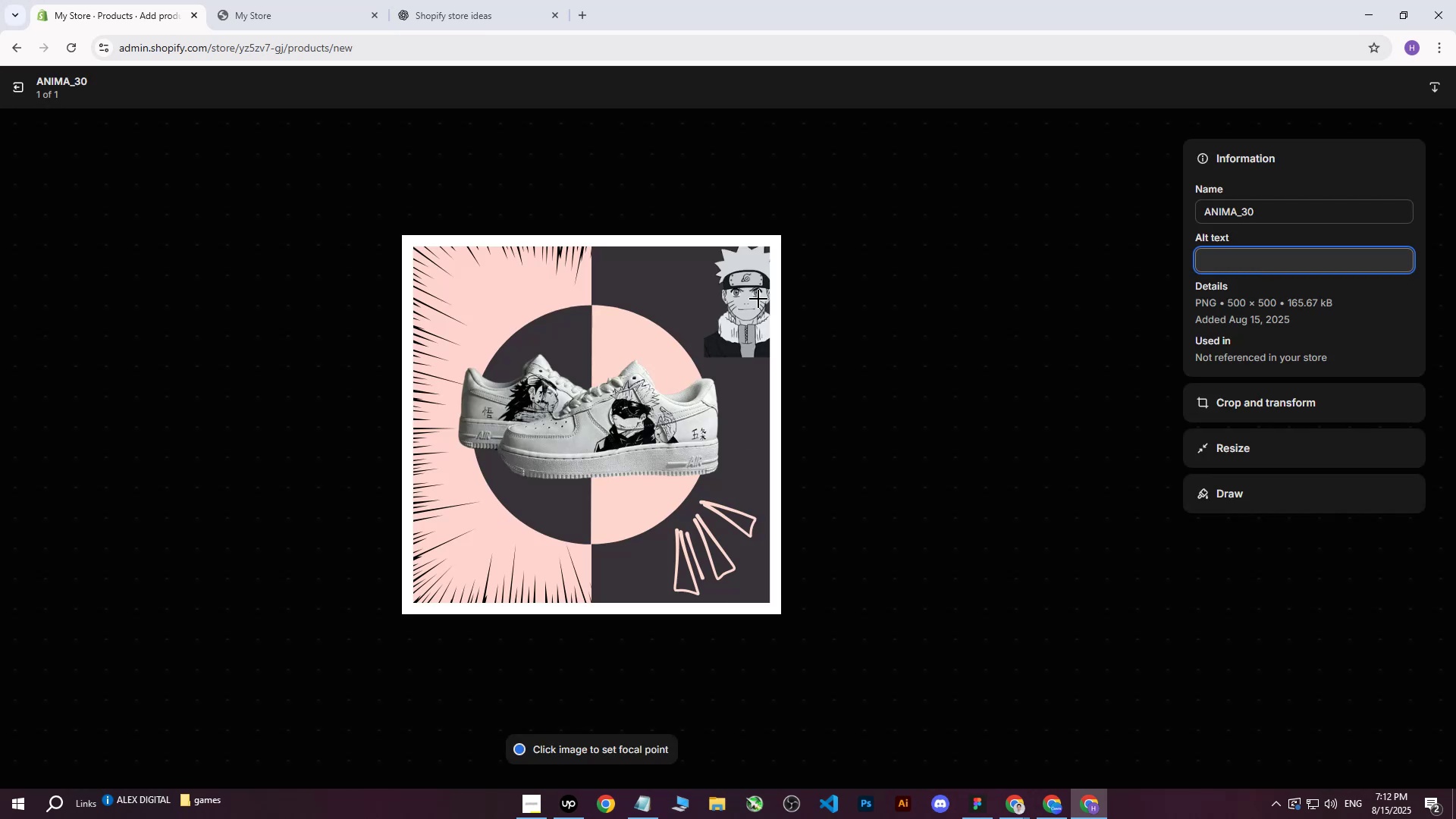 
key(Control+V)
 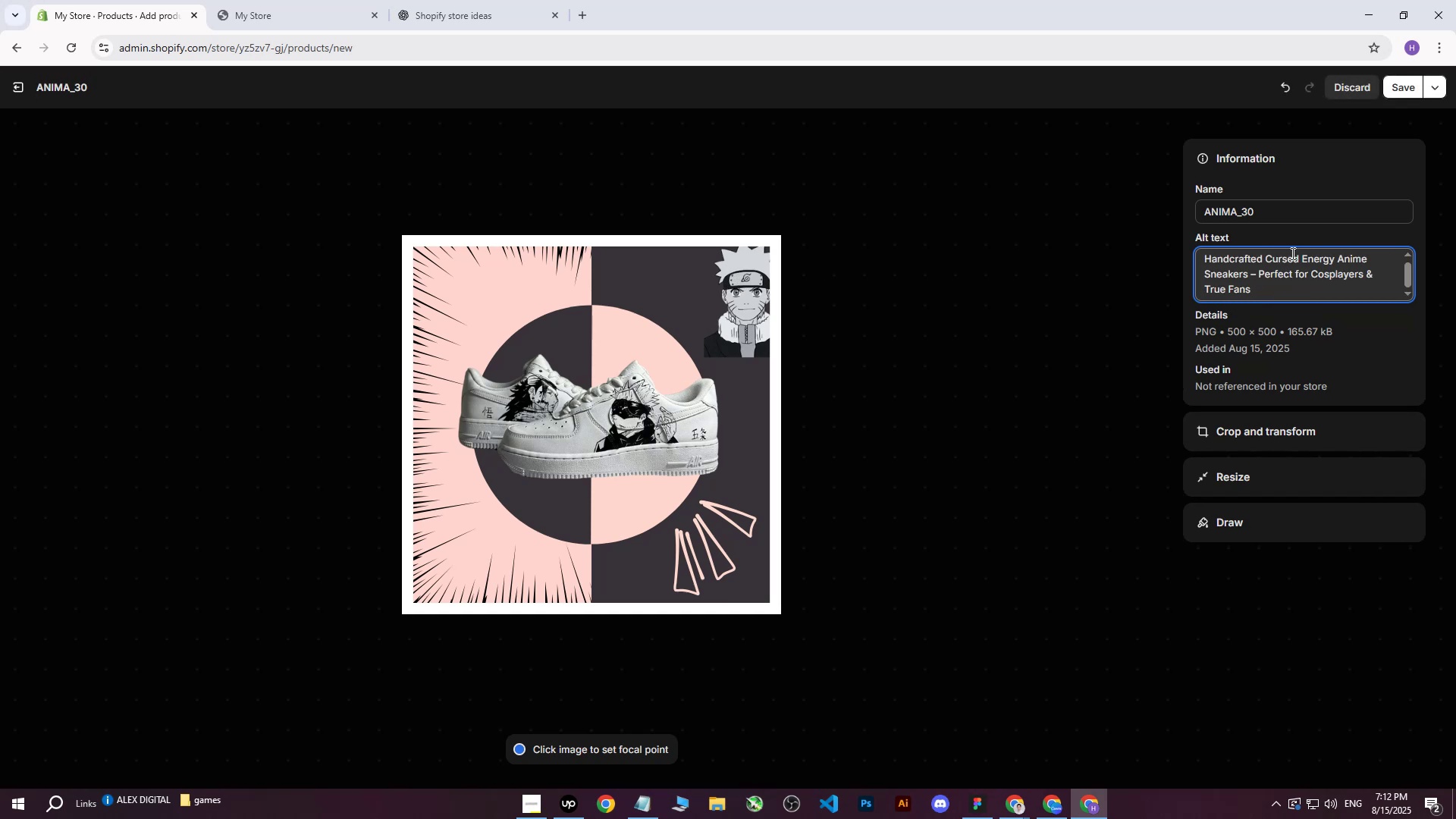 
left_click([1264, 294])
 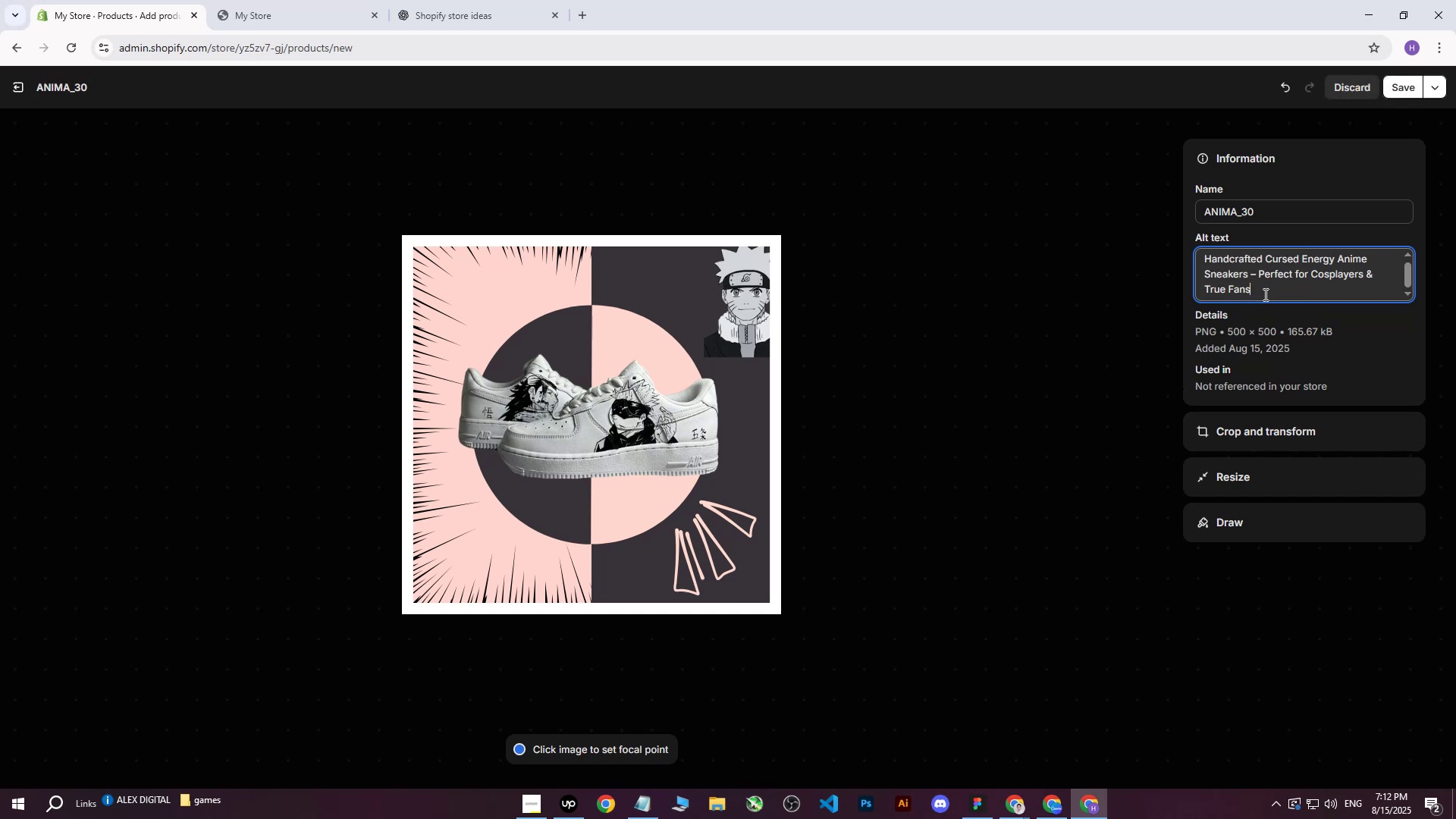 
type( on purple and light pink background with naruto head in back and anime elements.)
 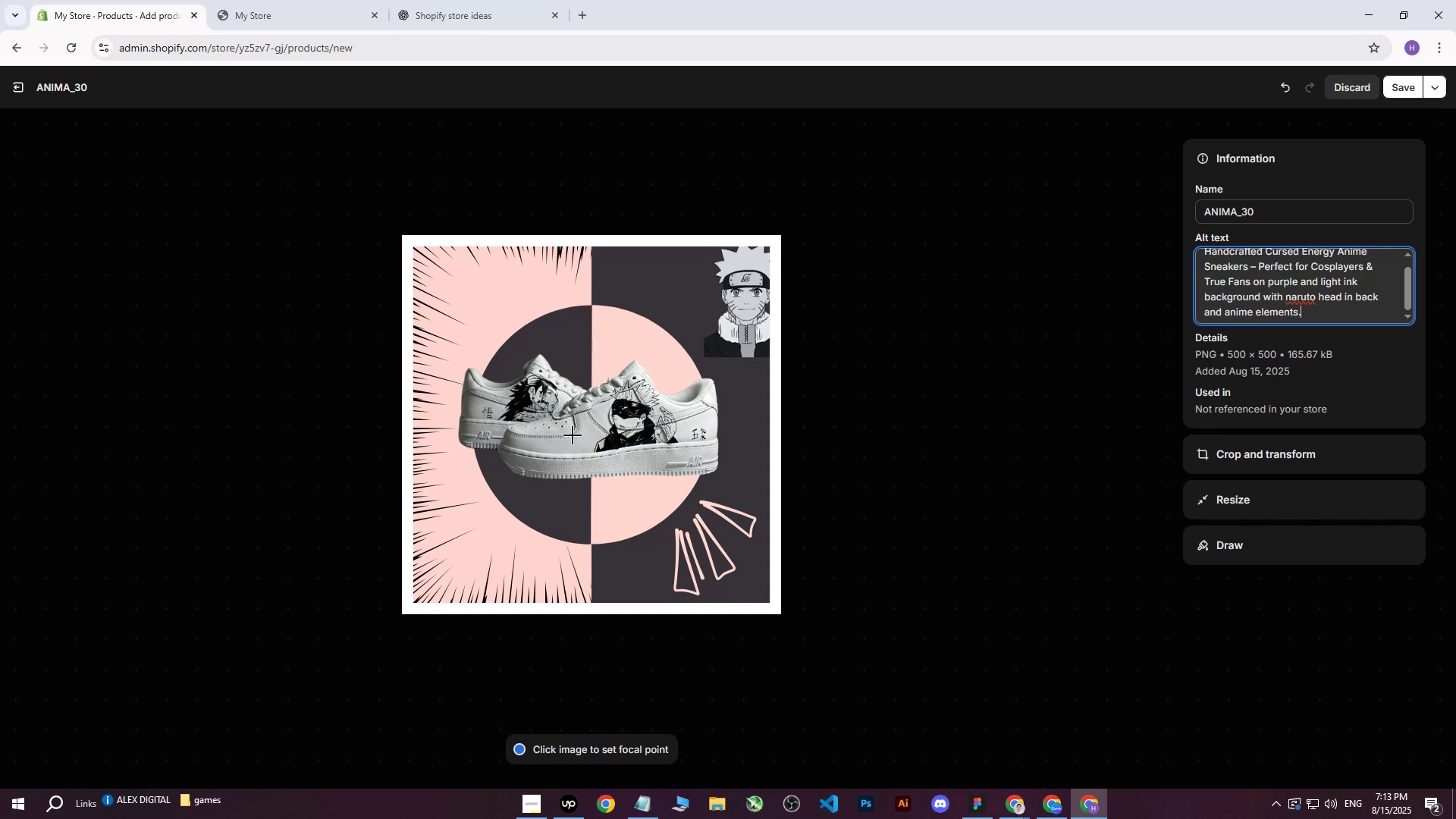 
left_click([588, 420])
 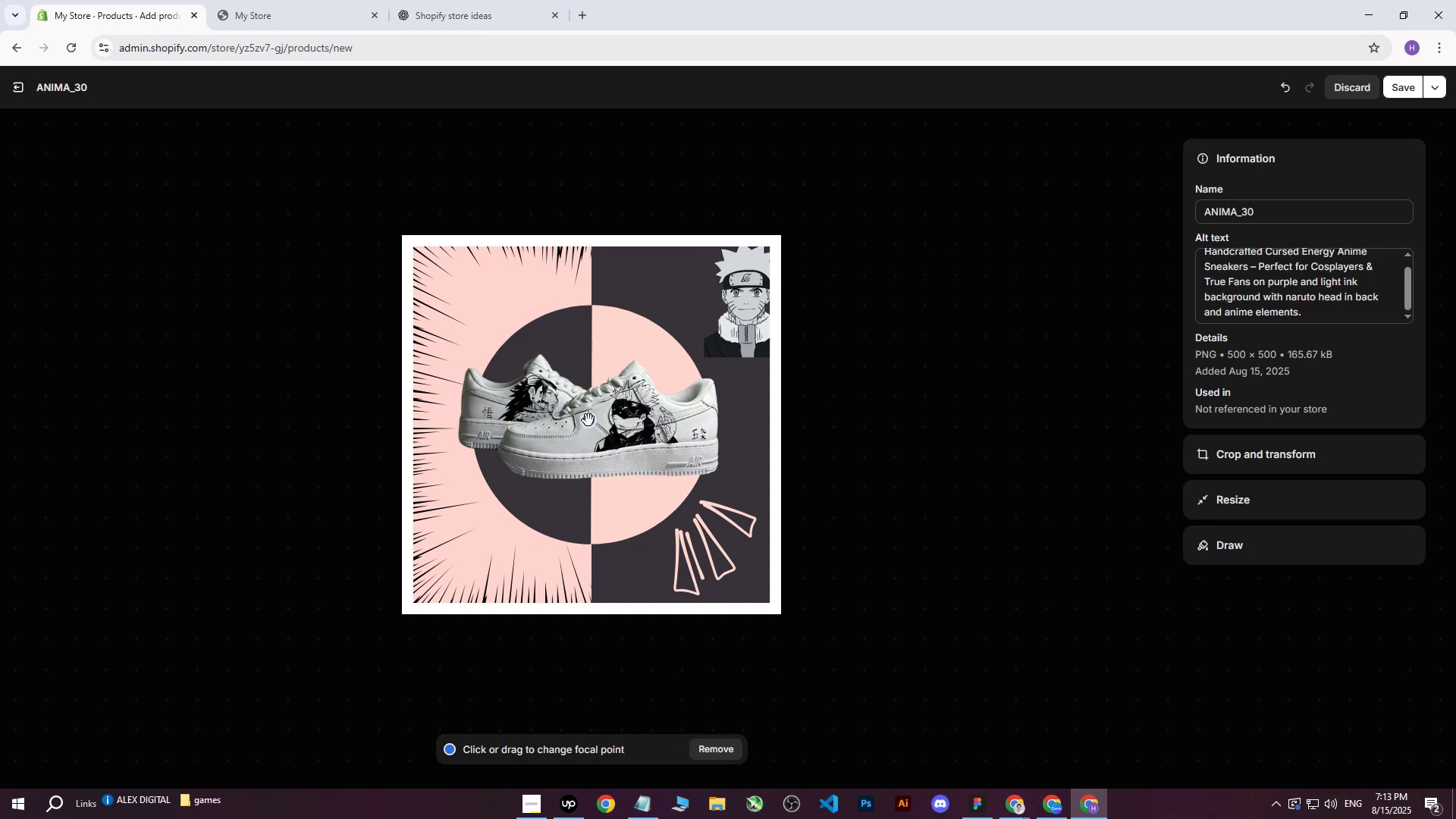 
double_click([588, 420])
 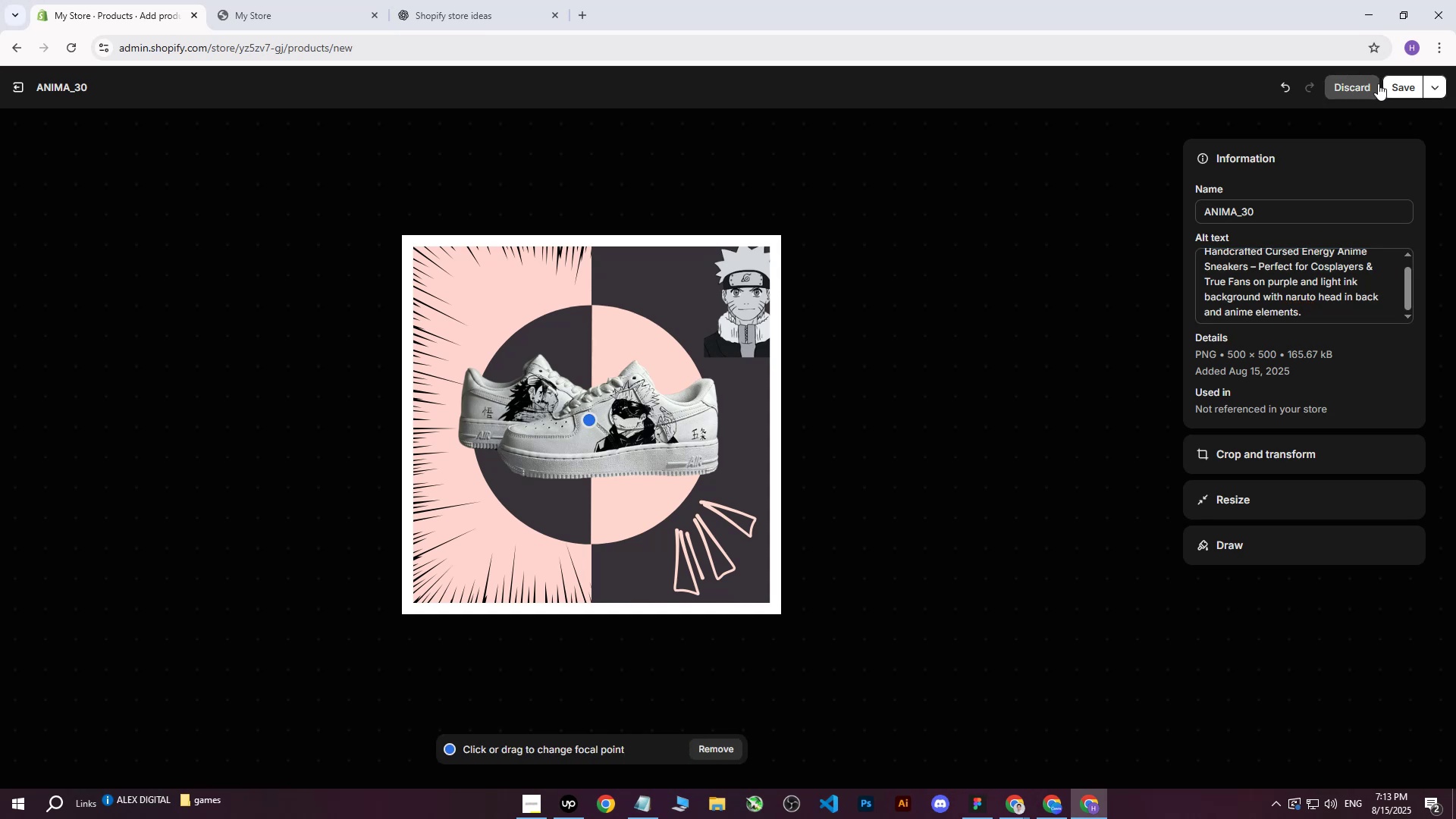 
left_click([1390, 86])
 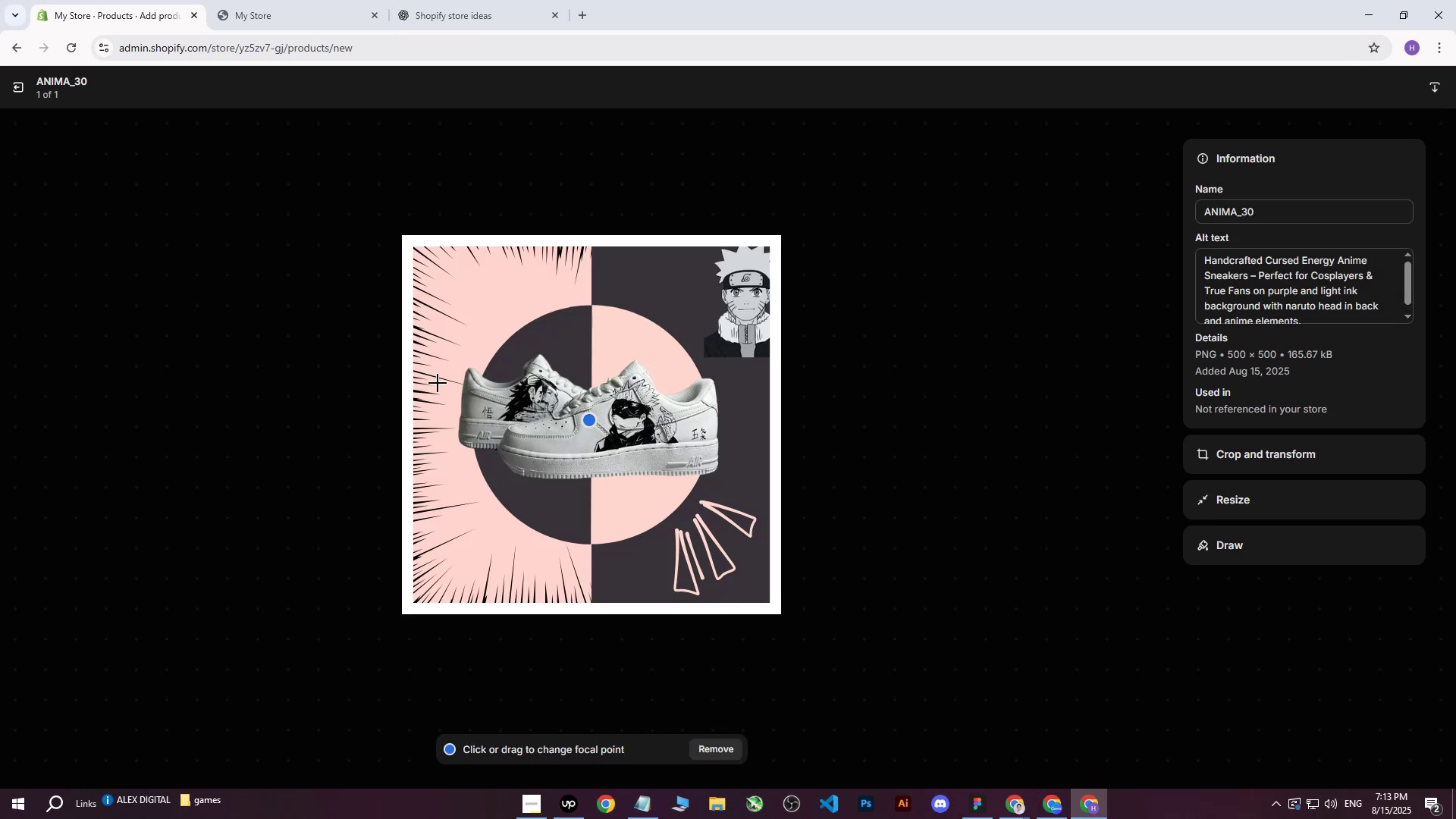 
left_click([13, 94])
 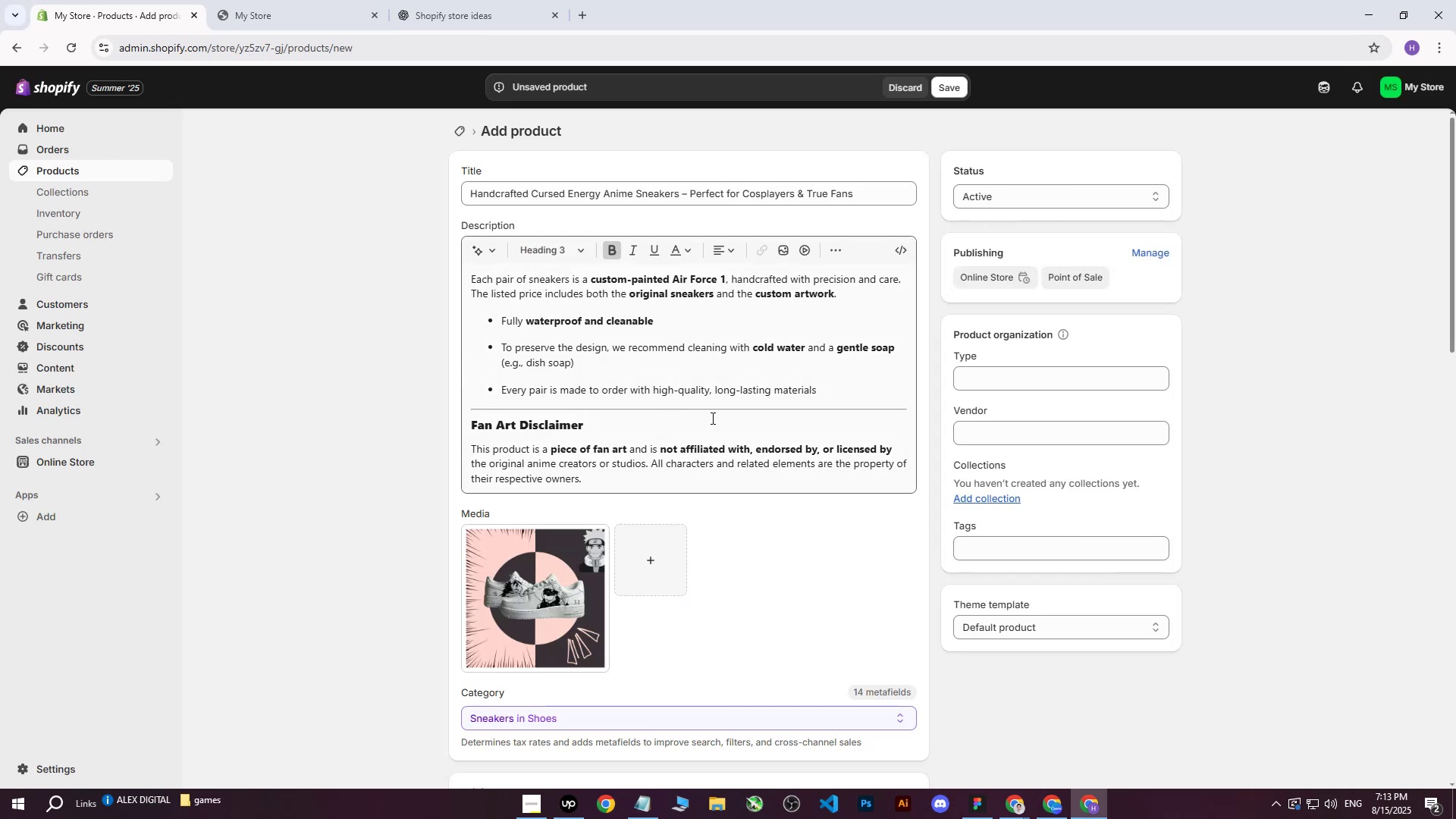 
scroll: coordinate [740, 500], scroll_direction: down, amount: 3.0
 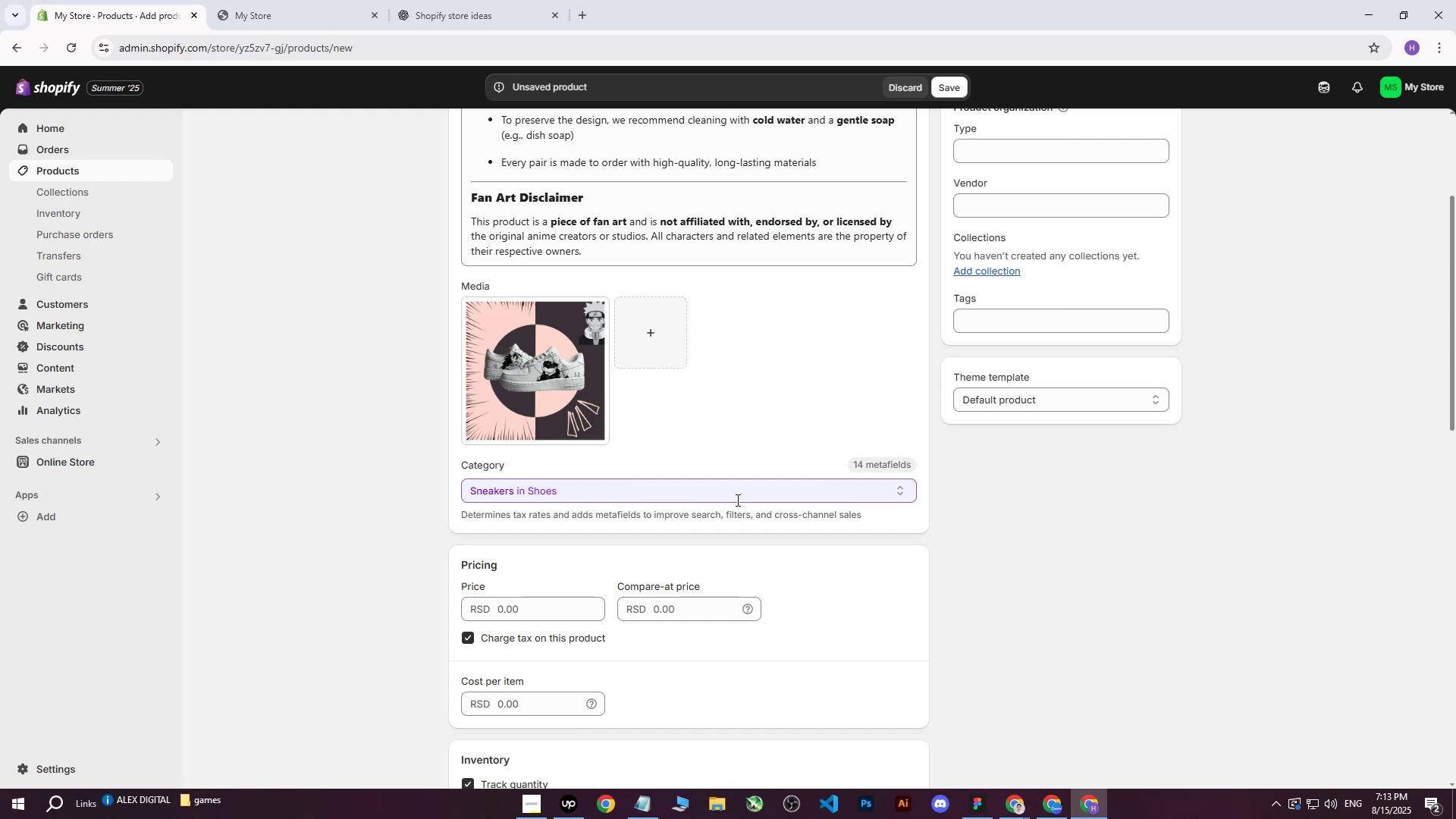 
wait(12.8)
 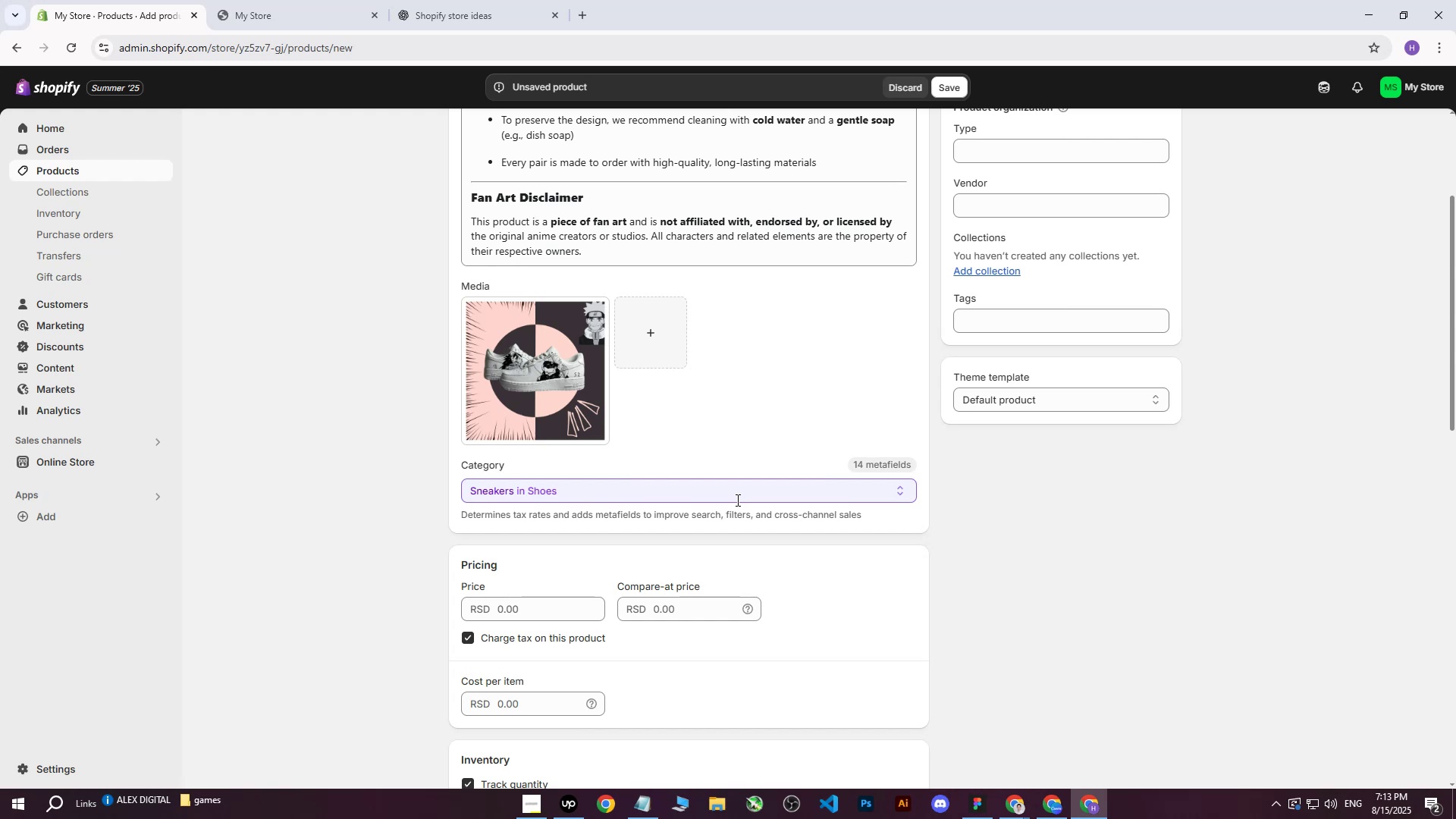 
scroll: coordinate [726, 441], scroll_direction: down, amount: 2.0
 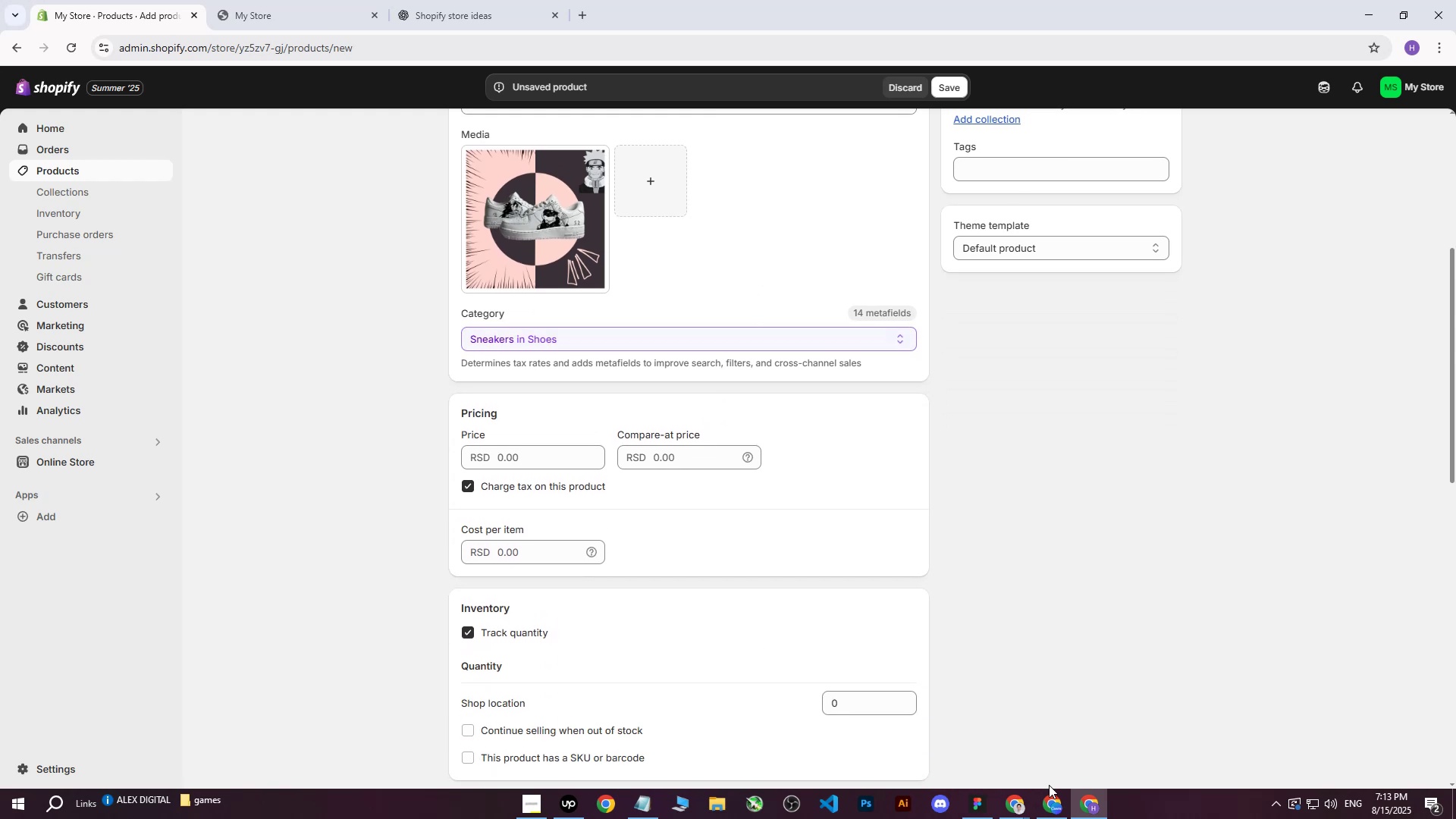 
left_click([1005, 800])
 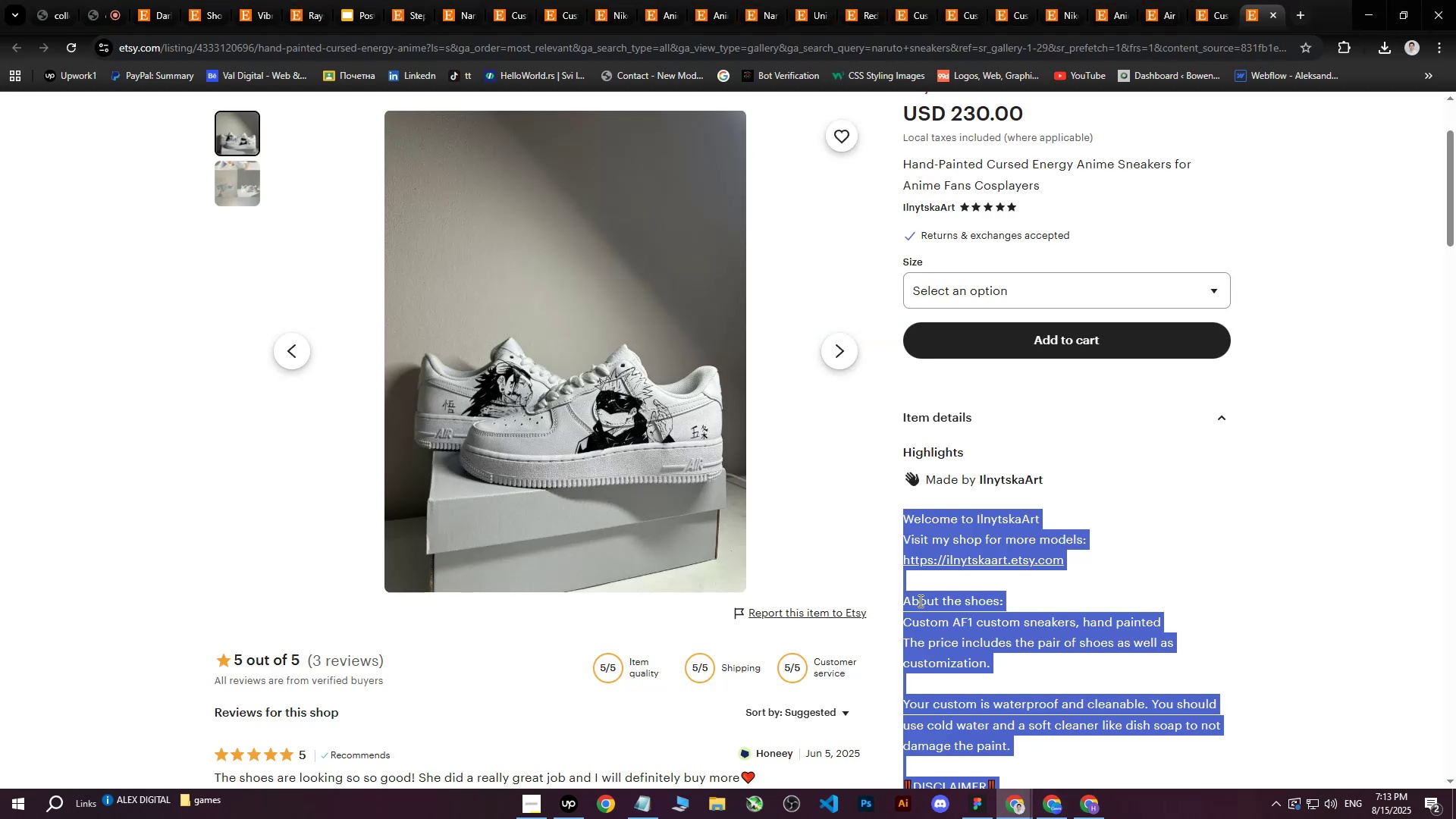 
scroll: coordinate [990, 394], scroll_direction: up, amount: 5.0
 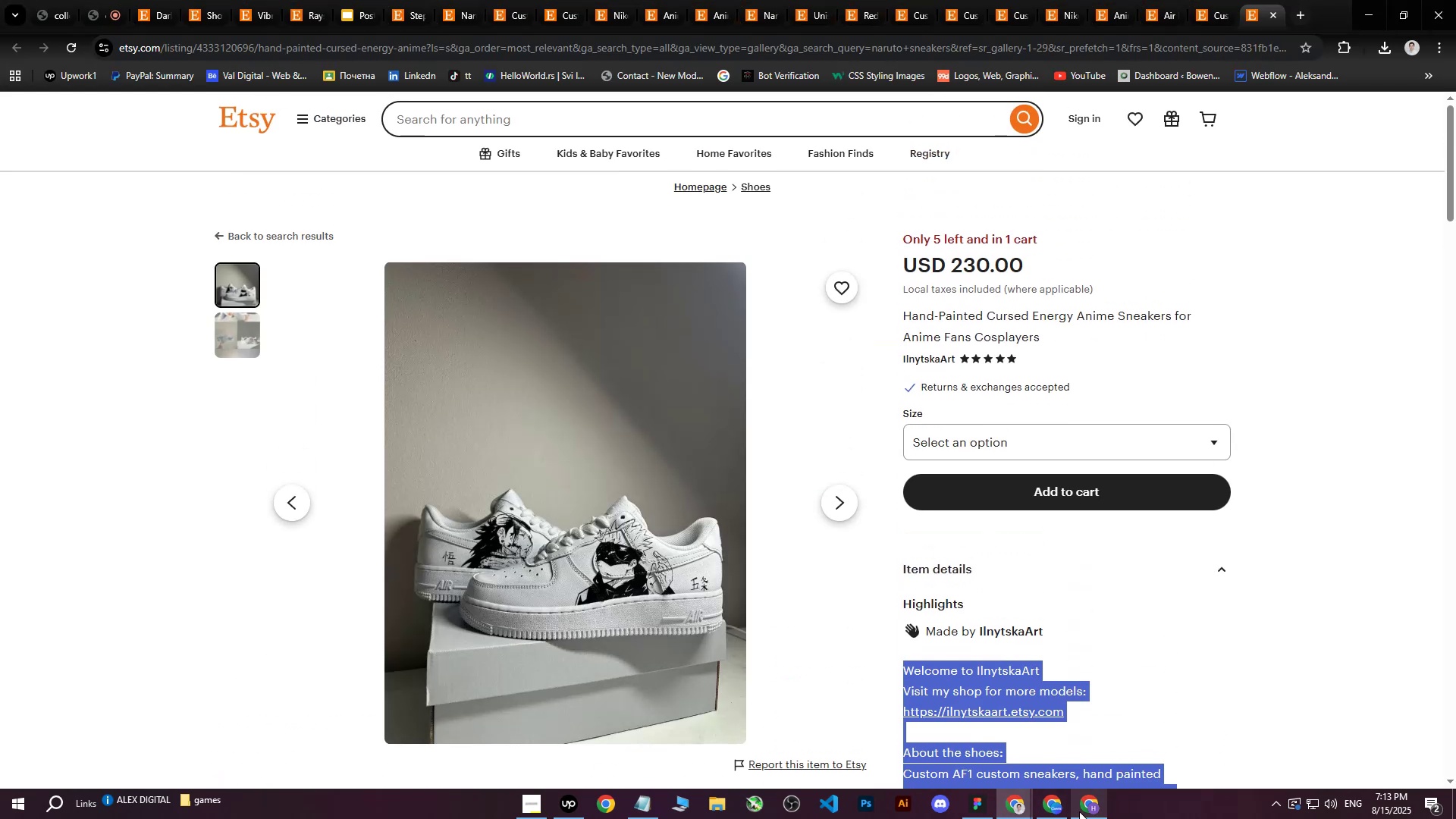 
left_click([1079, 811])
 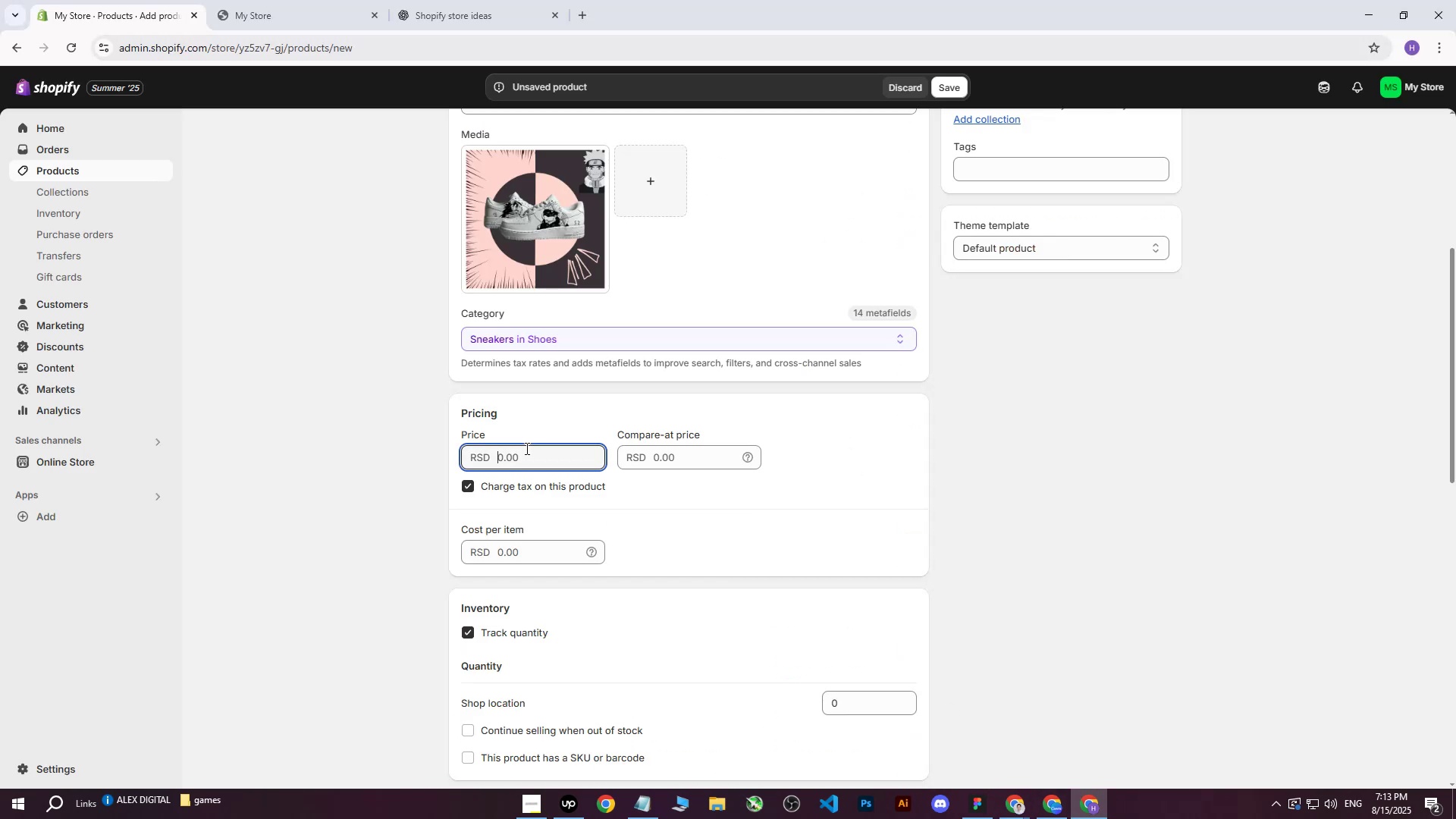 
type(30000)
 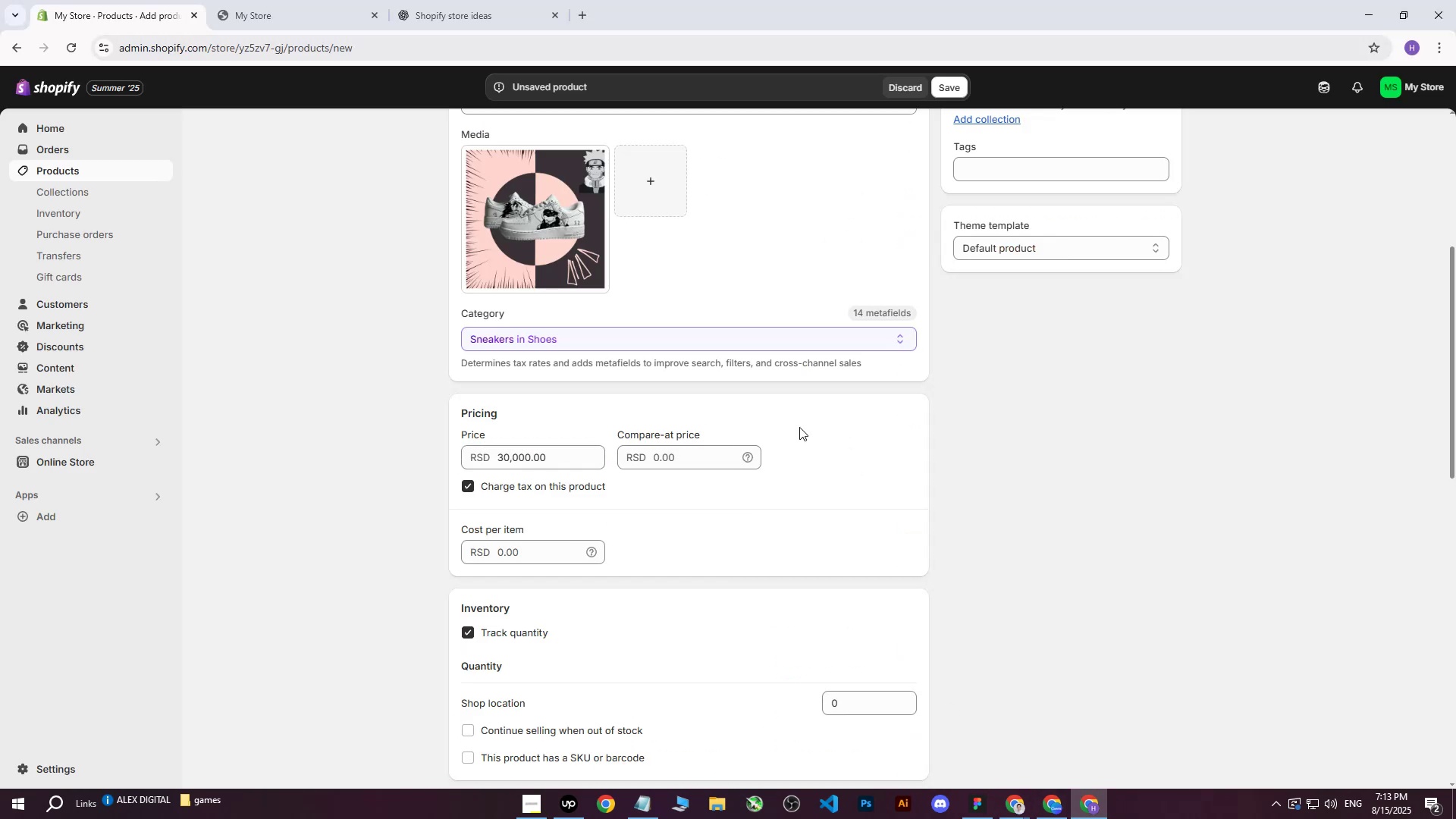 
left_click([799, 427])
 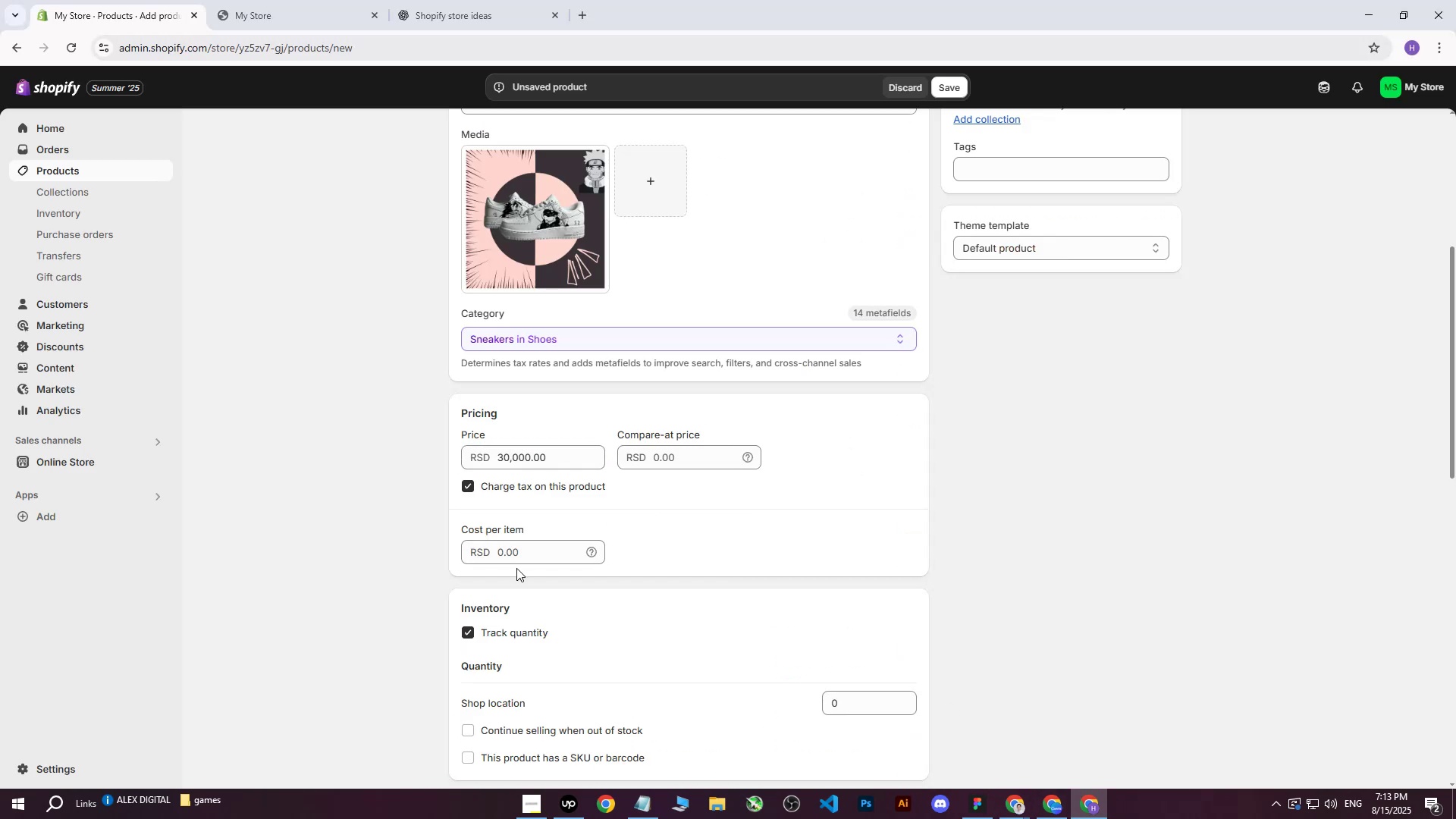 
double_click([516, 561])
 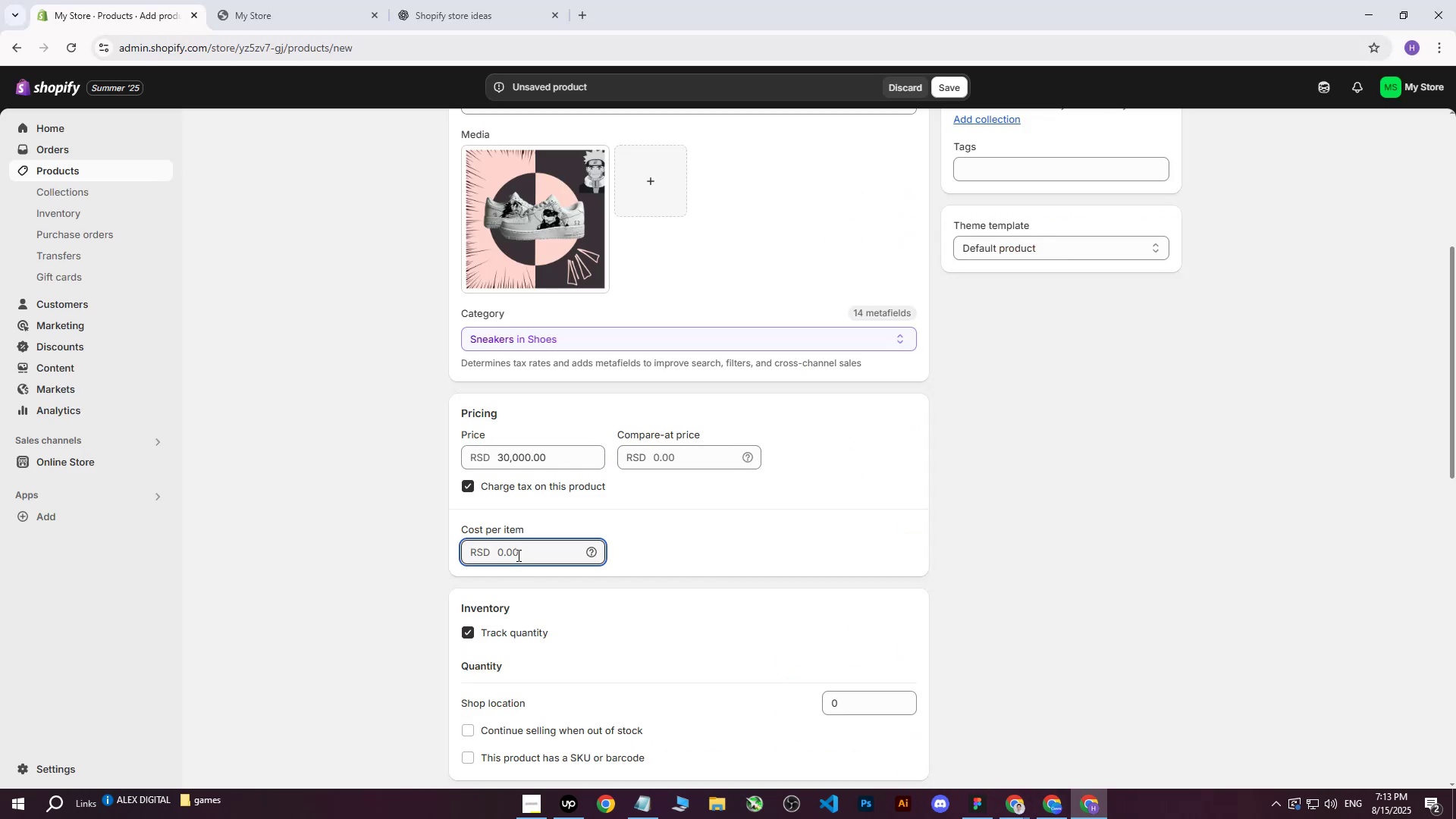 
type(22000)
 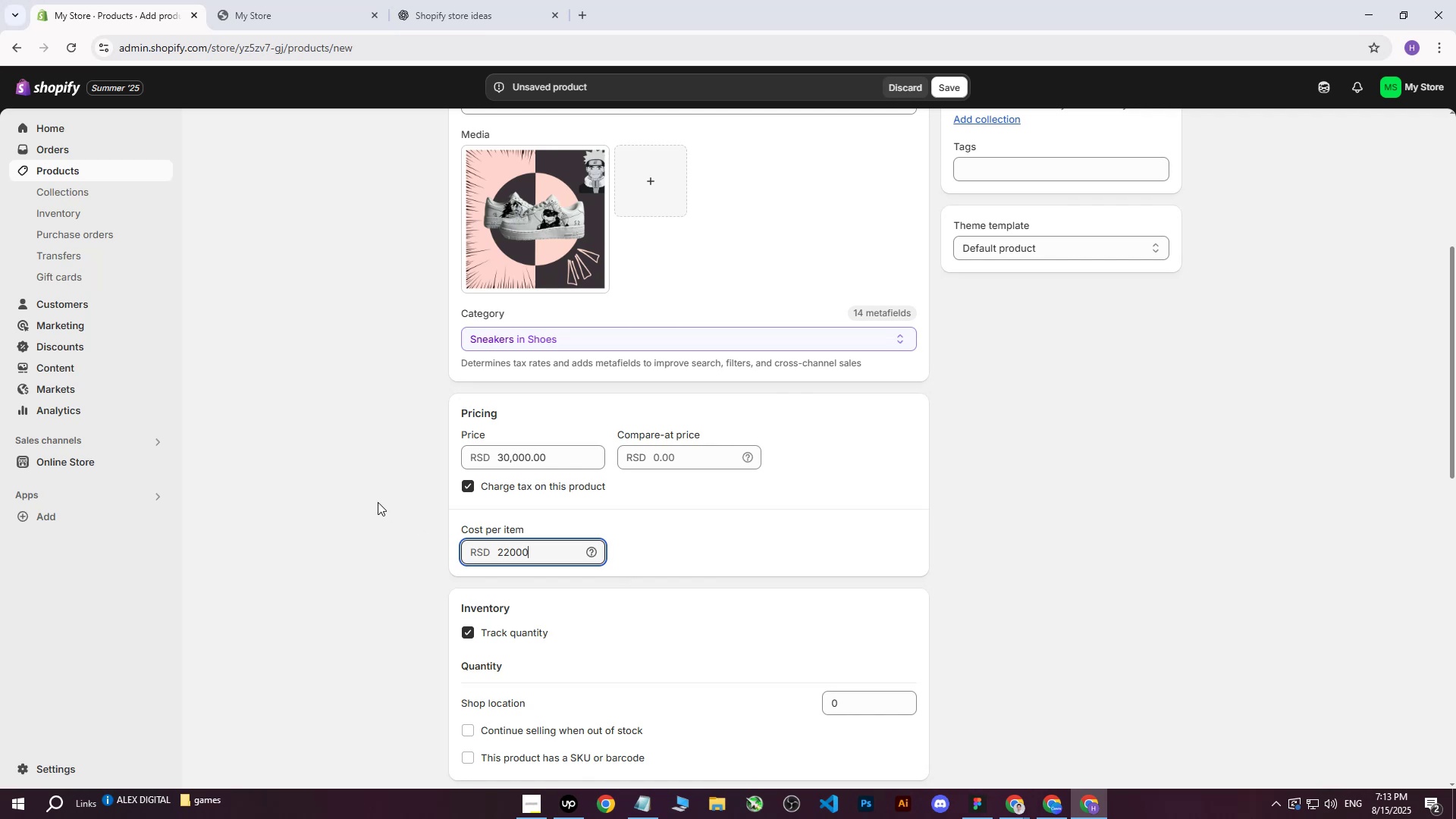 
left_click([378, 502])
 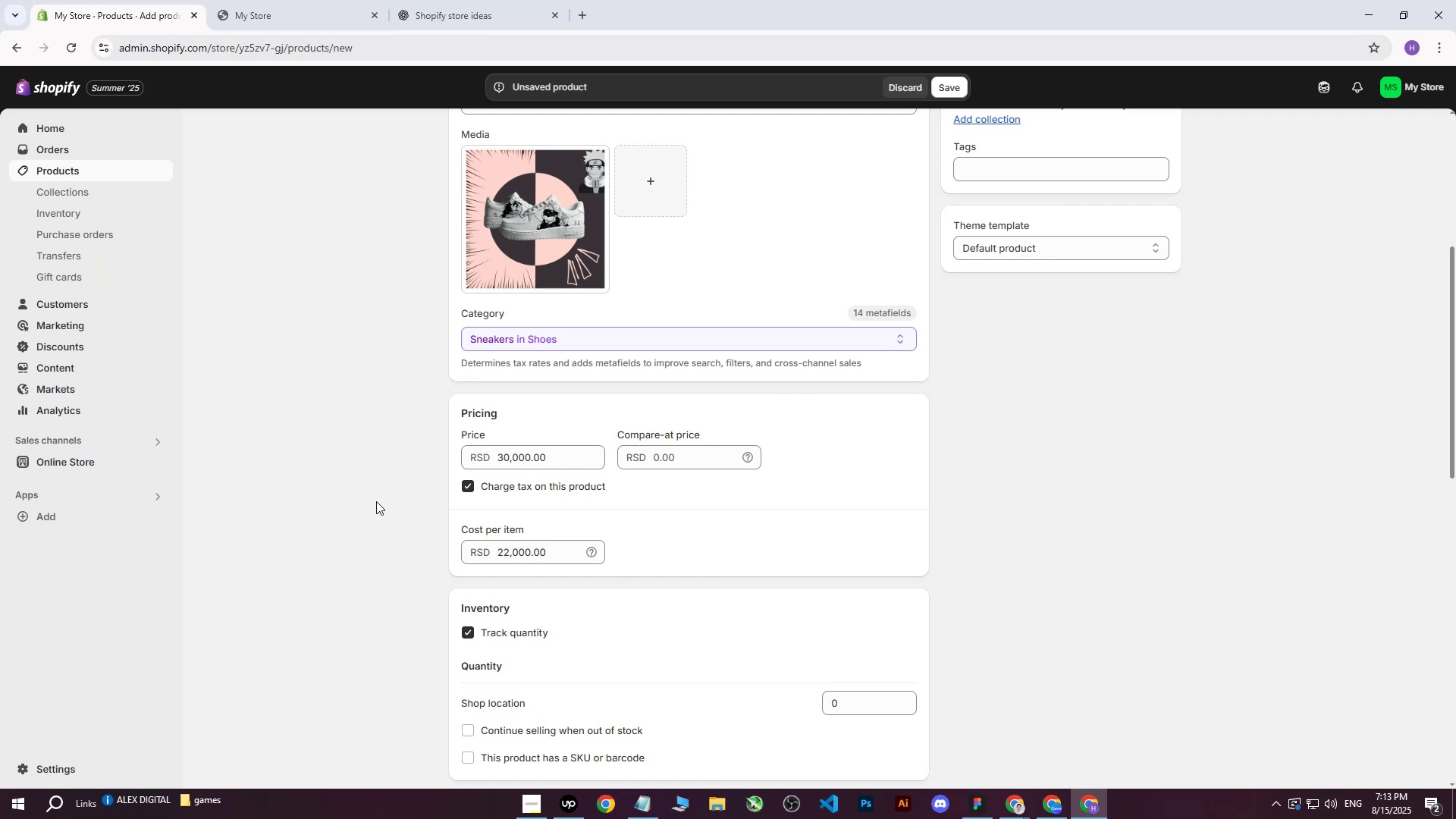 
scroll: coordinate [745, 488], scroll_direction: down, amount: 2.0
 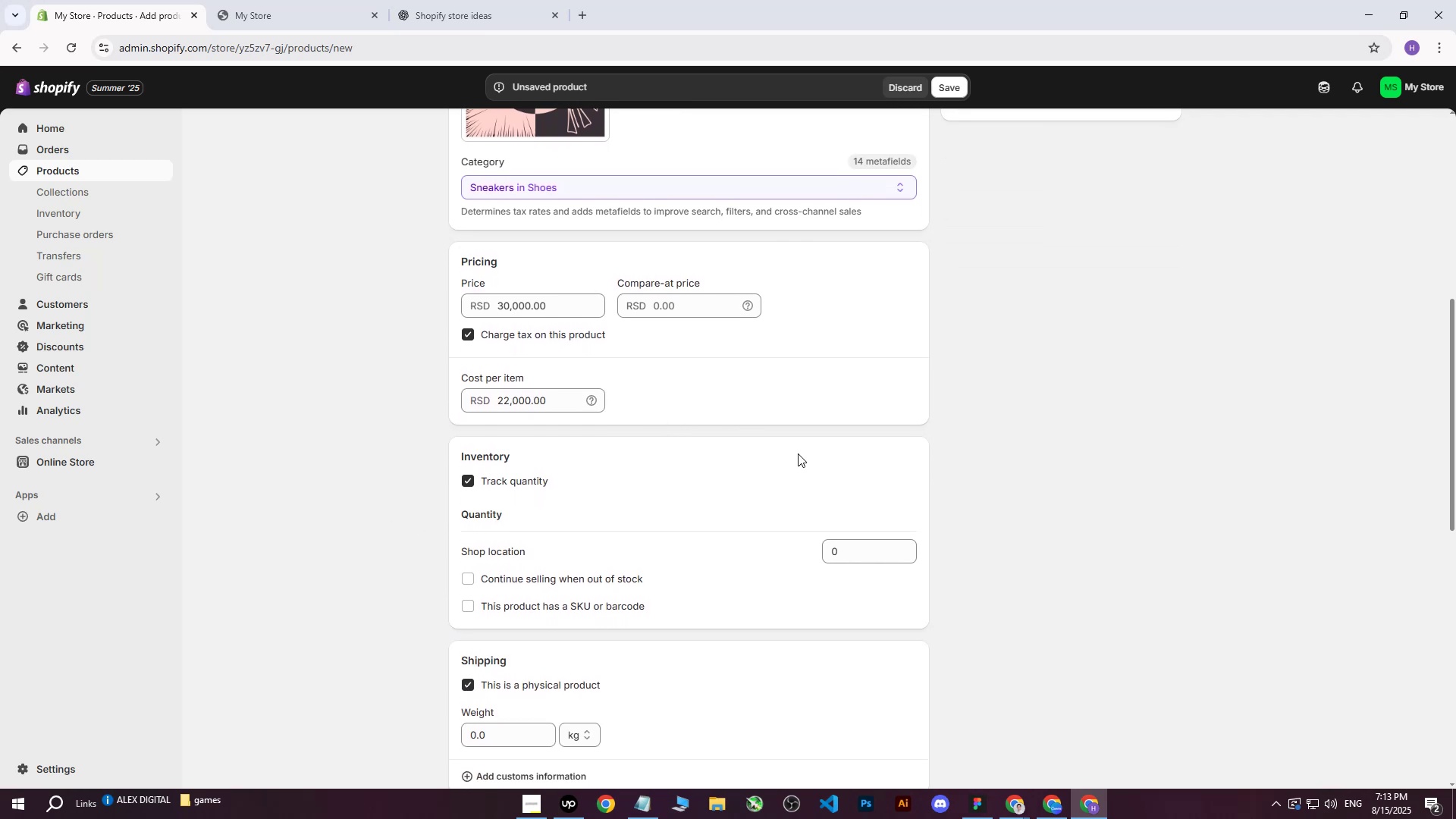 
left_click([862, 557])
 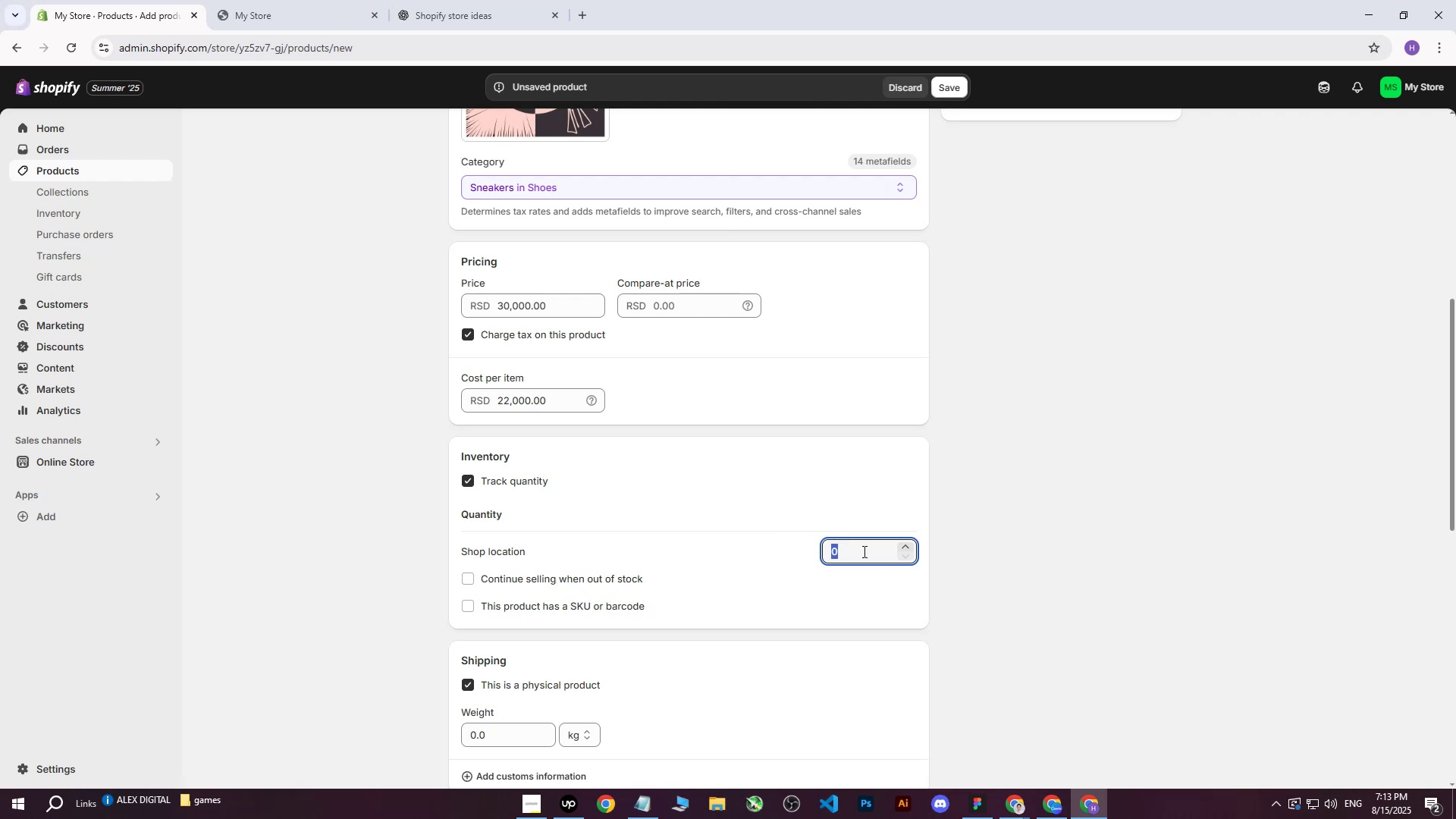 
type(300)
 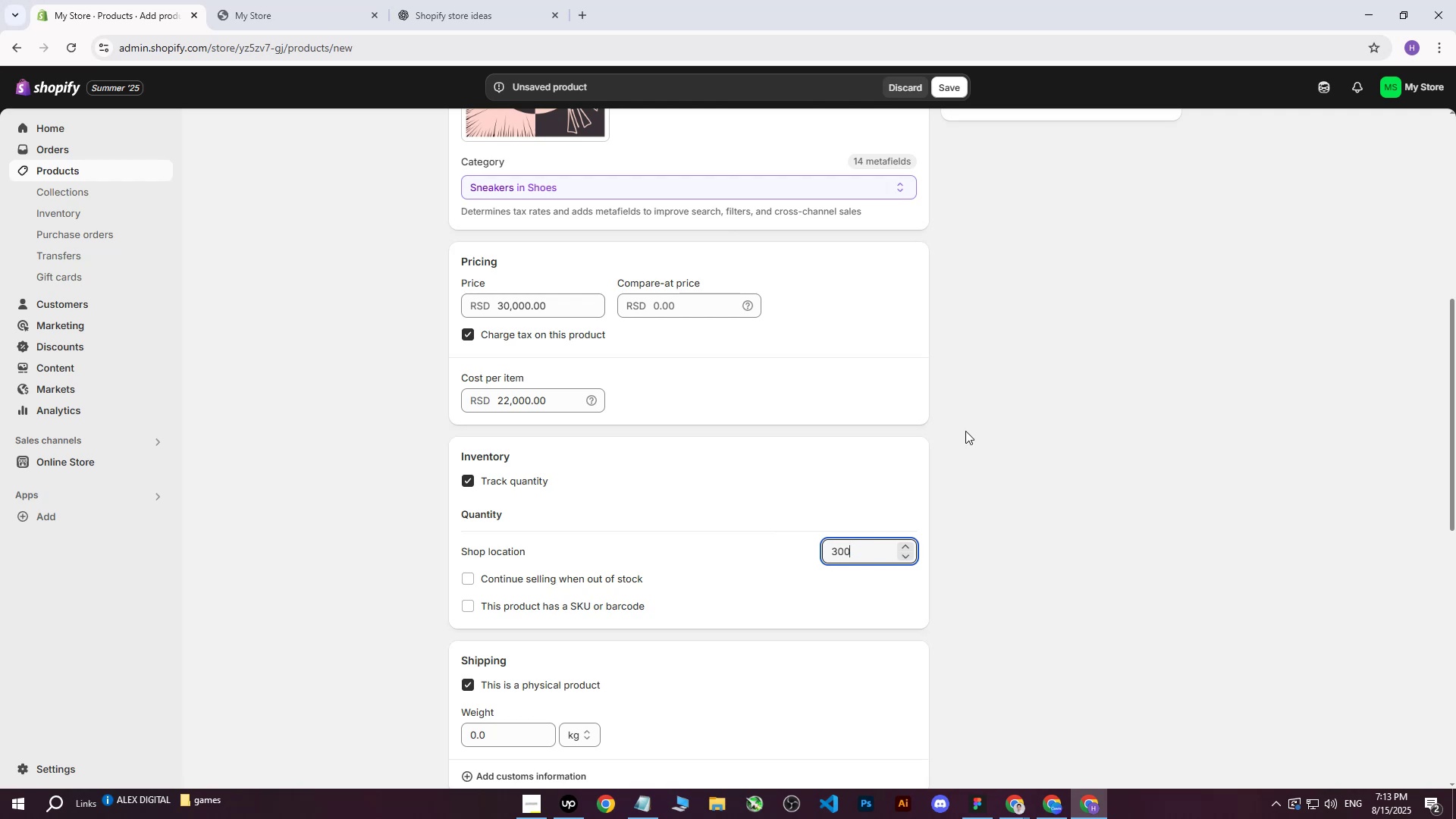 
left_click([965, 431])
 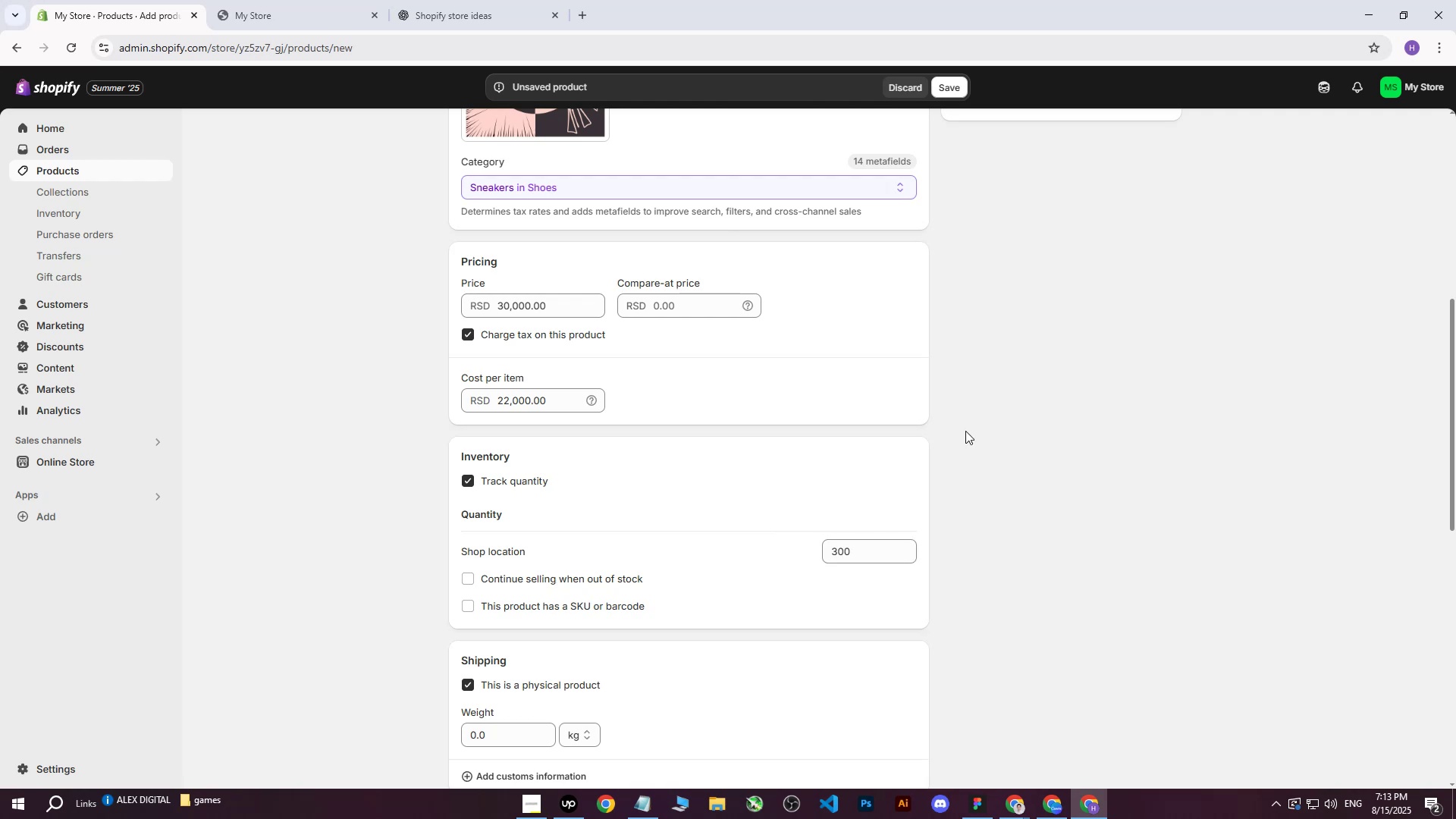 
scroll: coordinate [965, 432], scroll_direction: down, amount: 4.0
 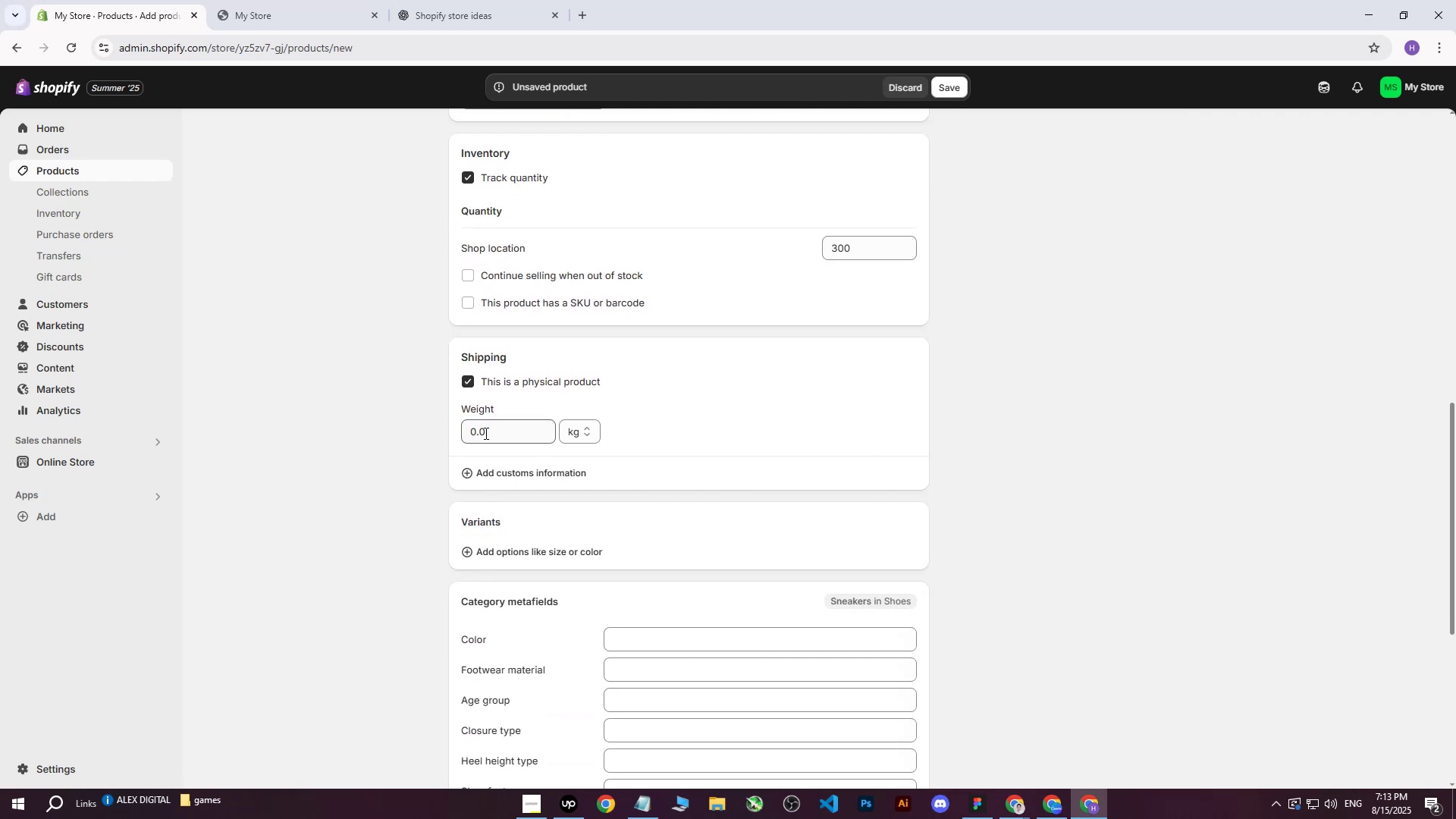 
left_click([485, 433])
 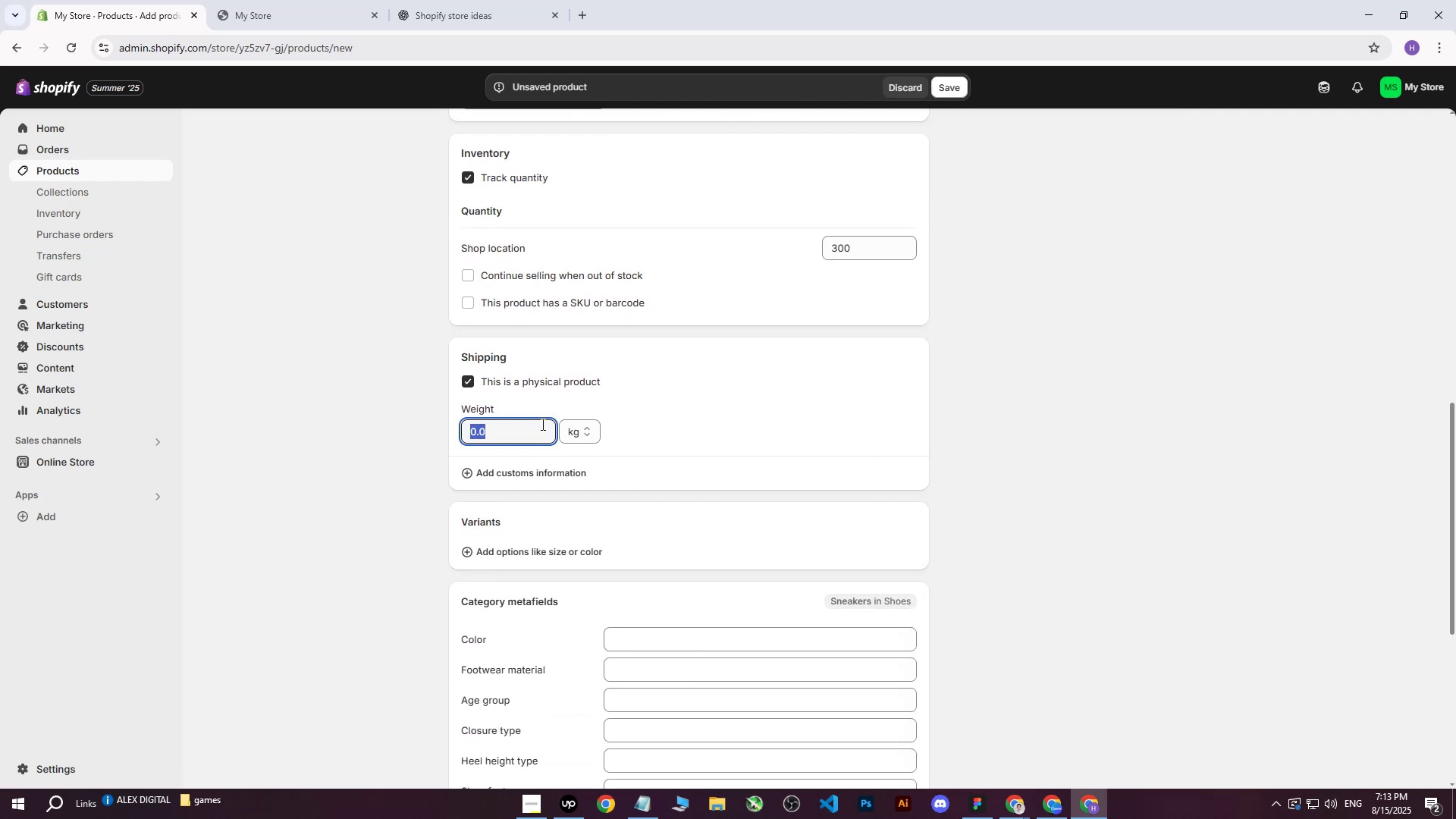 
wait(6.5)
 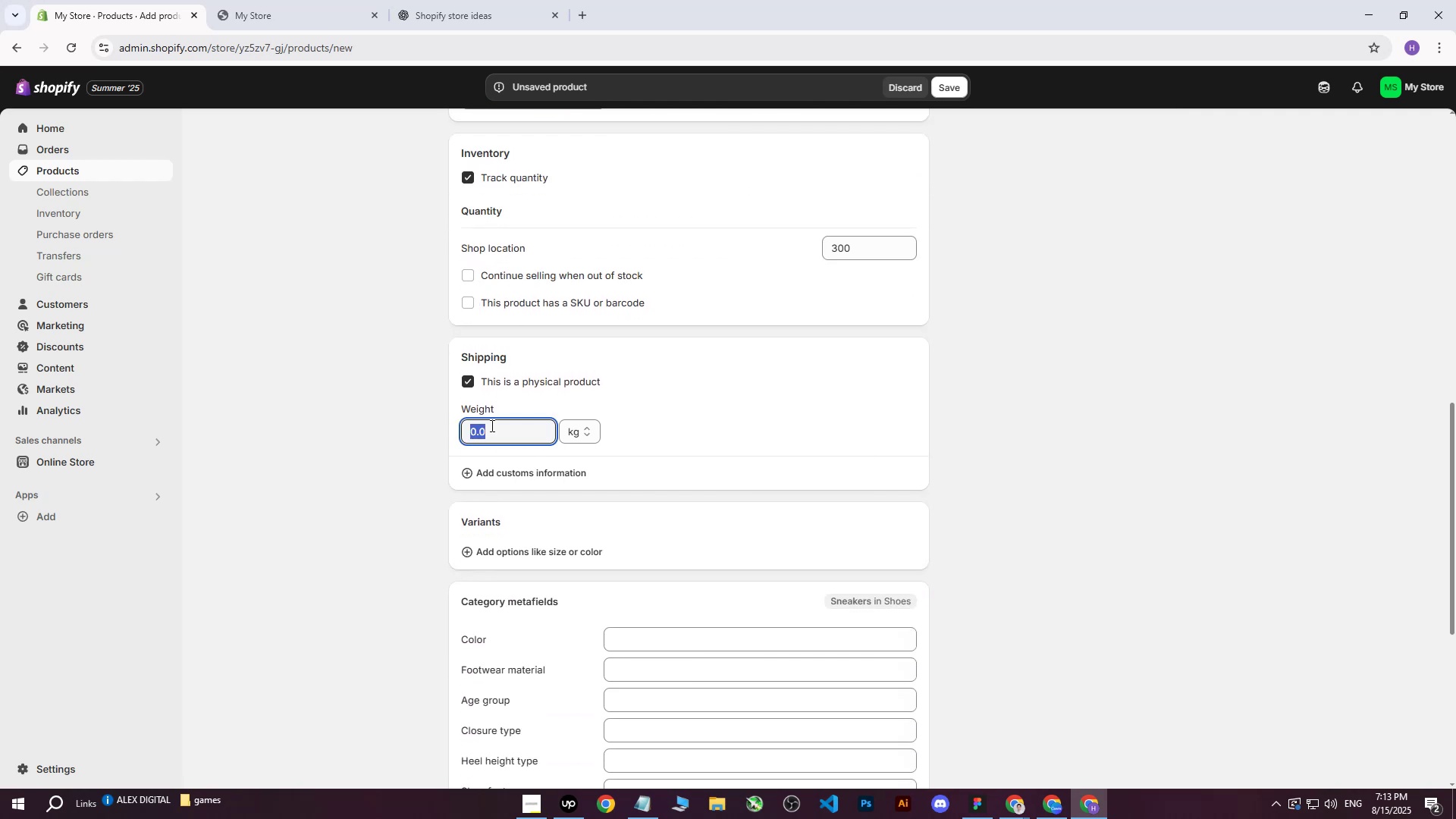 
type(10)
 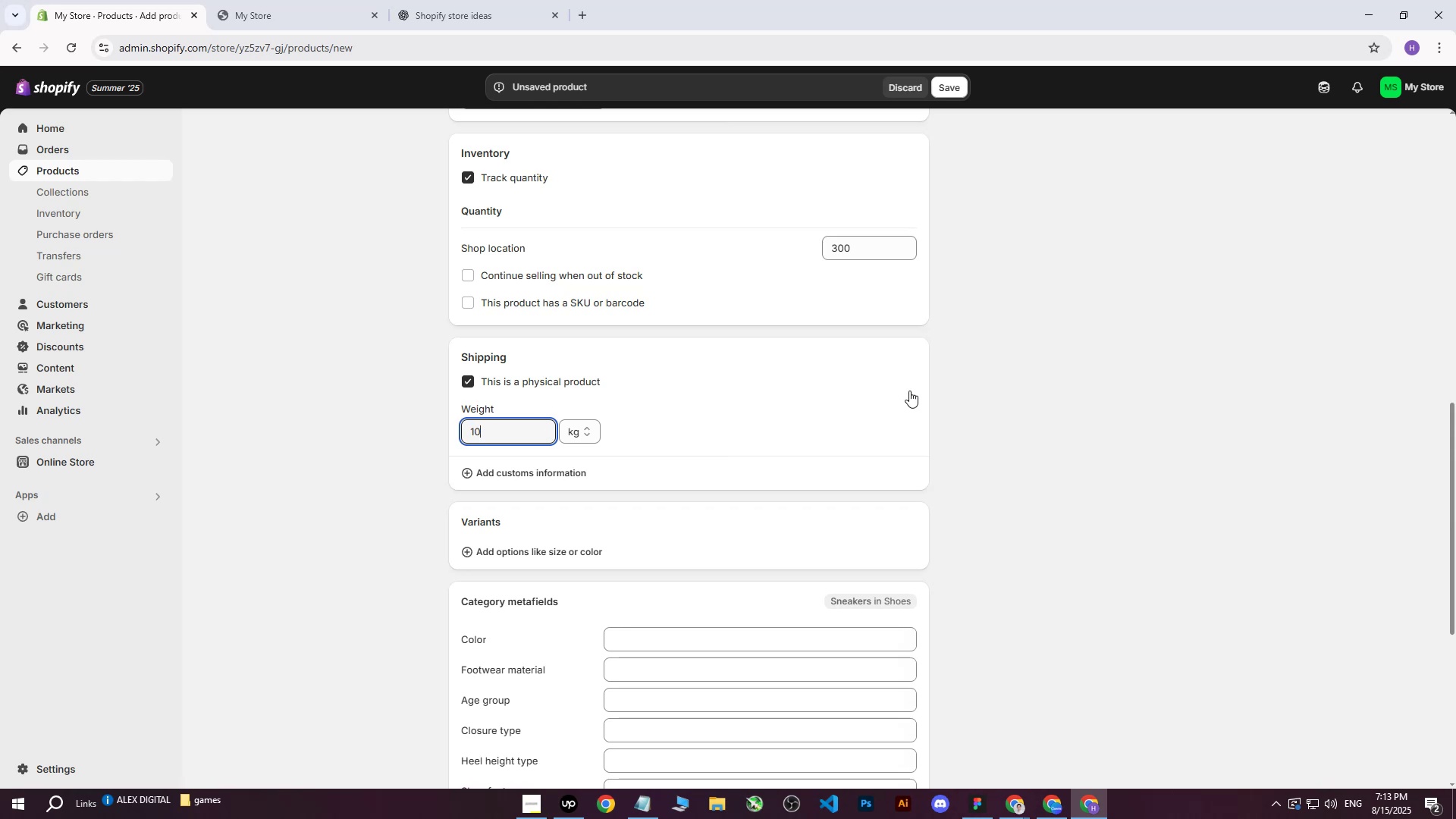 
left_click([909, 391])
 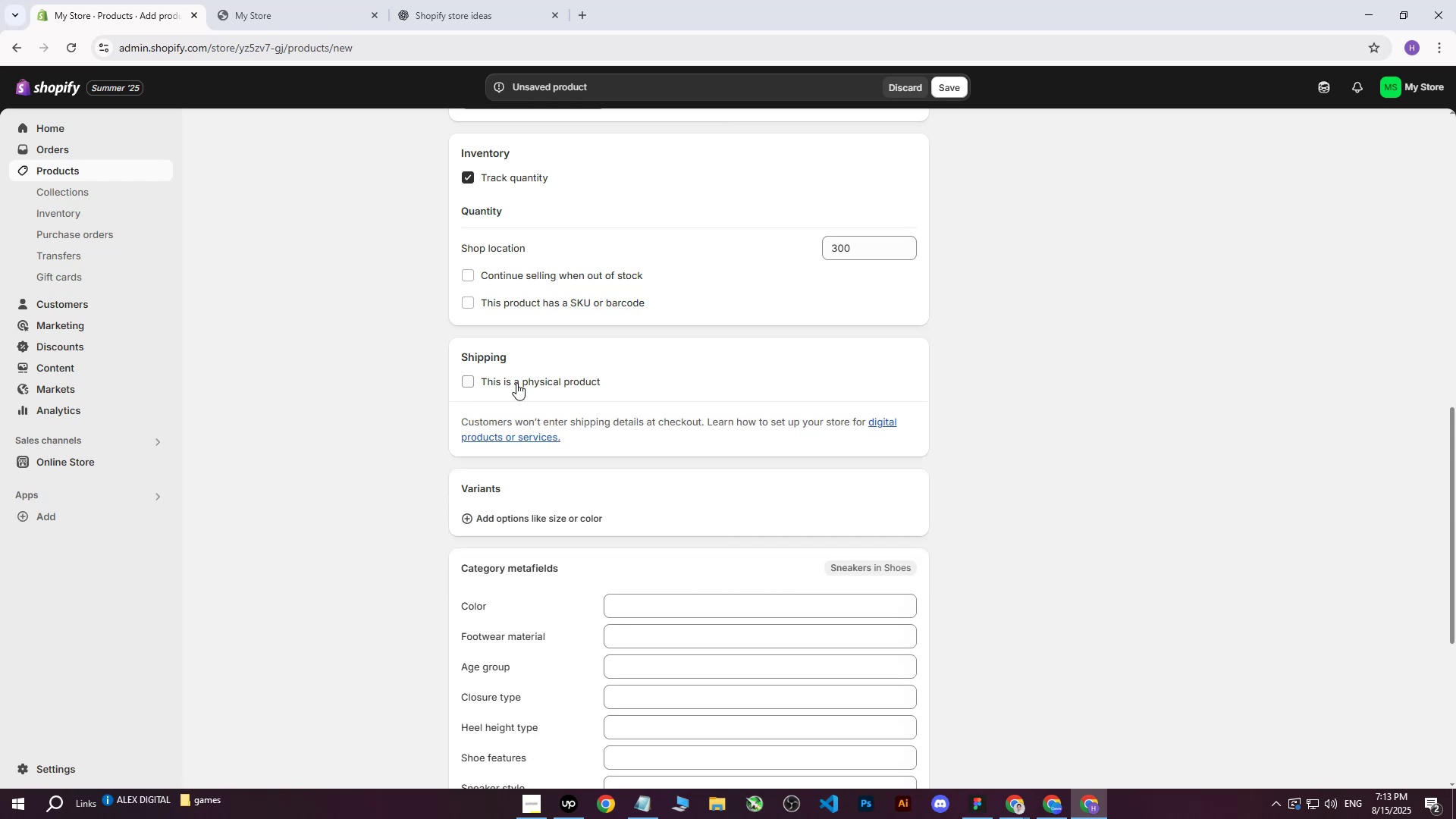 
left_click([477, 383])
 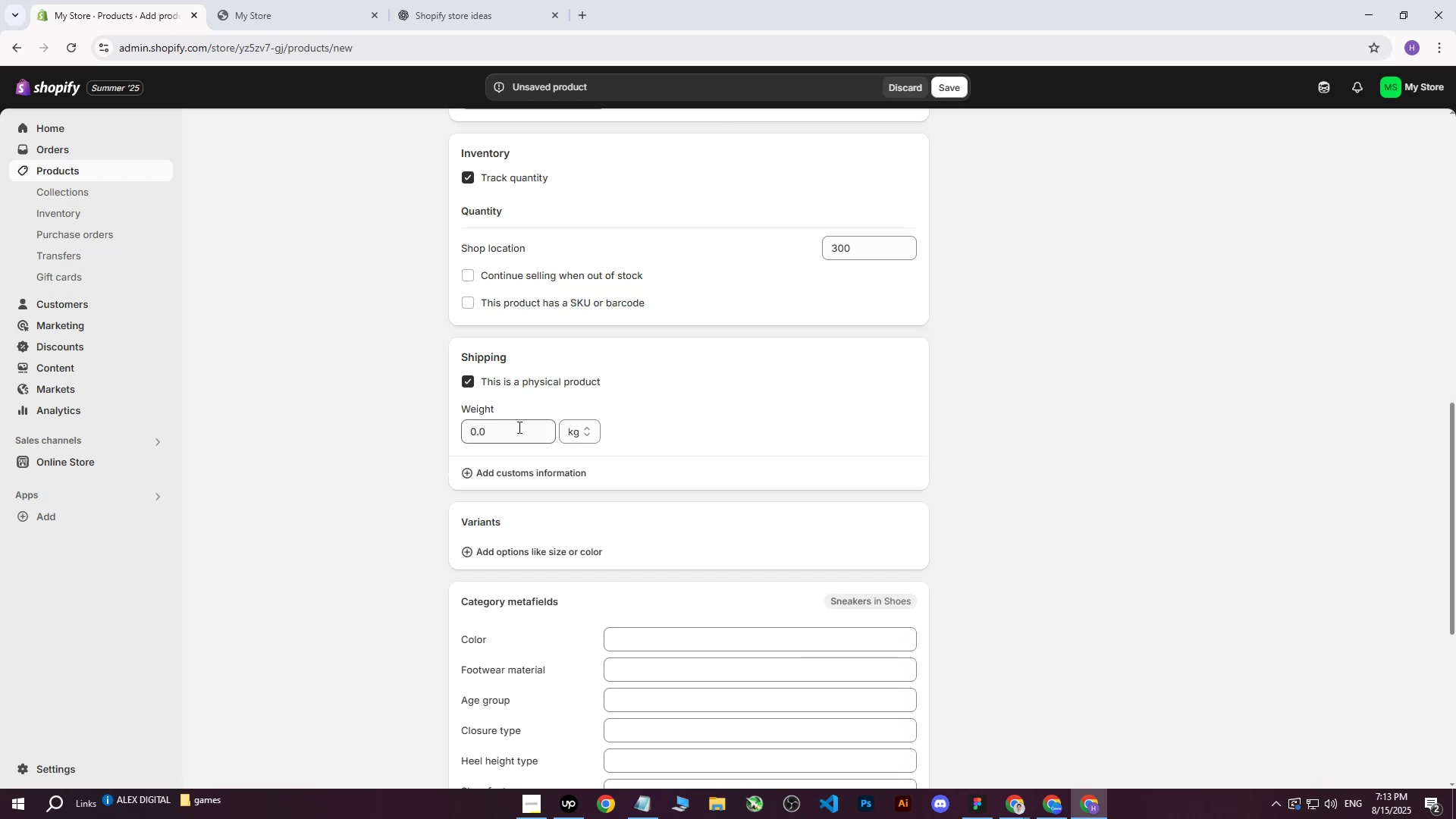 
left_click([518, 428])
 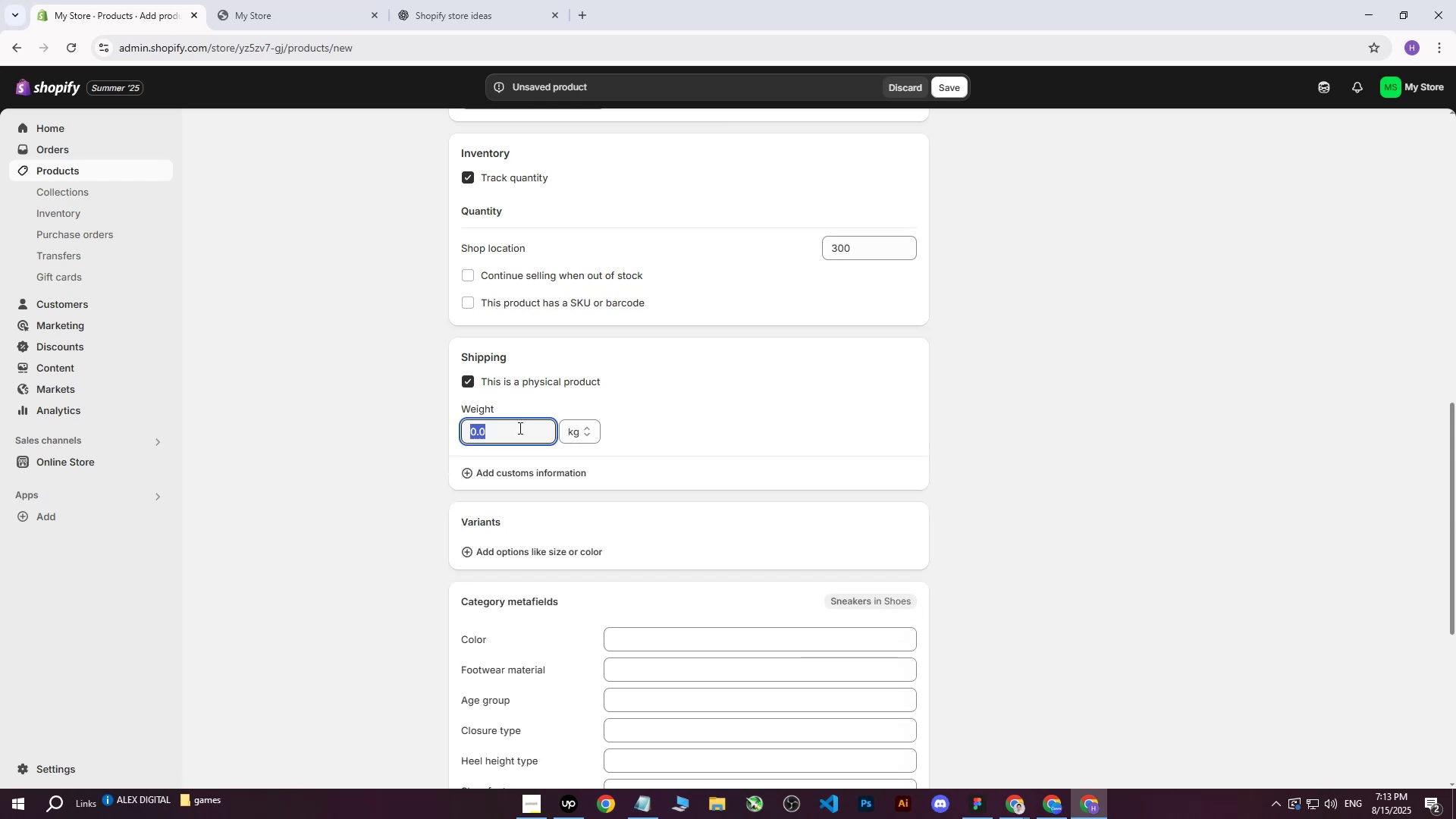 
type(10)
 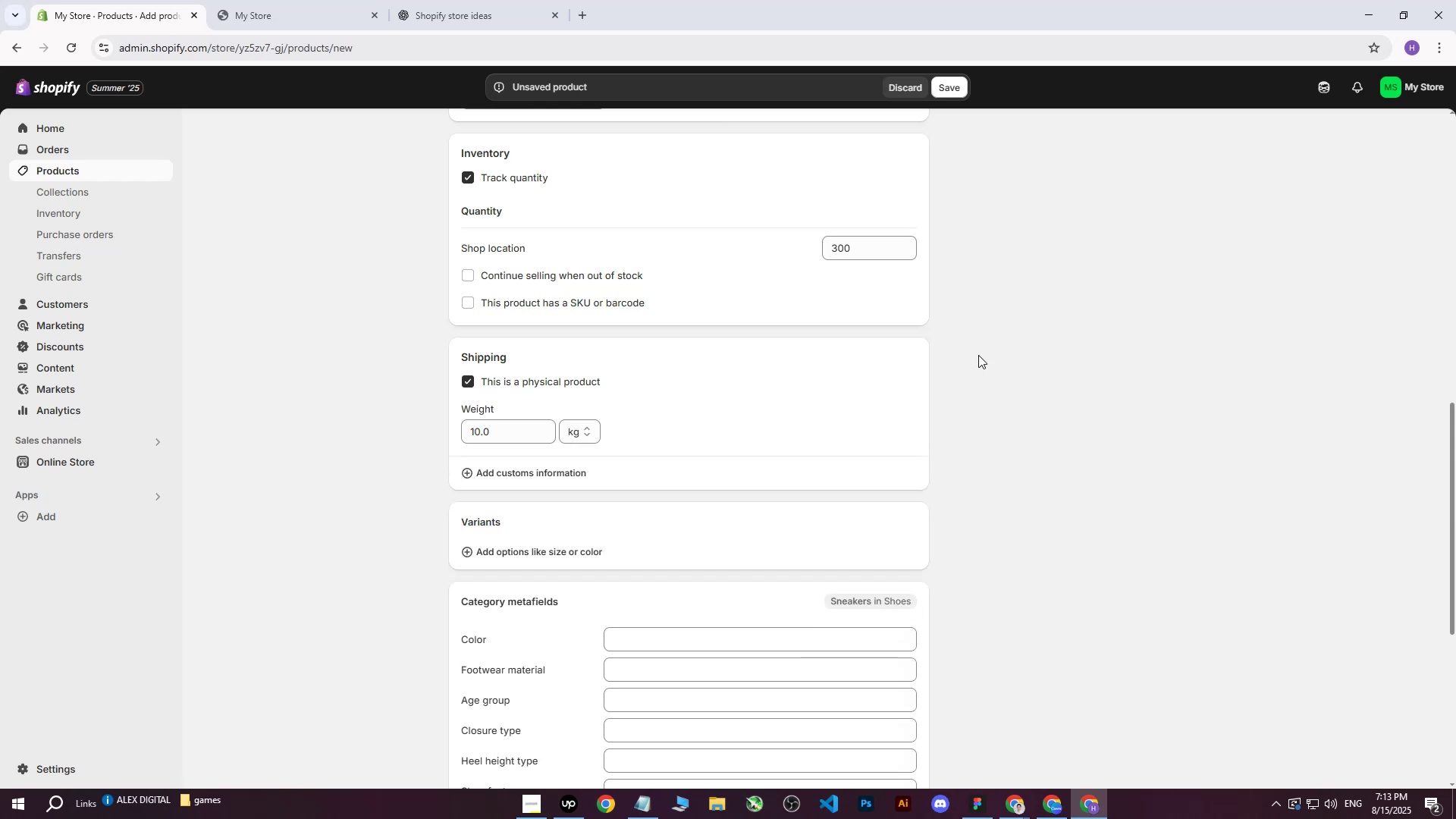 
left_click([978, 355])
 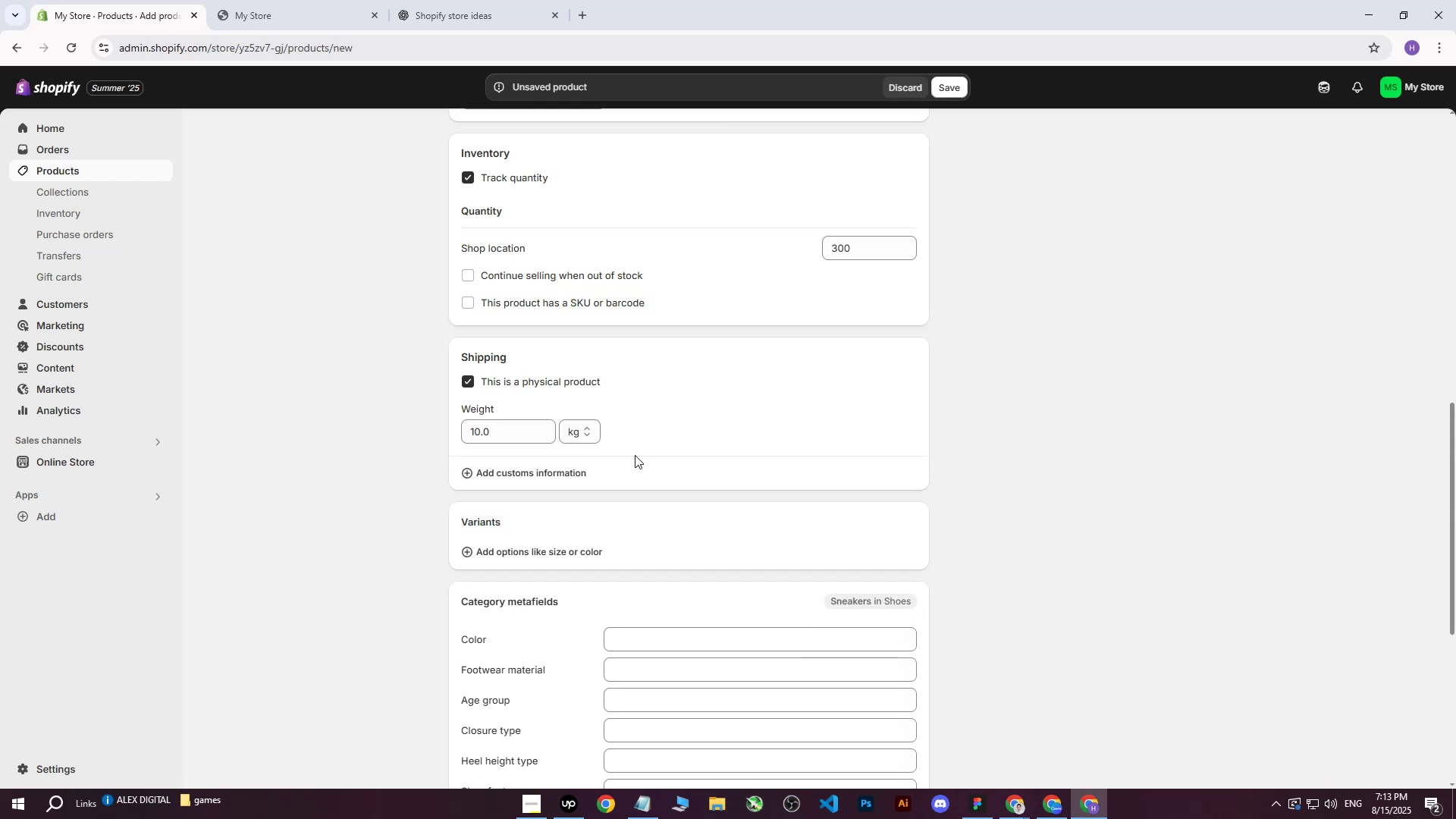 
scroll: coordinate [625, 466], scroll_direction: down, amount: 2.0
 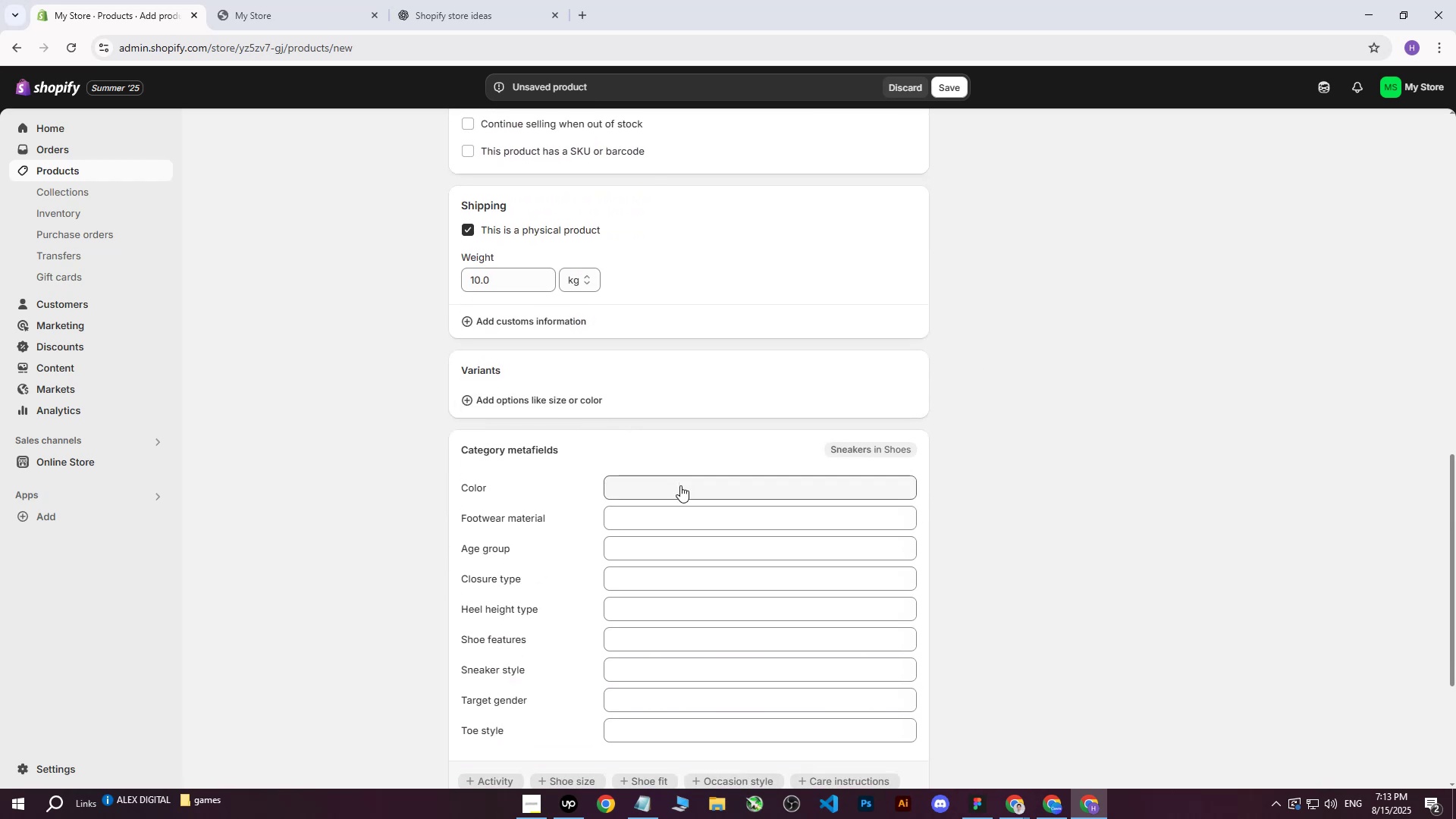 
left_click([680, 485])
 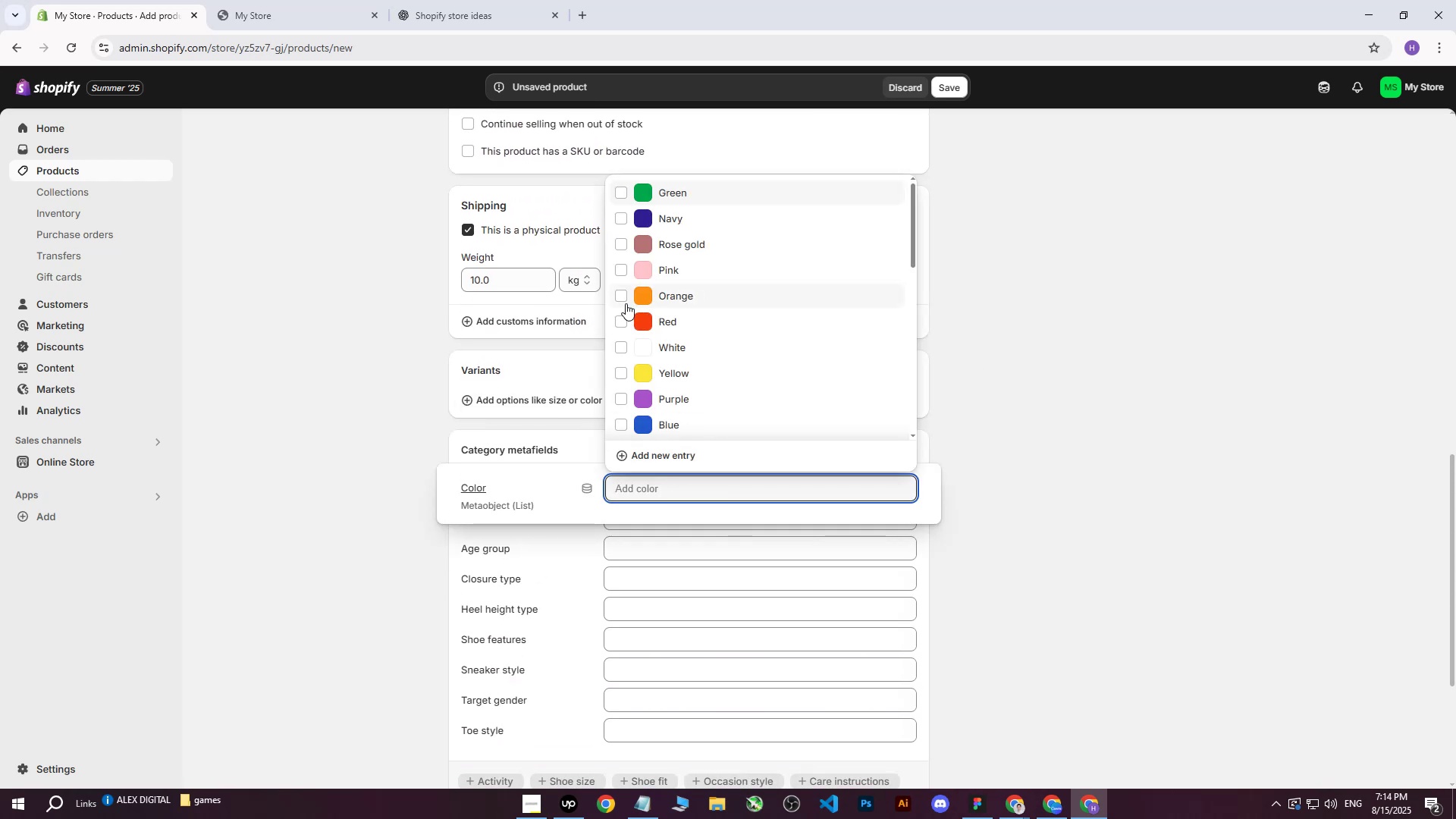 
double_click([624, 323])
 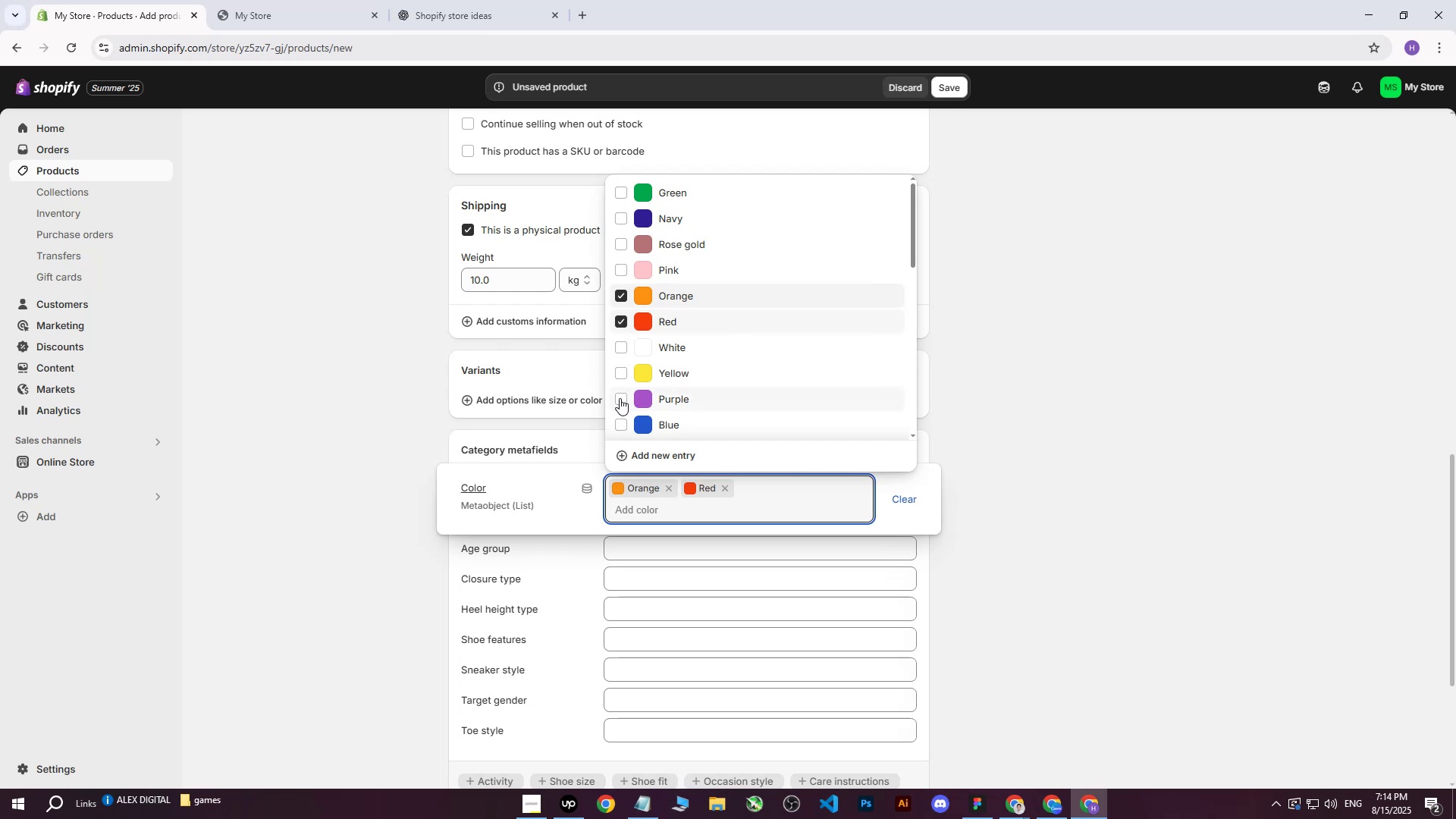 
left_click([620, 398])
 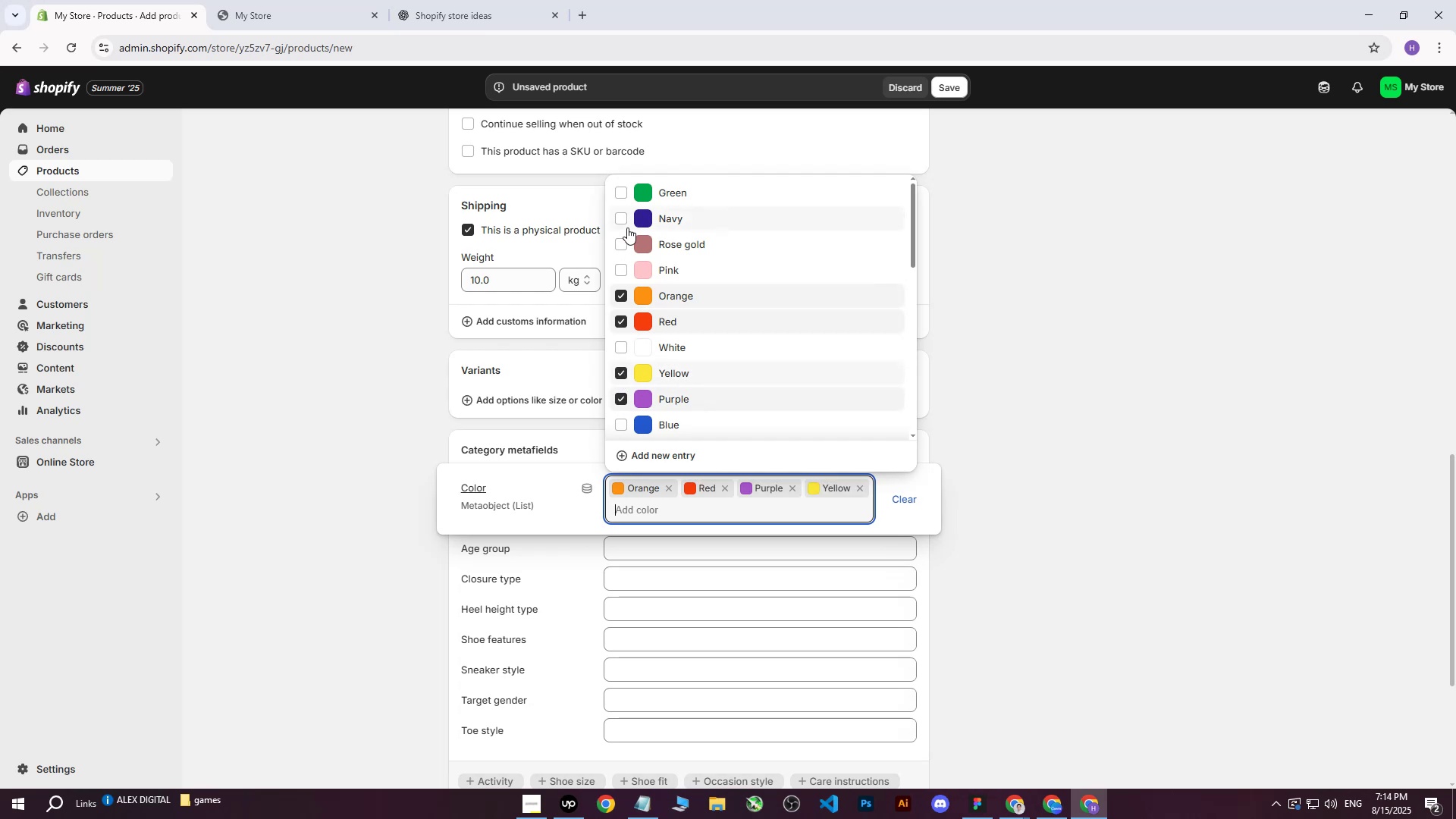 
triple_click([616, 215])
 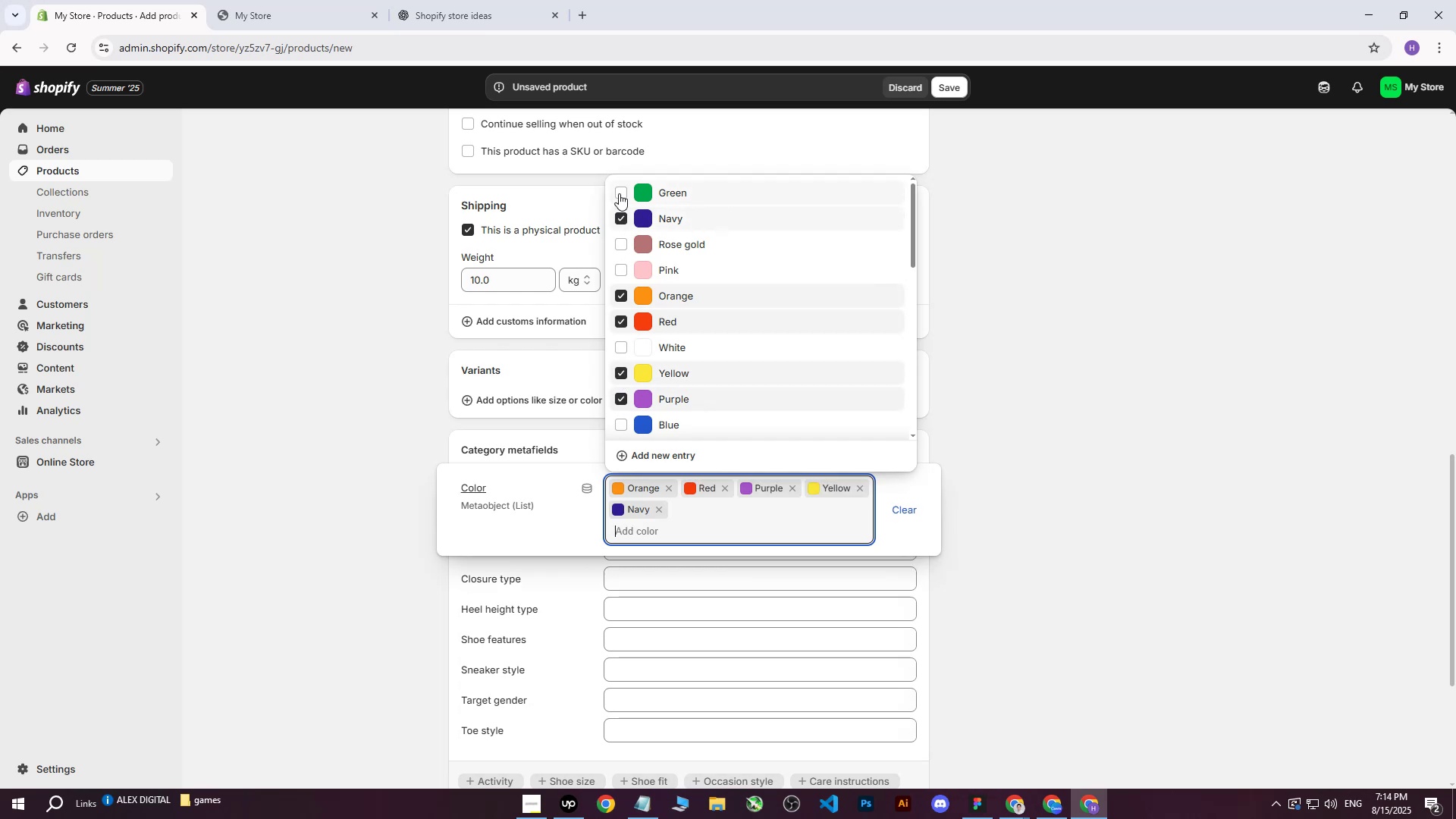 
triple_click([619, 193])
 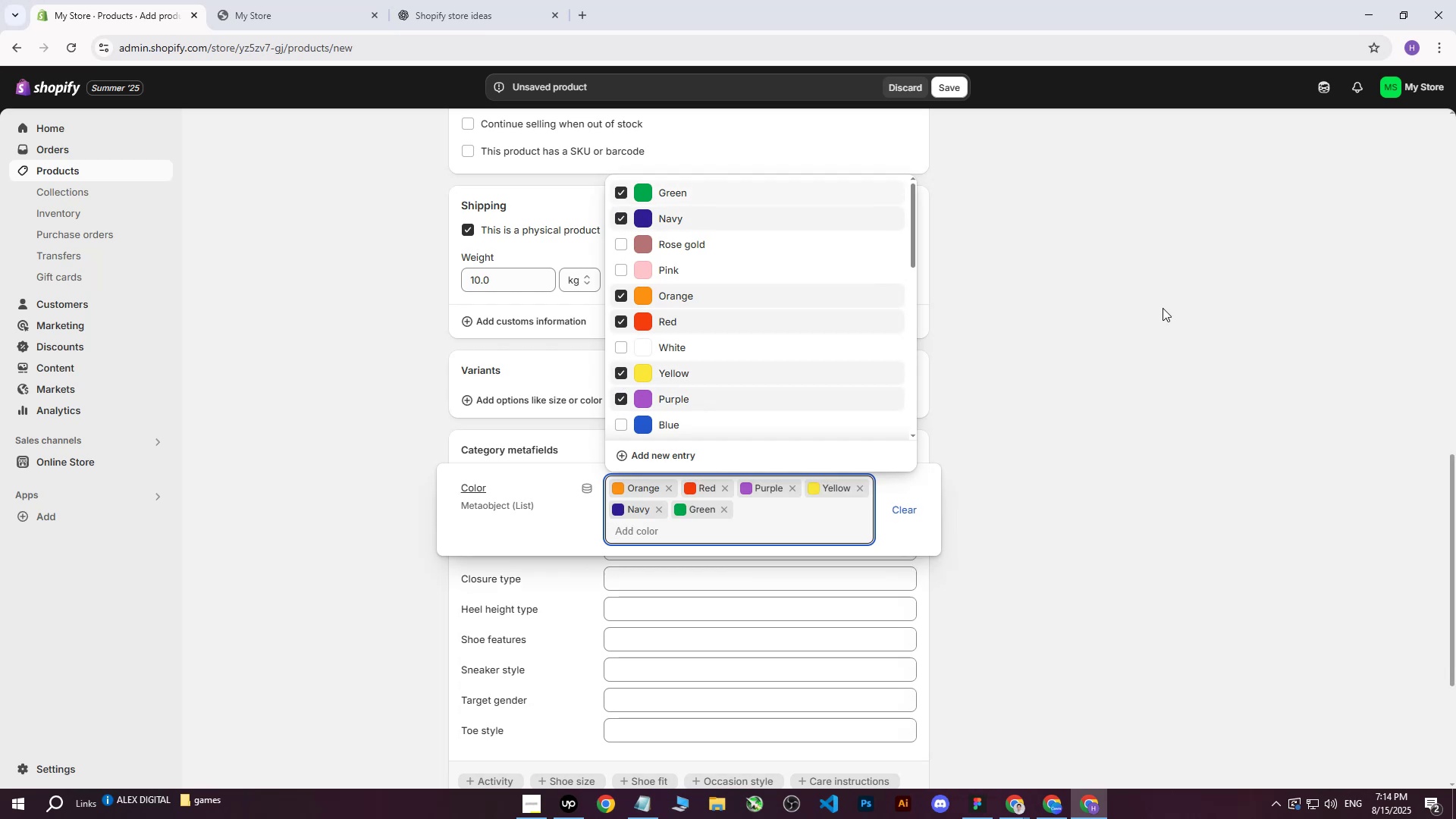 
triple_click([1163, 308])
 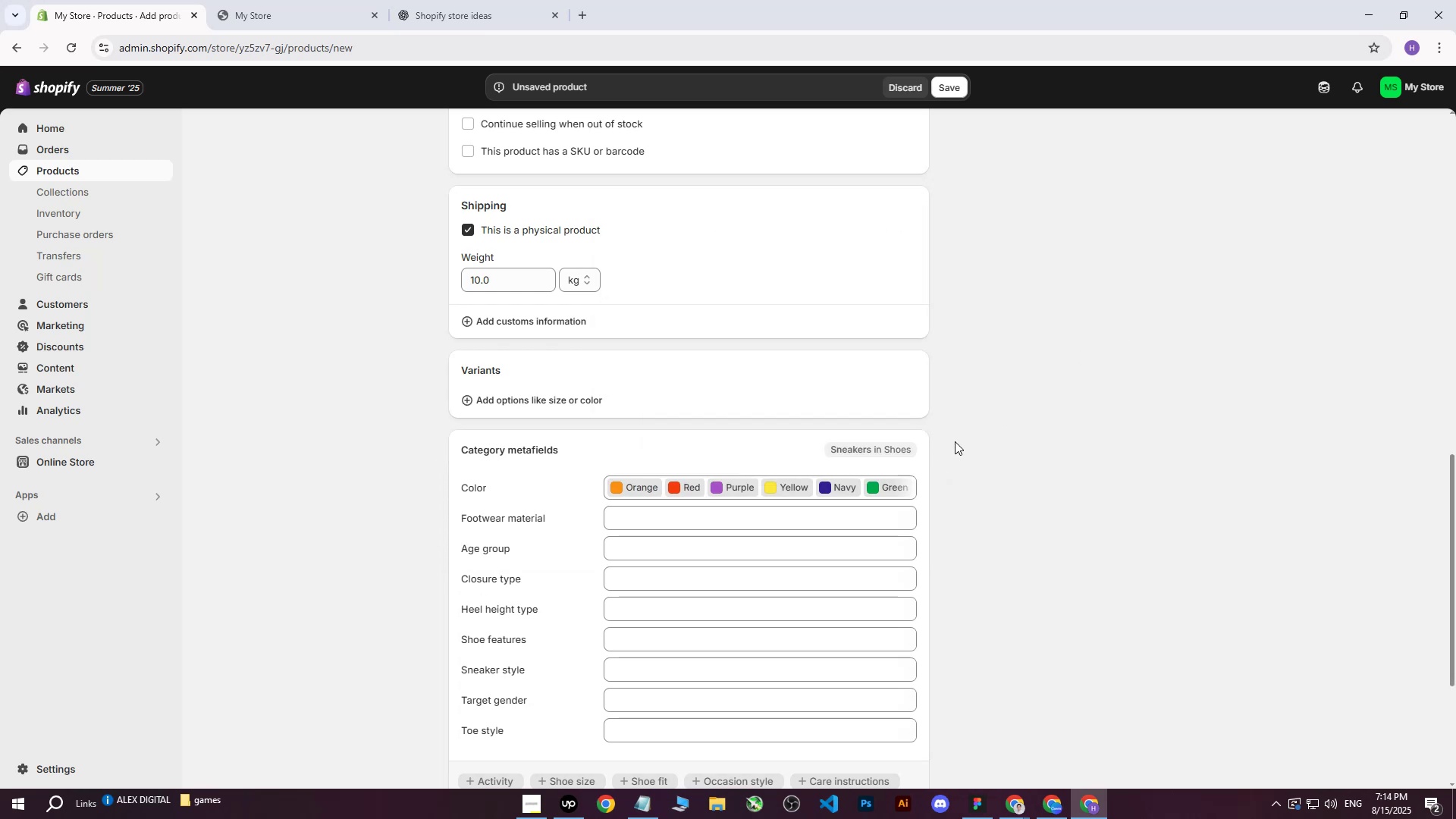 
scroll: coordinate [947, 442], scroll_direction: down, amount: 4.0
 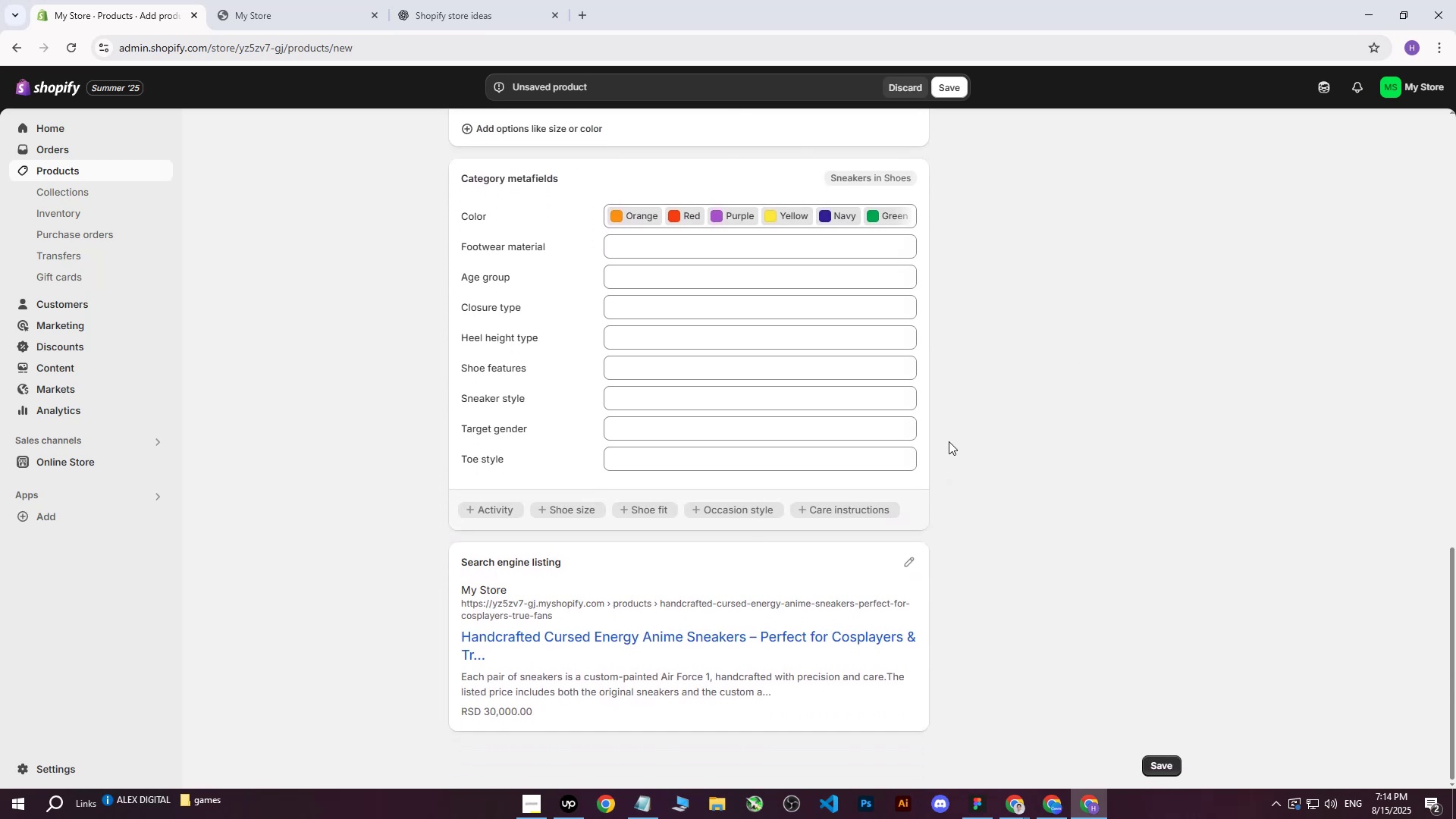 
left_click([949, 441])
 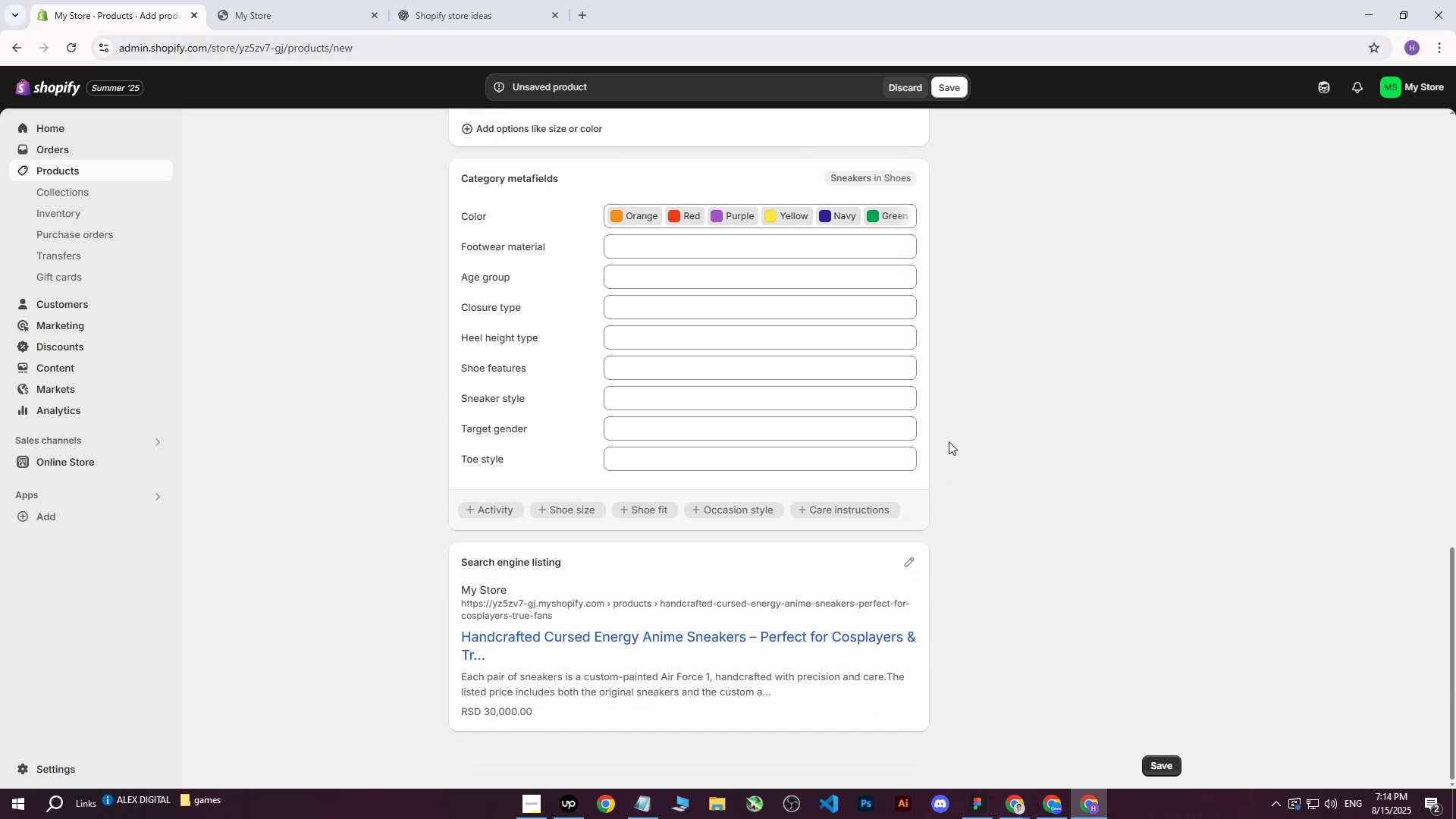 
scroll: coordinate [972, 494], scroll_direction: up, amount: 21.0
 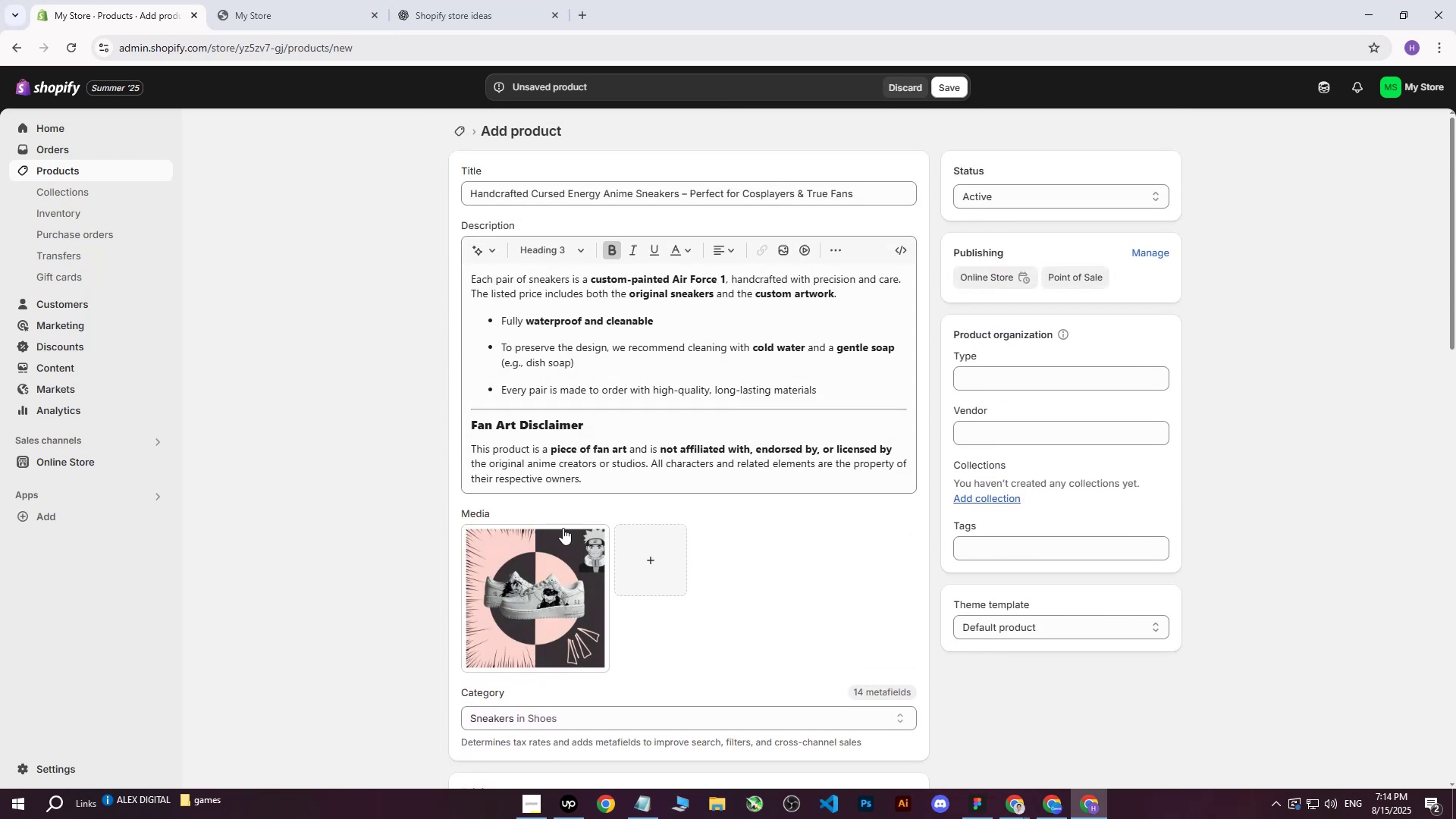 
left_click([531, 573])
 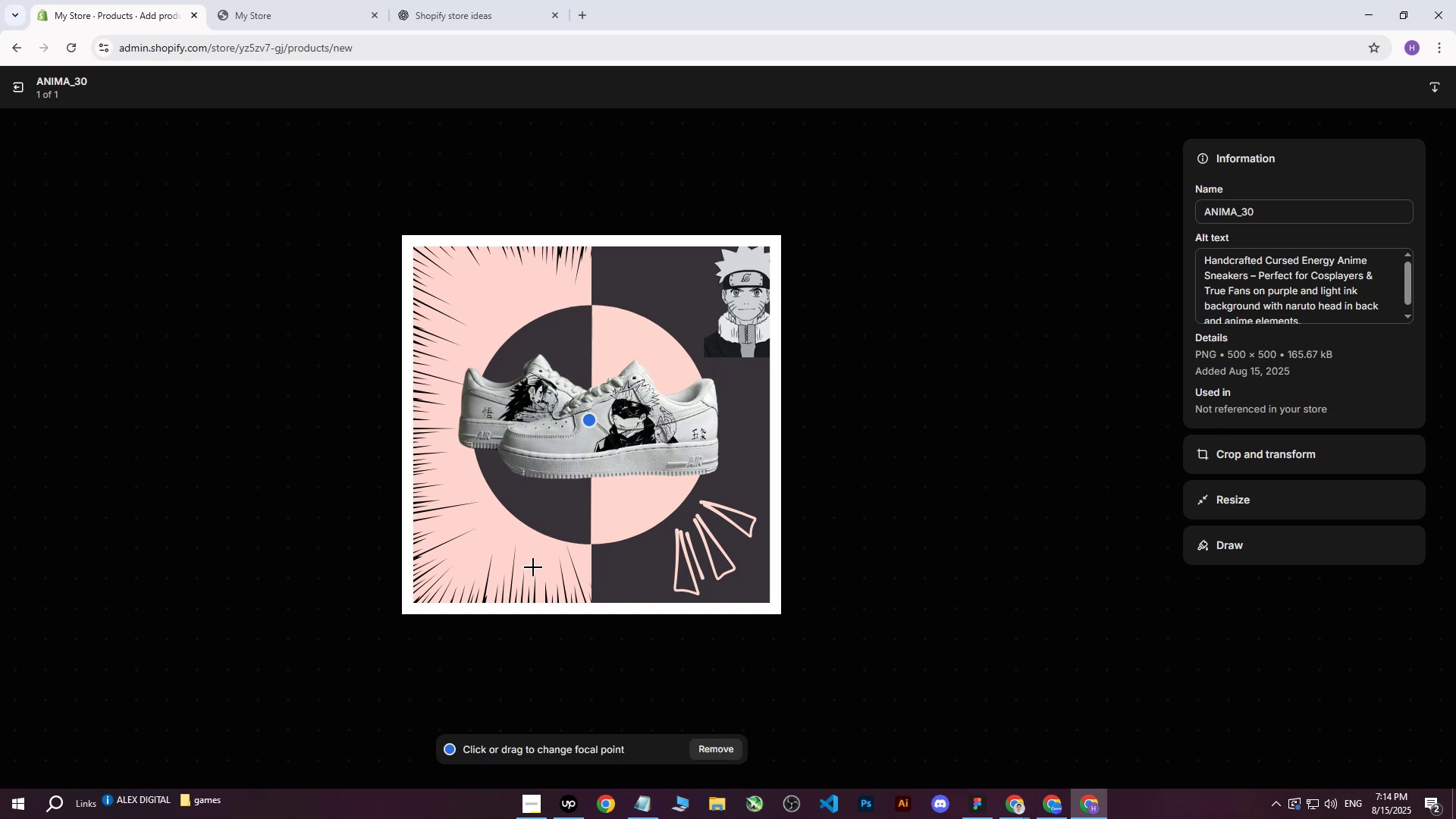 
scroll: coordinate [1302, 275], scroll_direction: down, amount: 3.0
 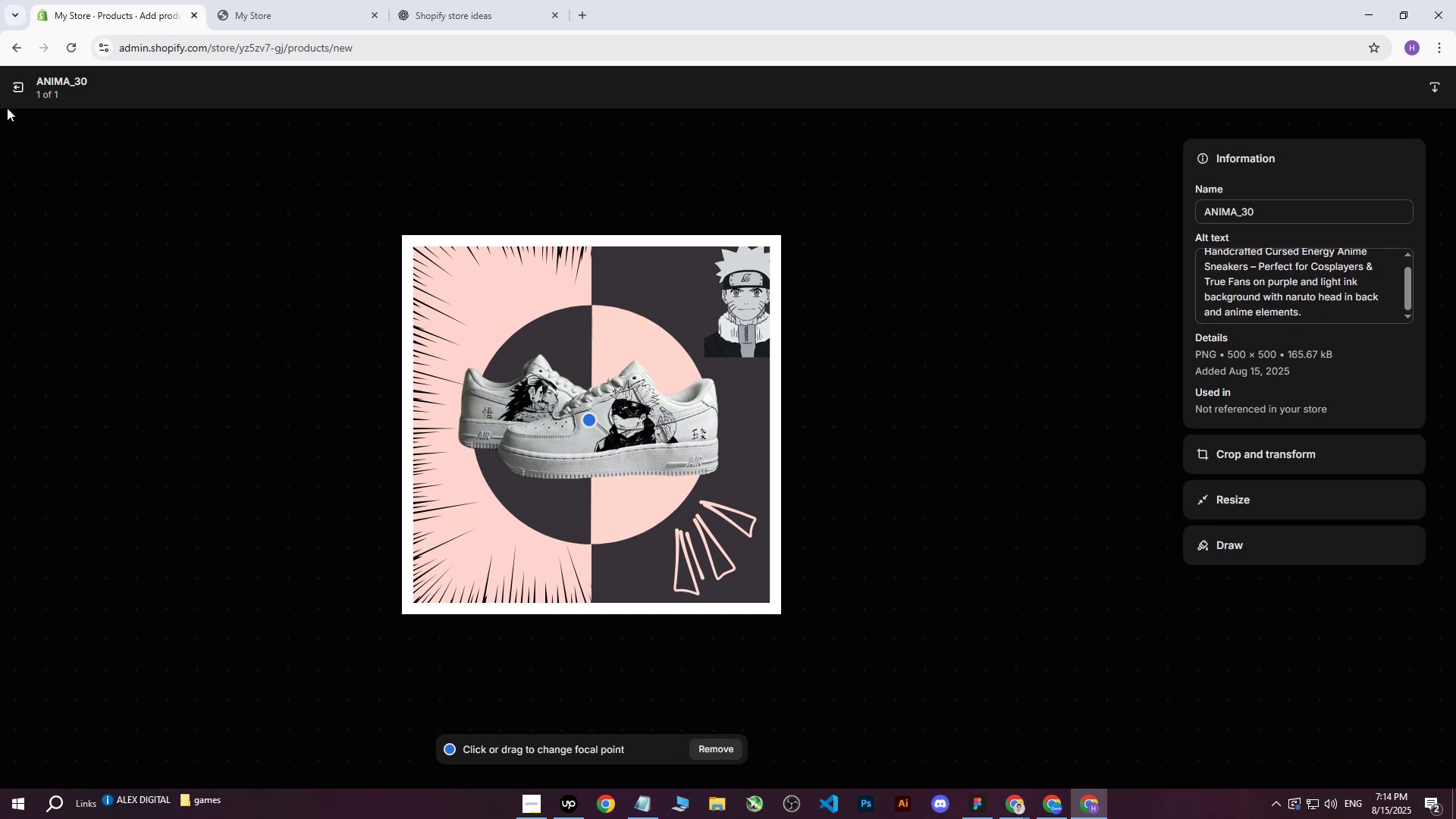 
left_click([11, 97])
 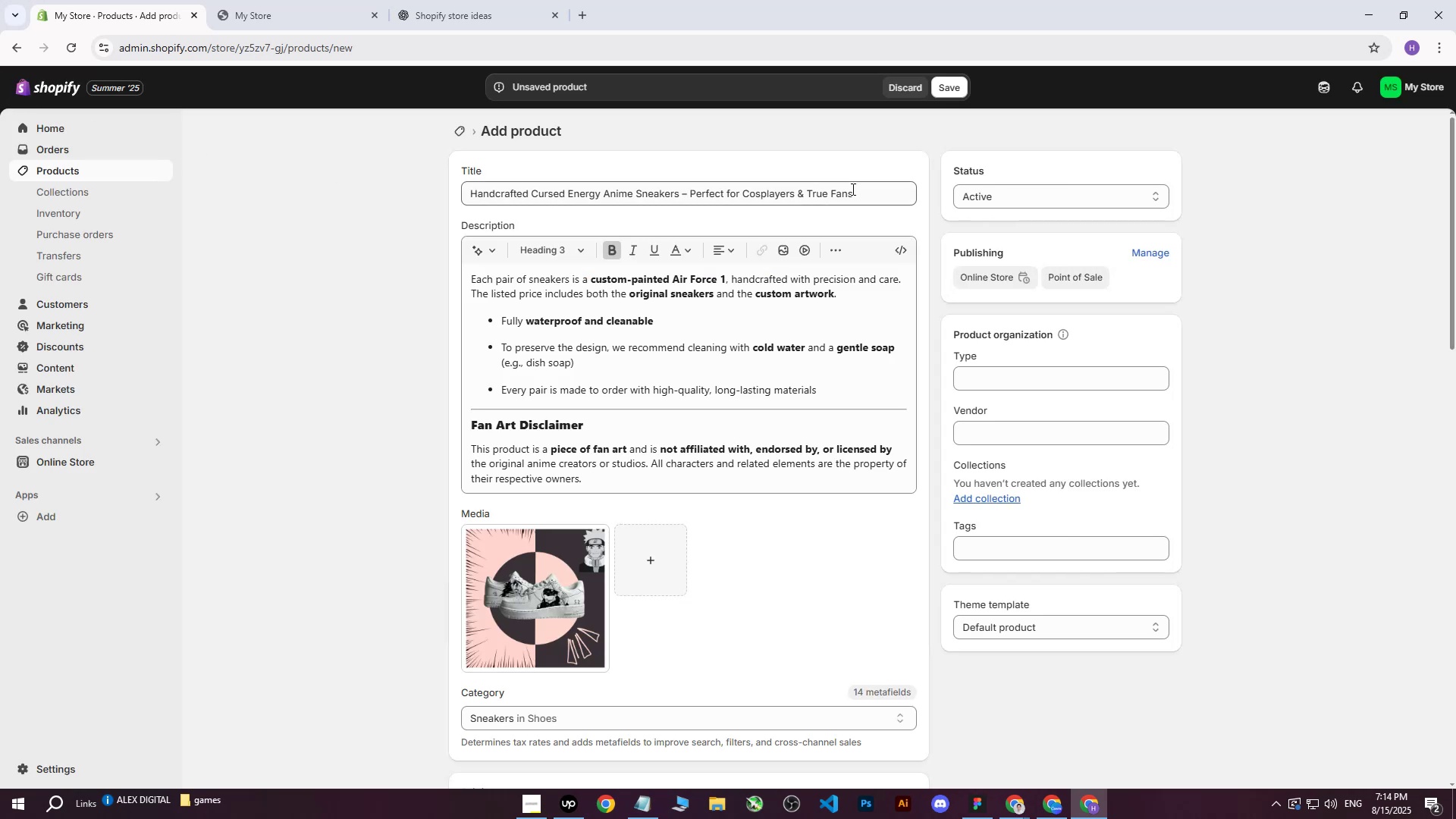 
left_click_drag(start_coordinate=[867, 197], to_coordinate=[400, 206])
 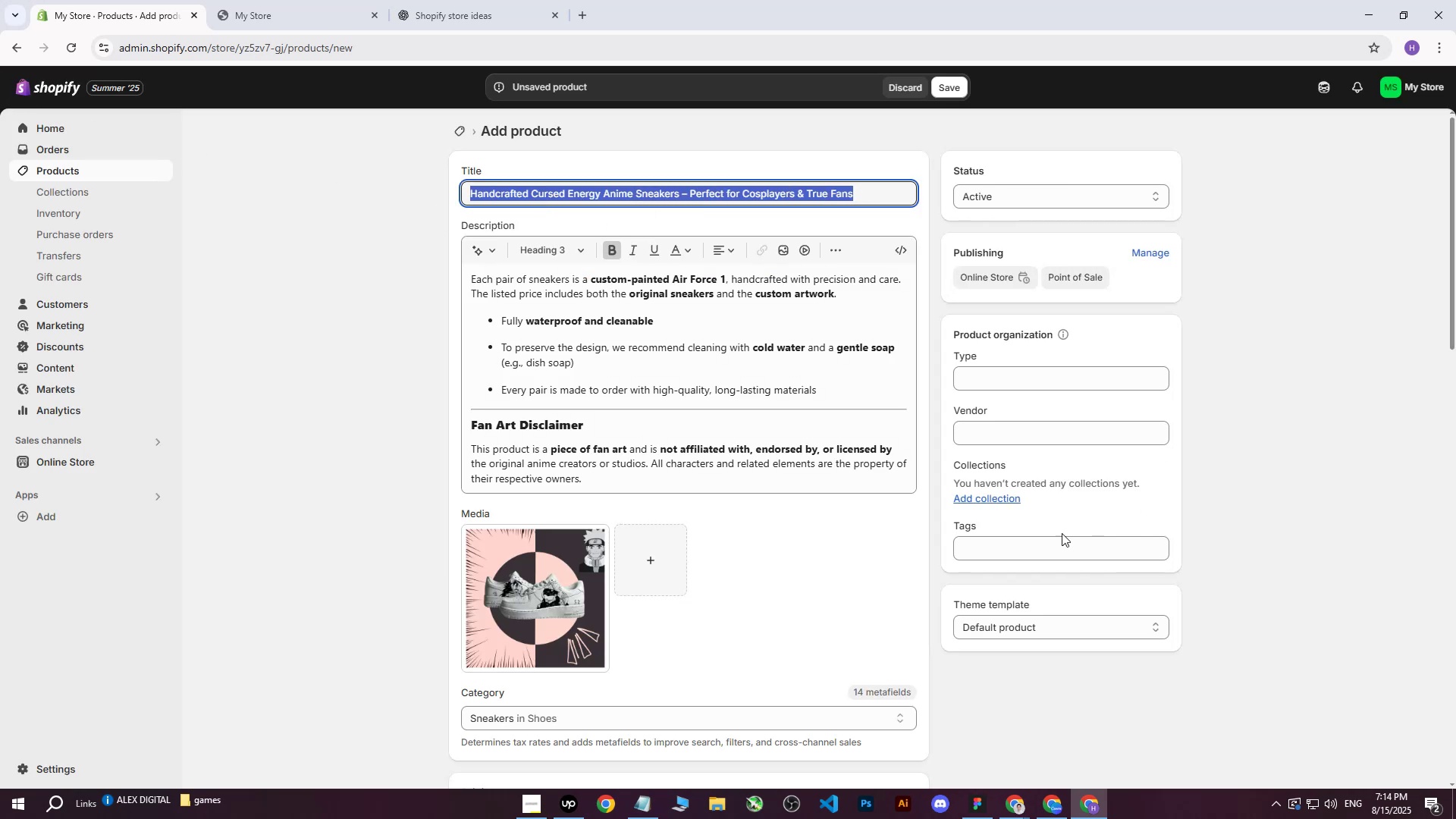 
left_click([1037, 538])
 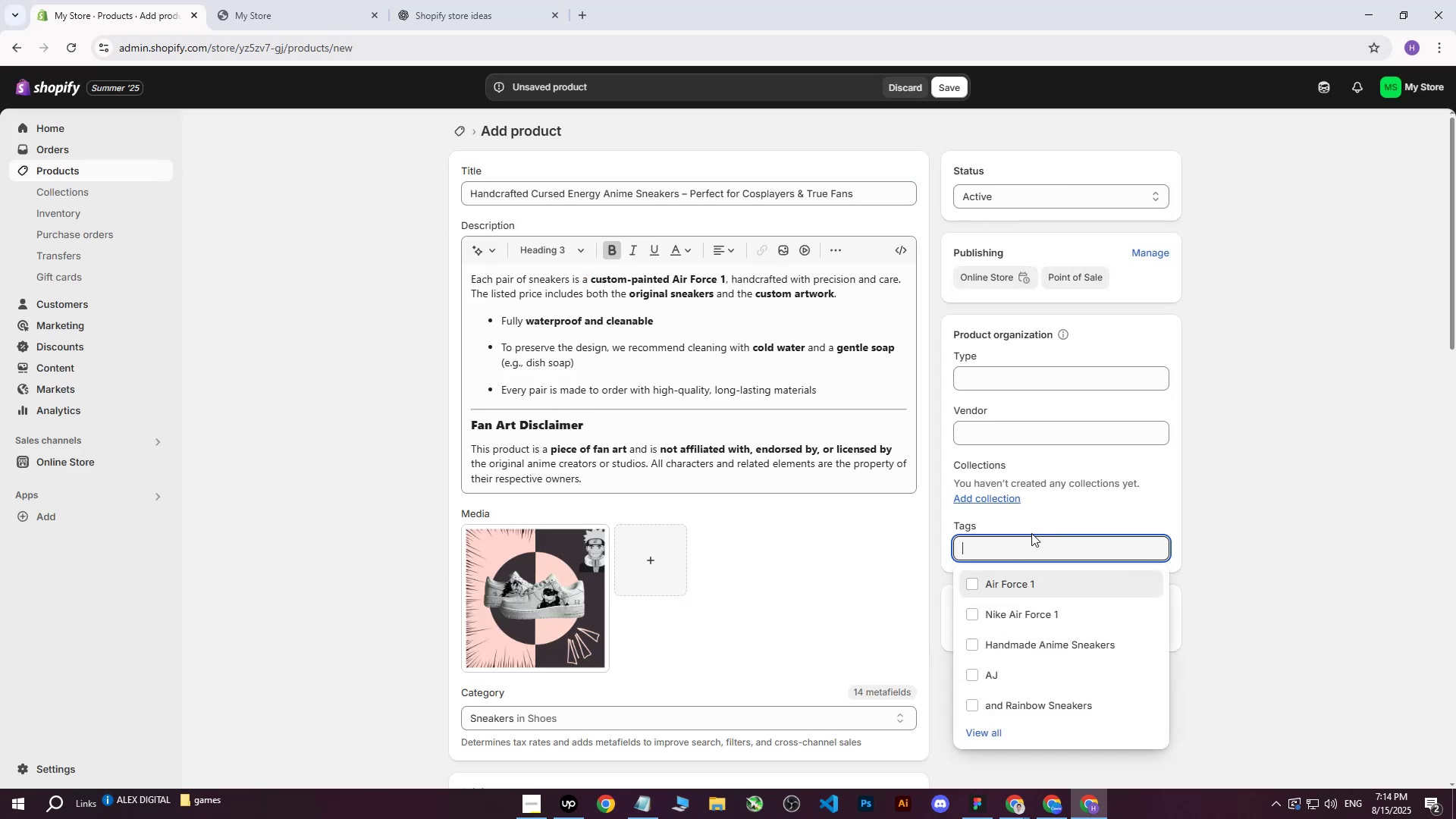 
key(Control+ControlLeft)
 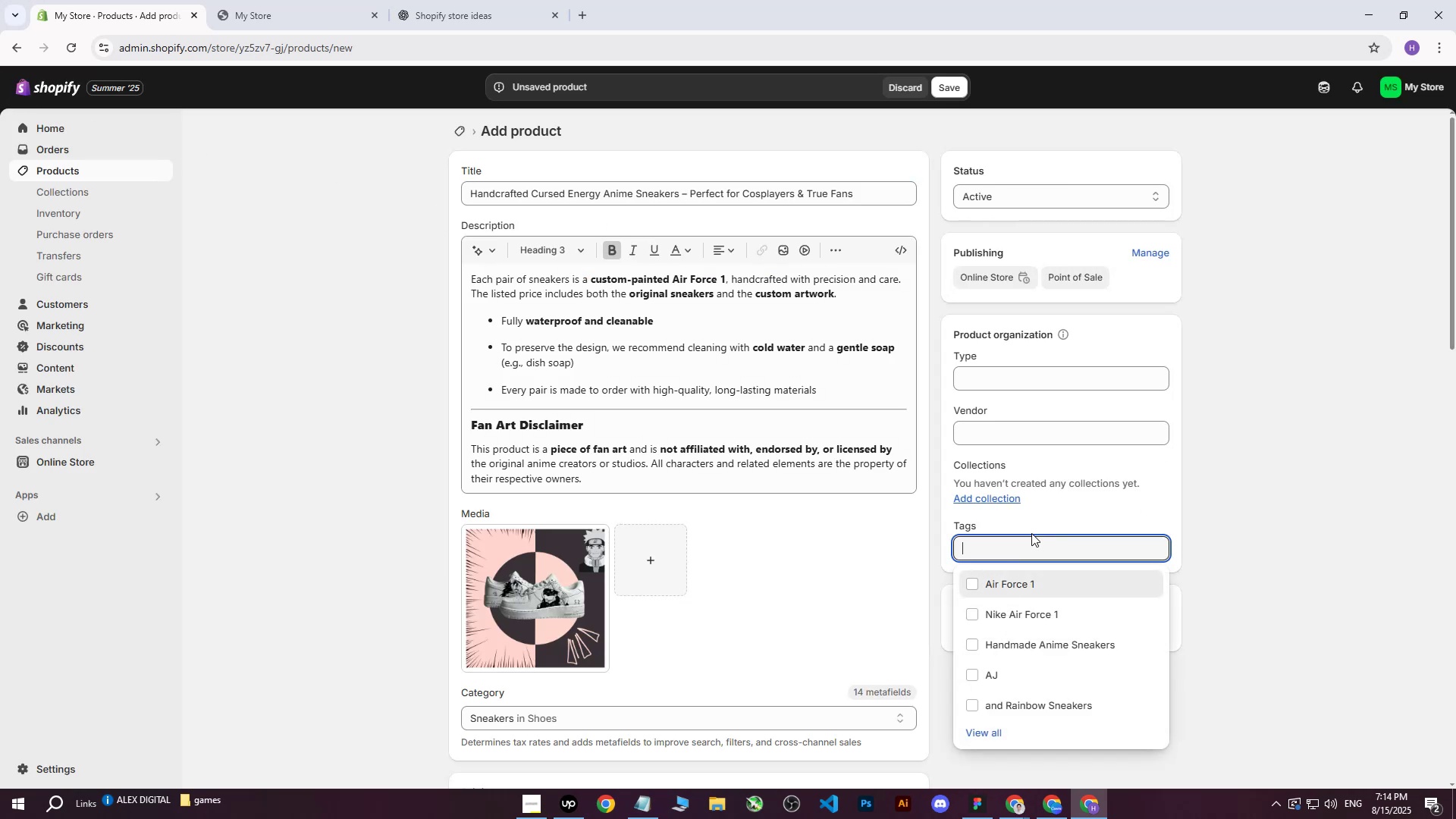 
key(Control+V)
 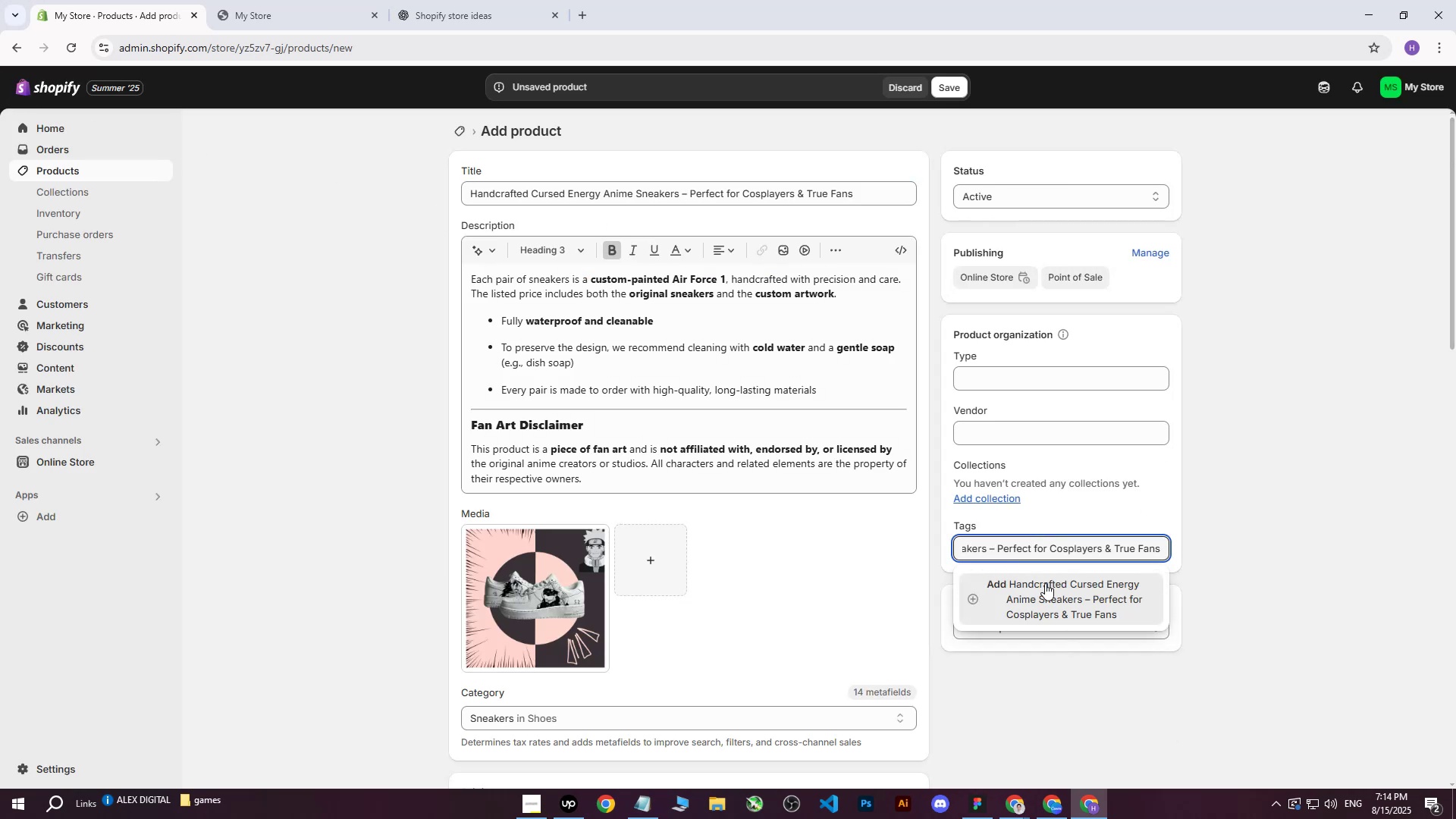 
left_click([1045, 586])
 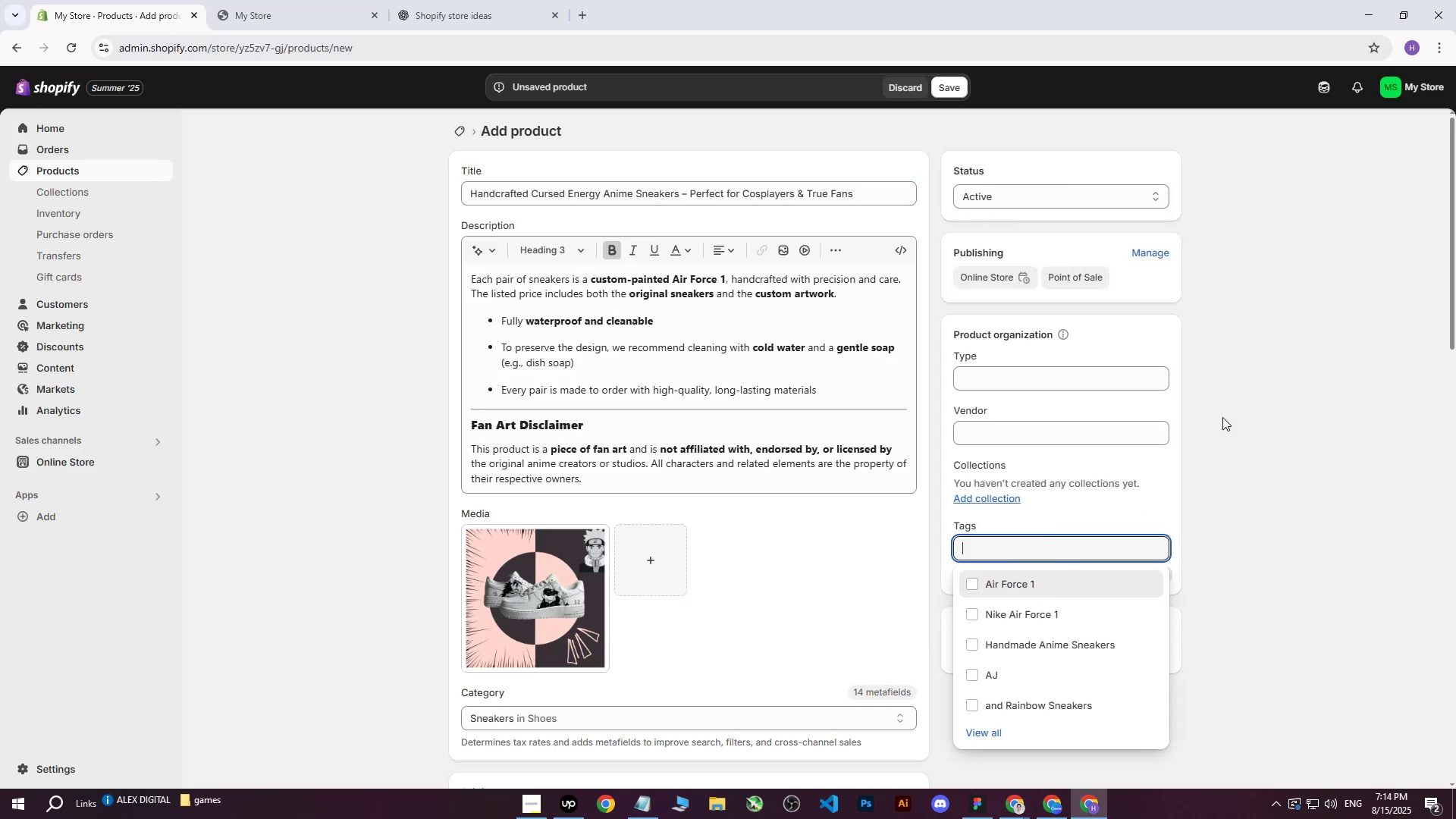 
left_click([1222, 417])
 